 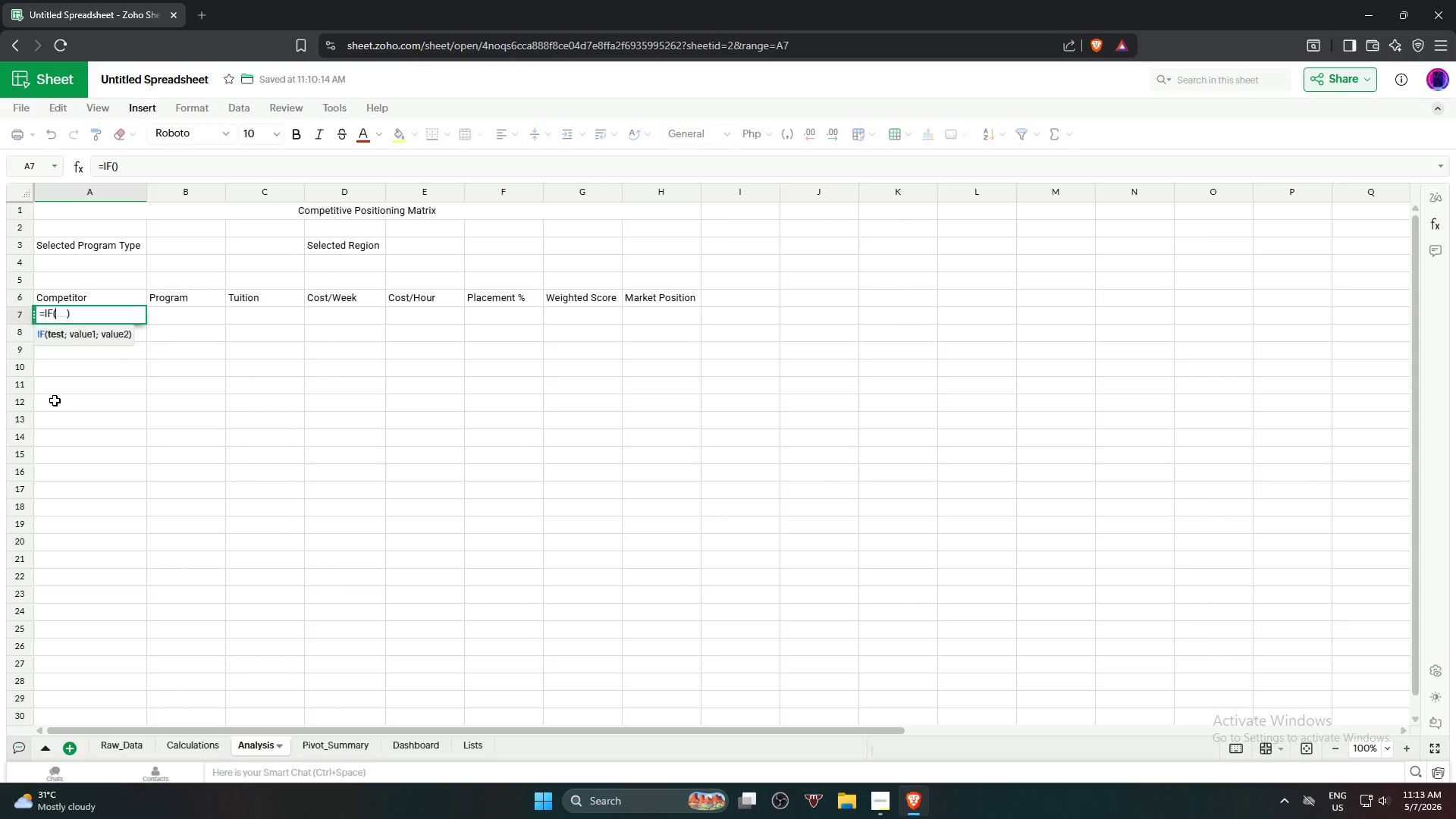 
key(Enter)
 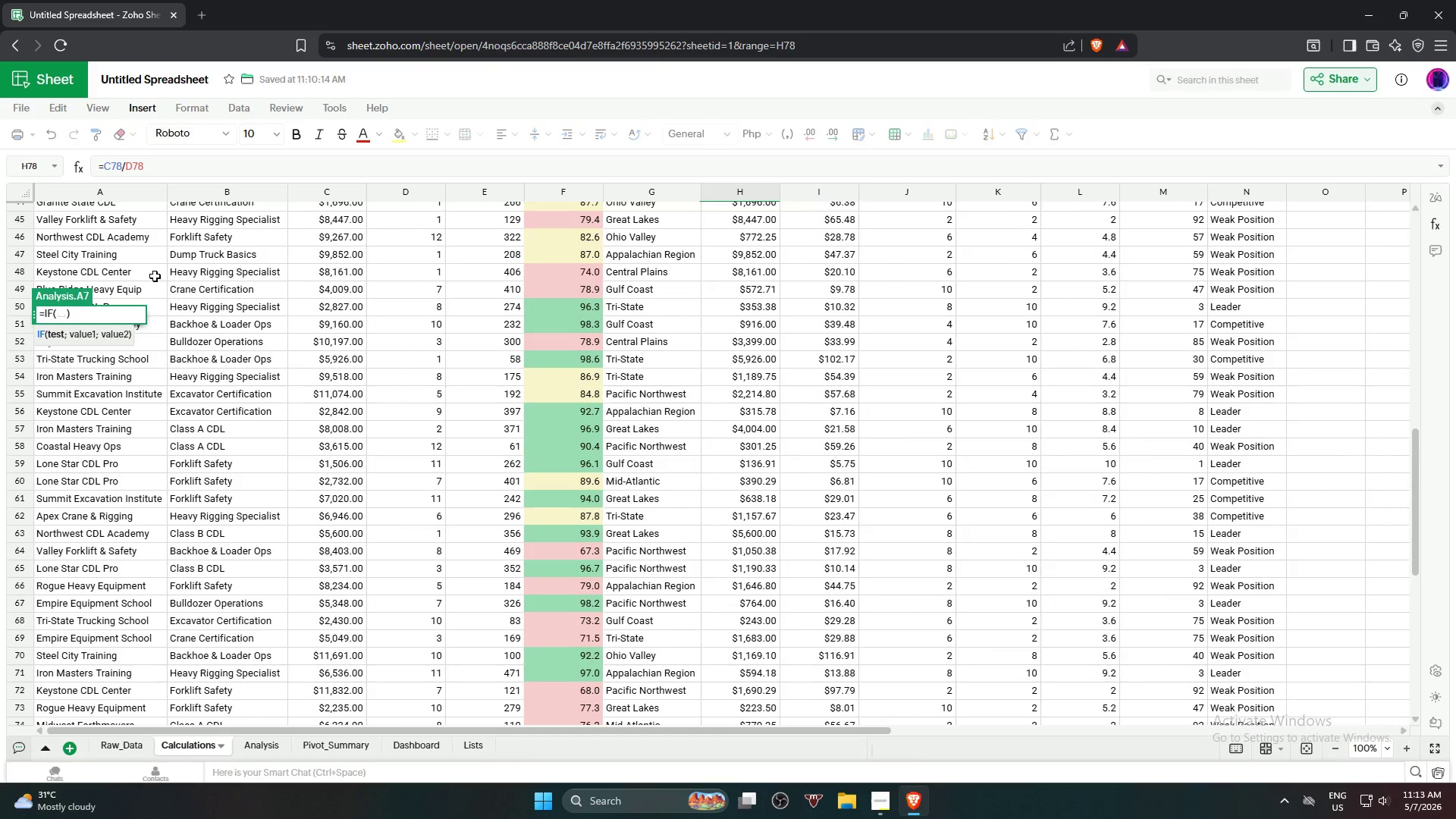 
scroll: coordinate [236, 362], scroll_direction: up, amount: 17.0
 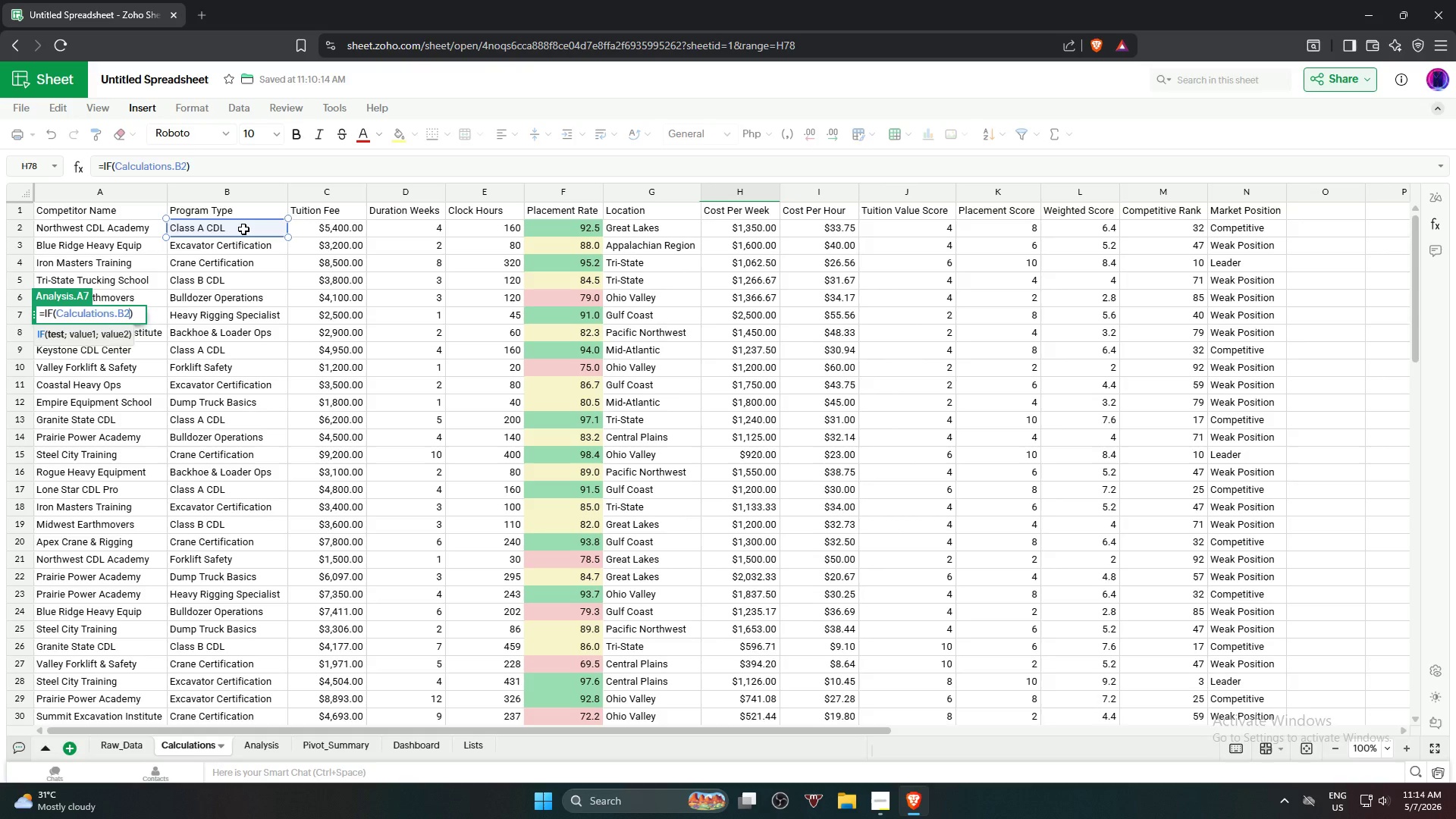 
wait(19.43)
 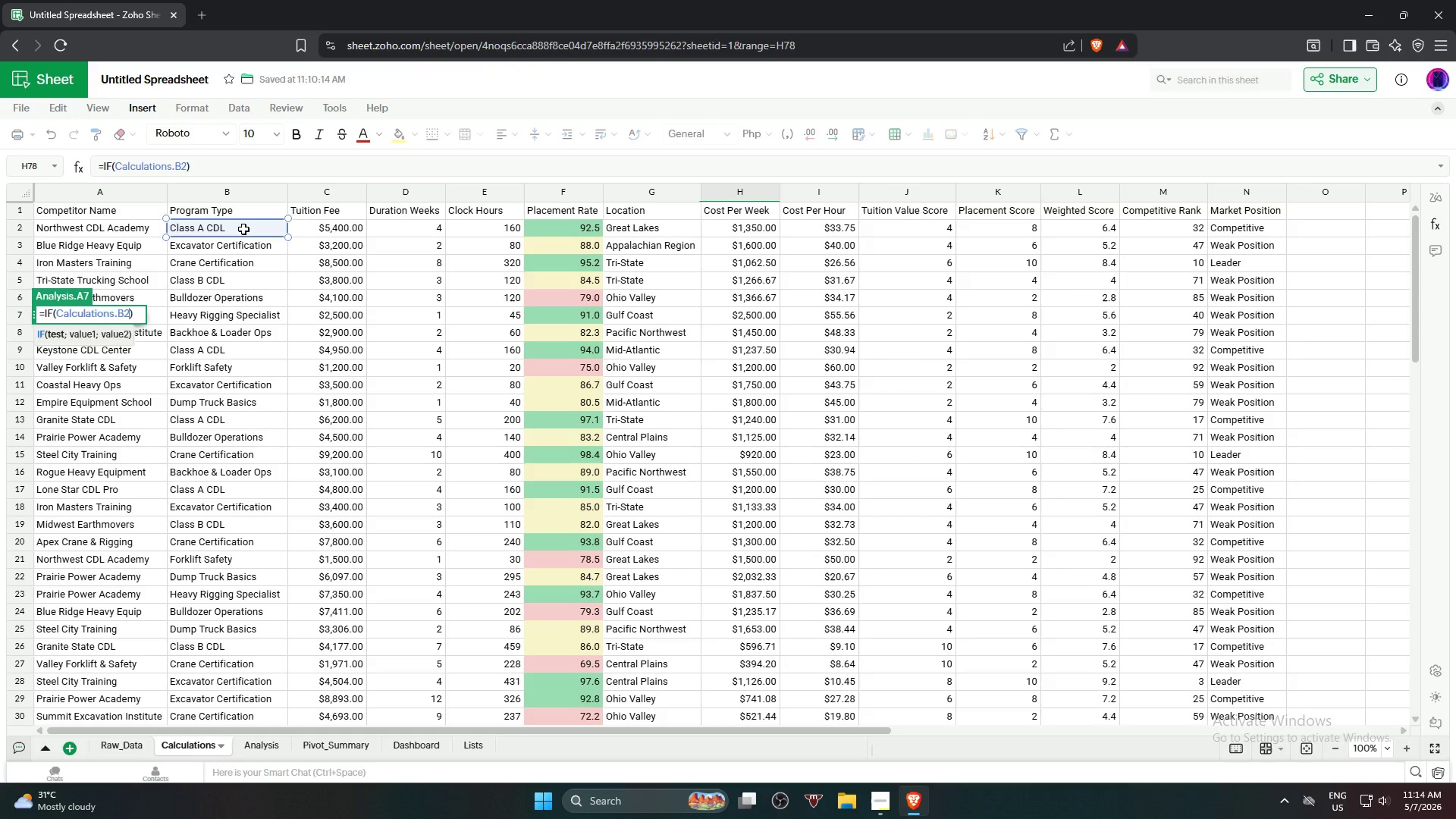 
key(Equal)
 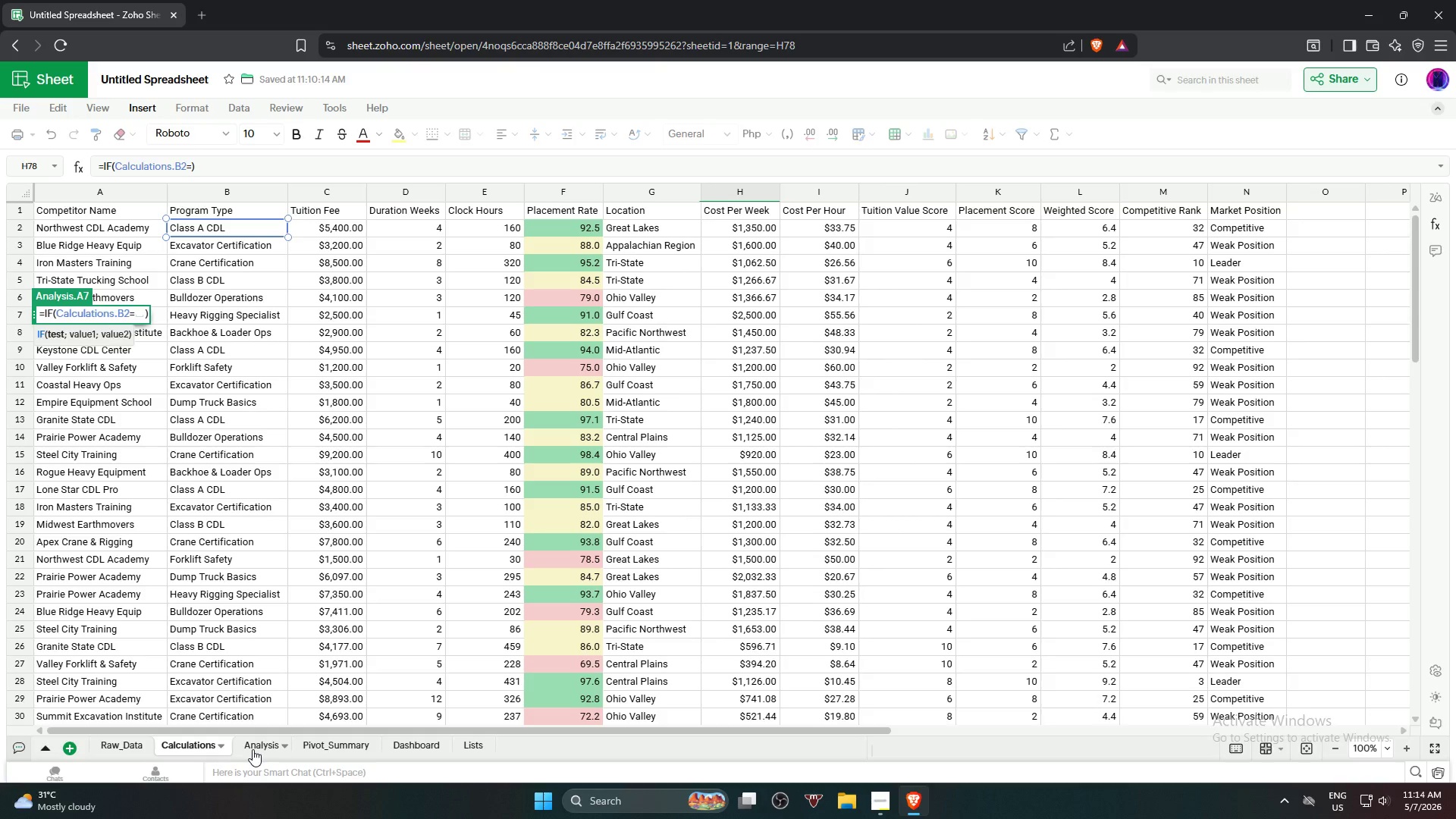 
wait(6.52)
 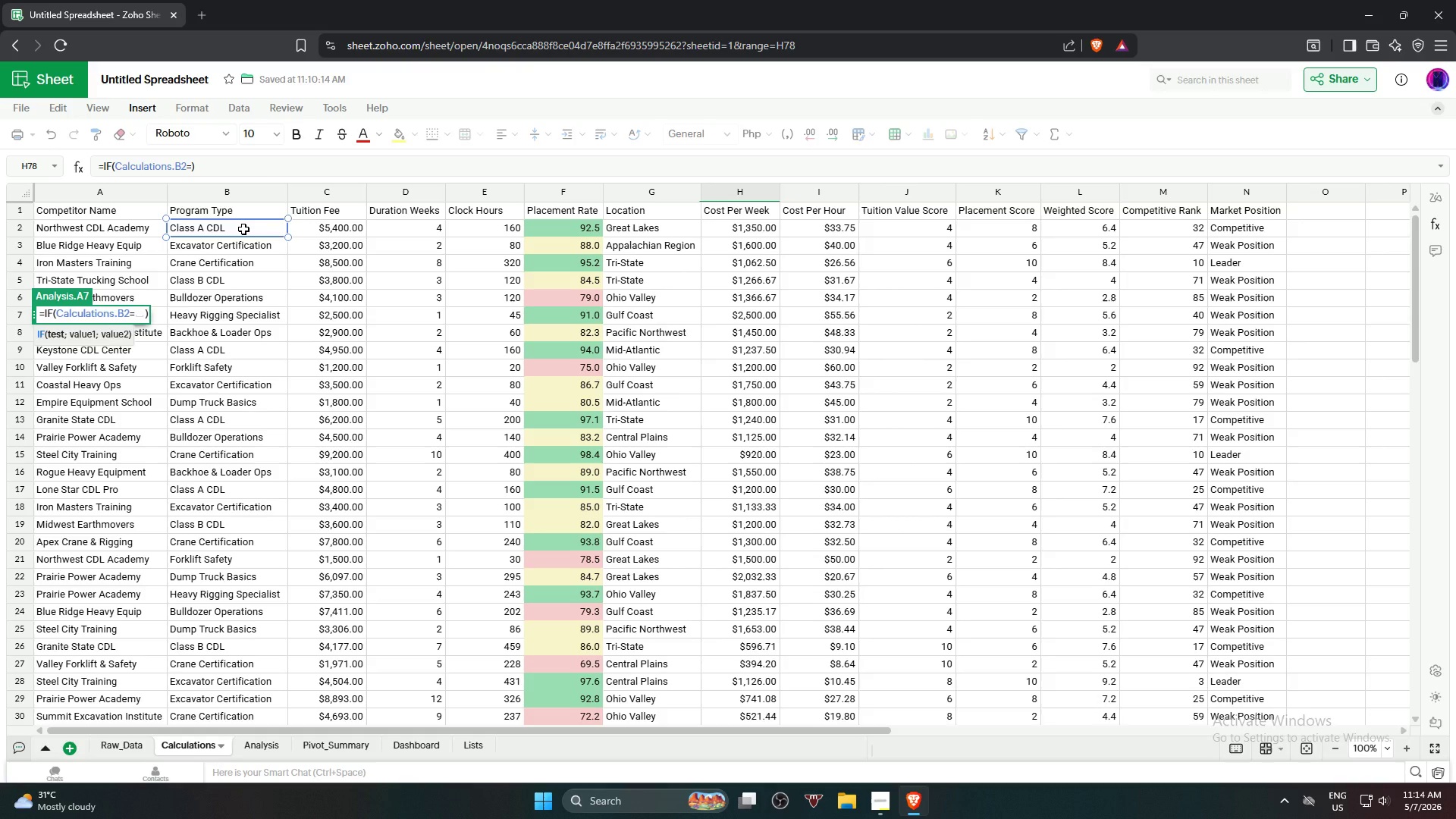 
left_click([249, 748])
 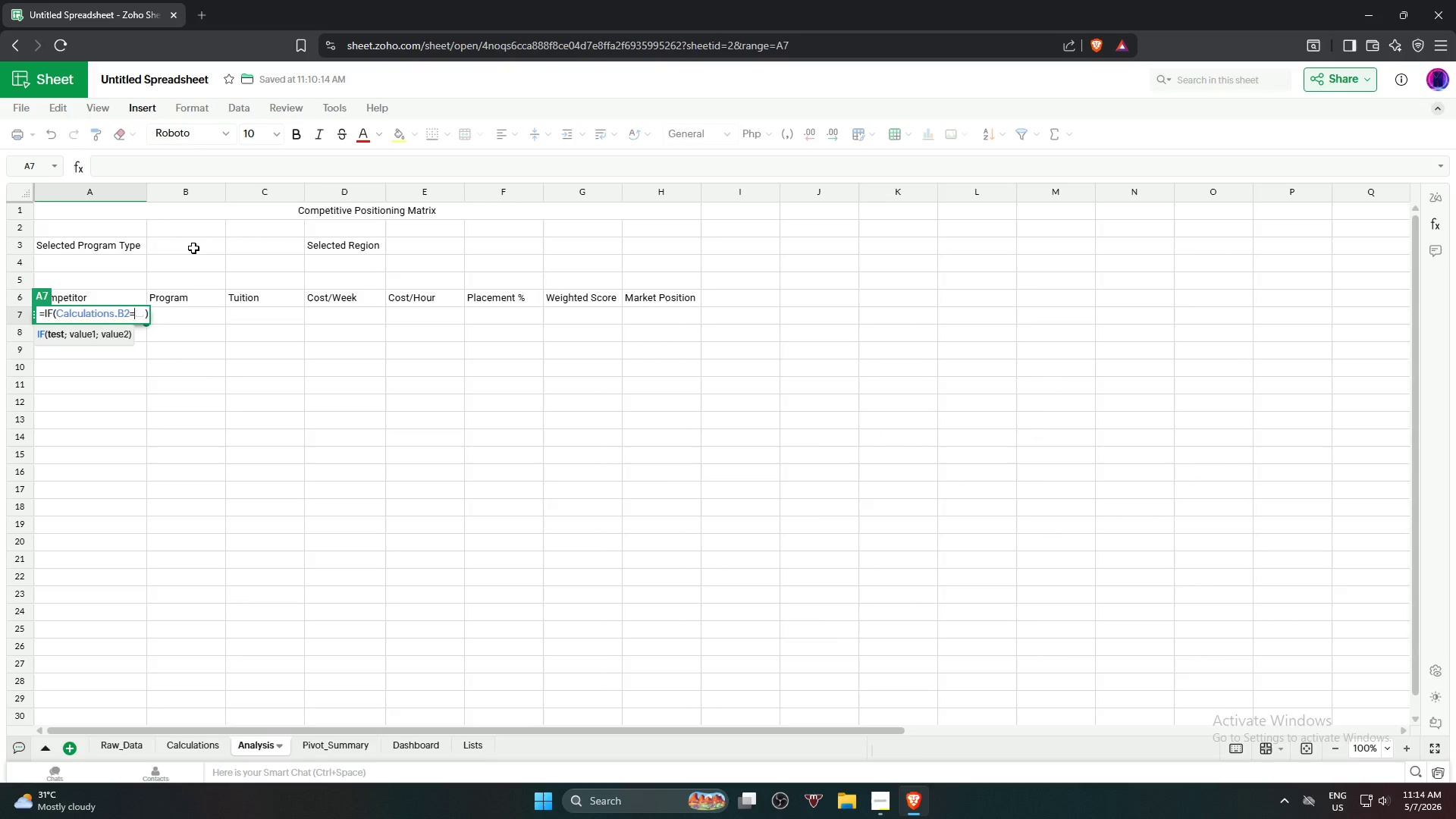 
wait(9.48)
 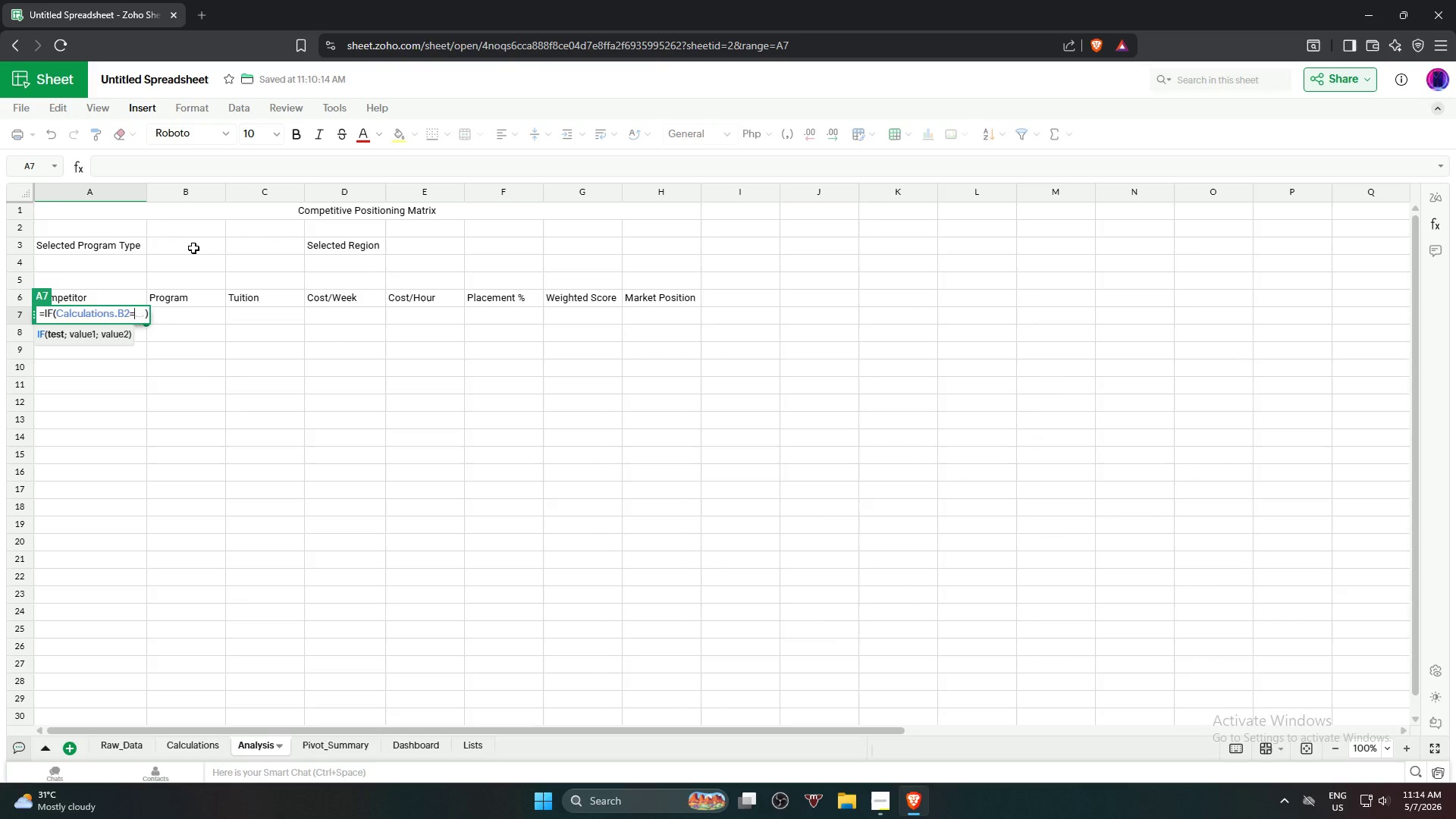 
key(Shift+ShiftRight)
 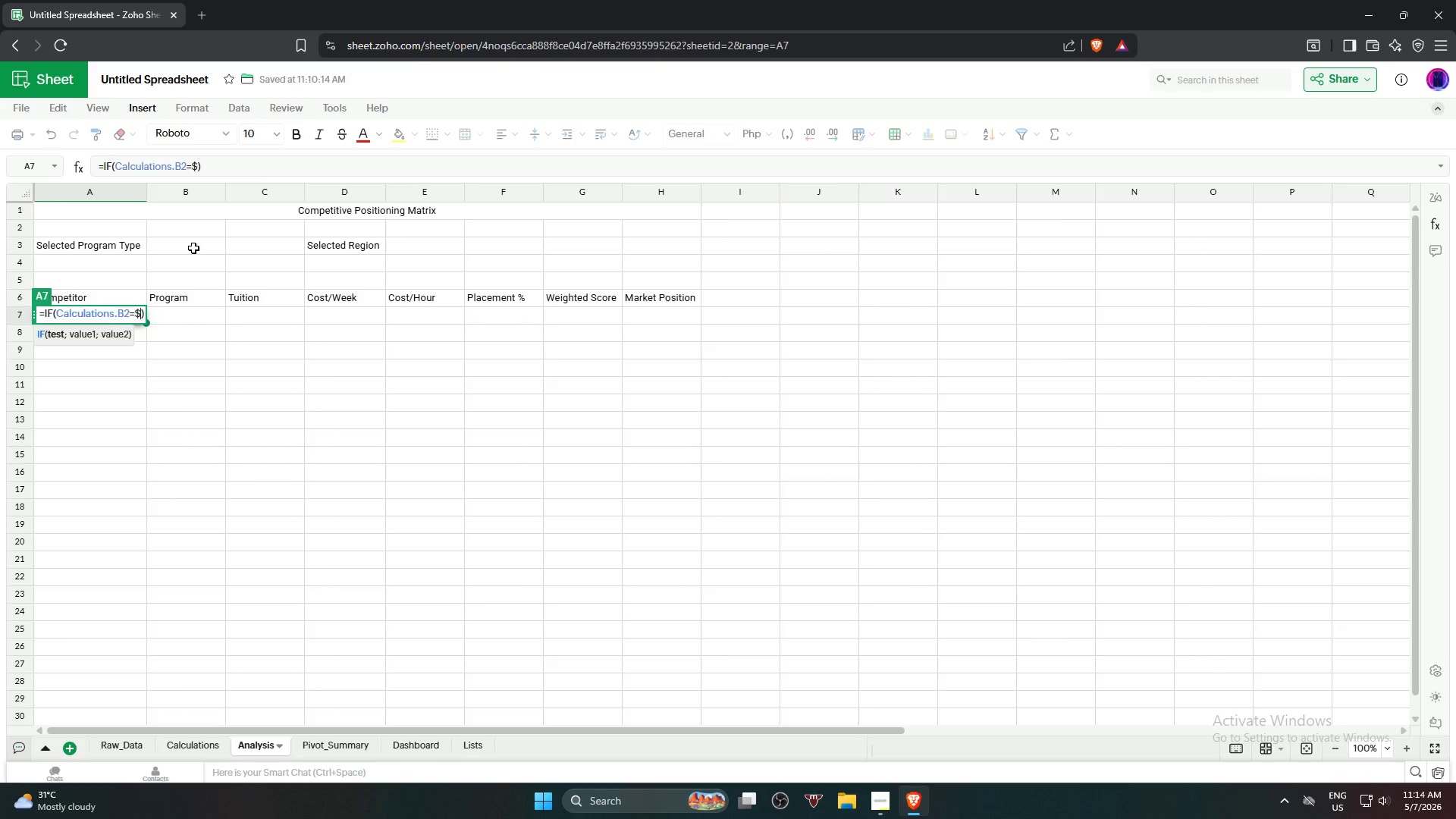 
key(Shift+4)
 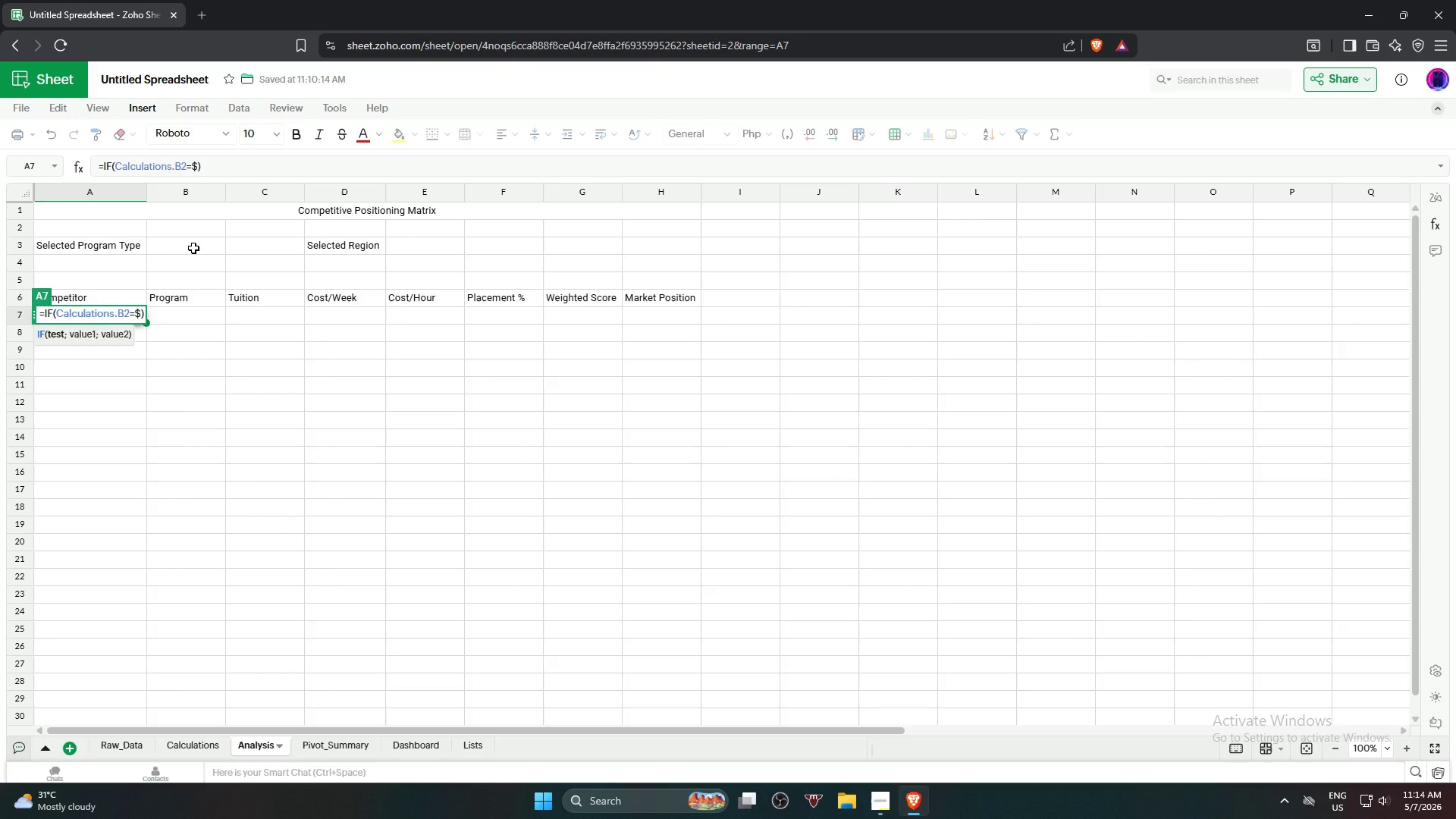 
left_click([193, 248])
 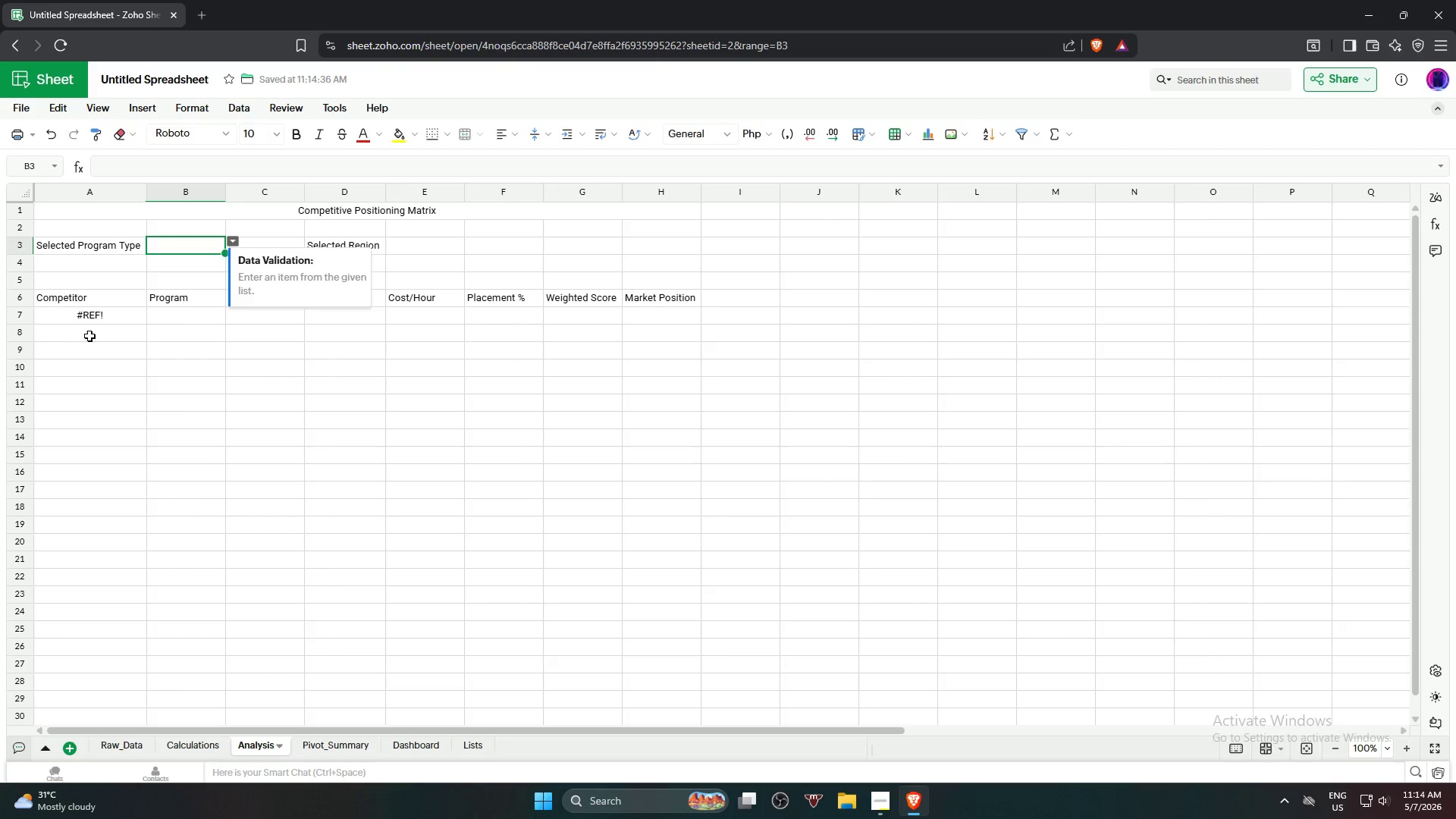 
left_click([85, 314])
 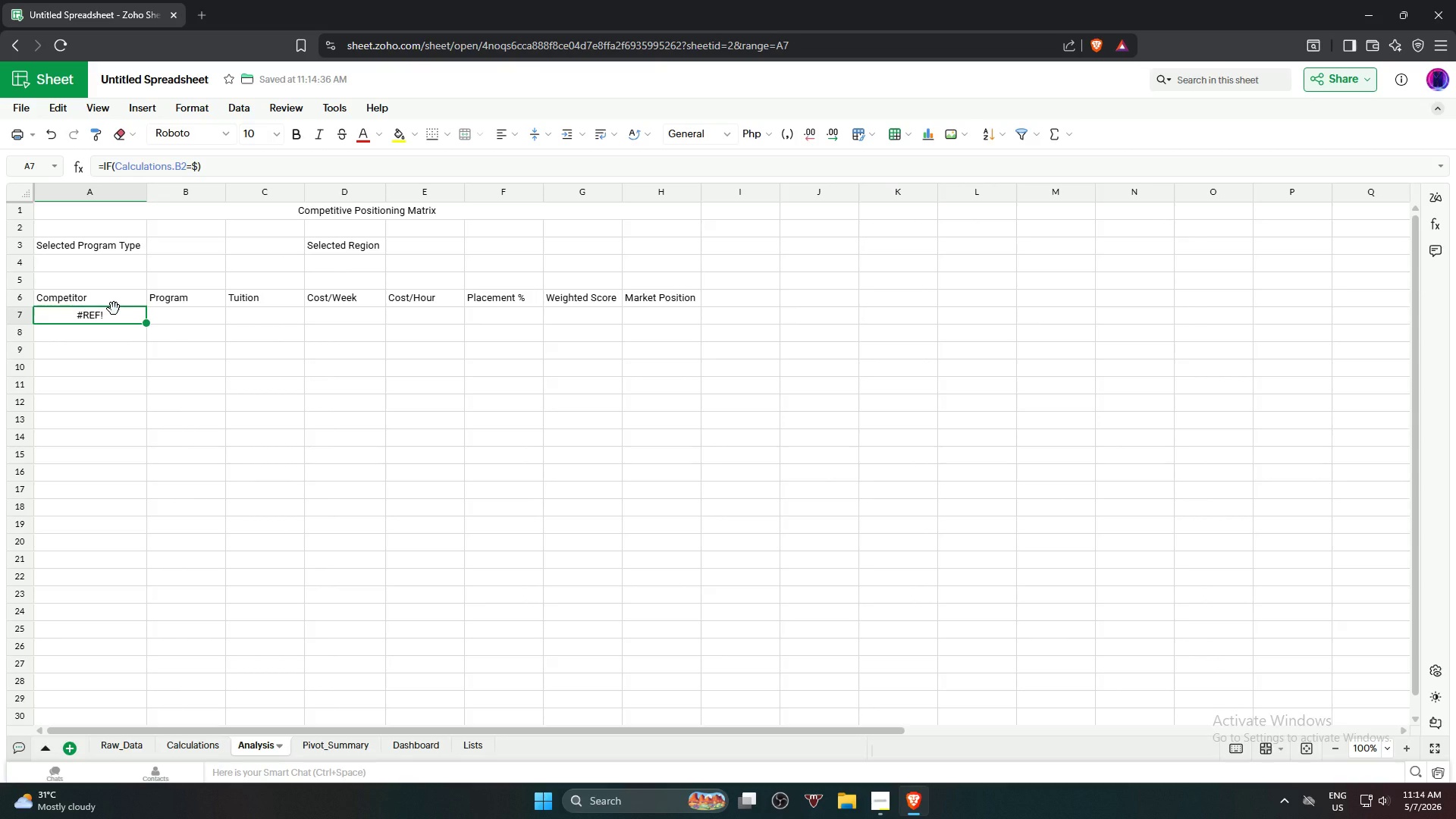 
key(Delete)
 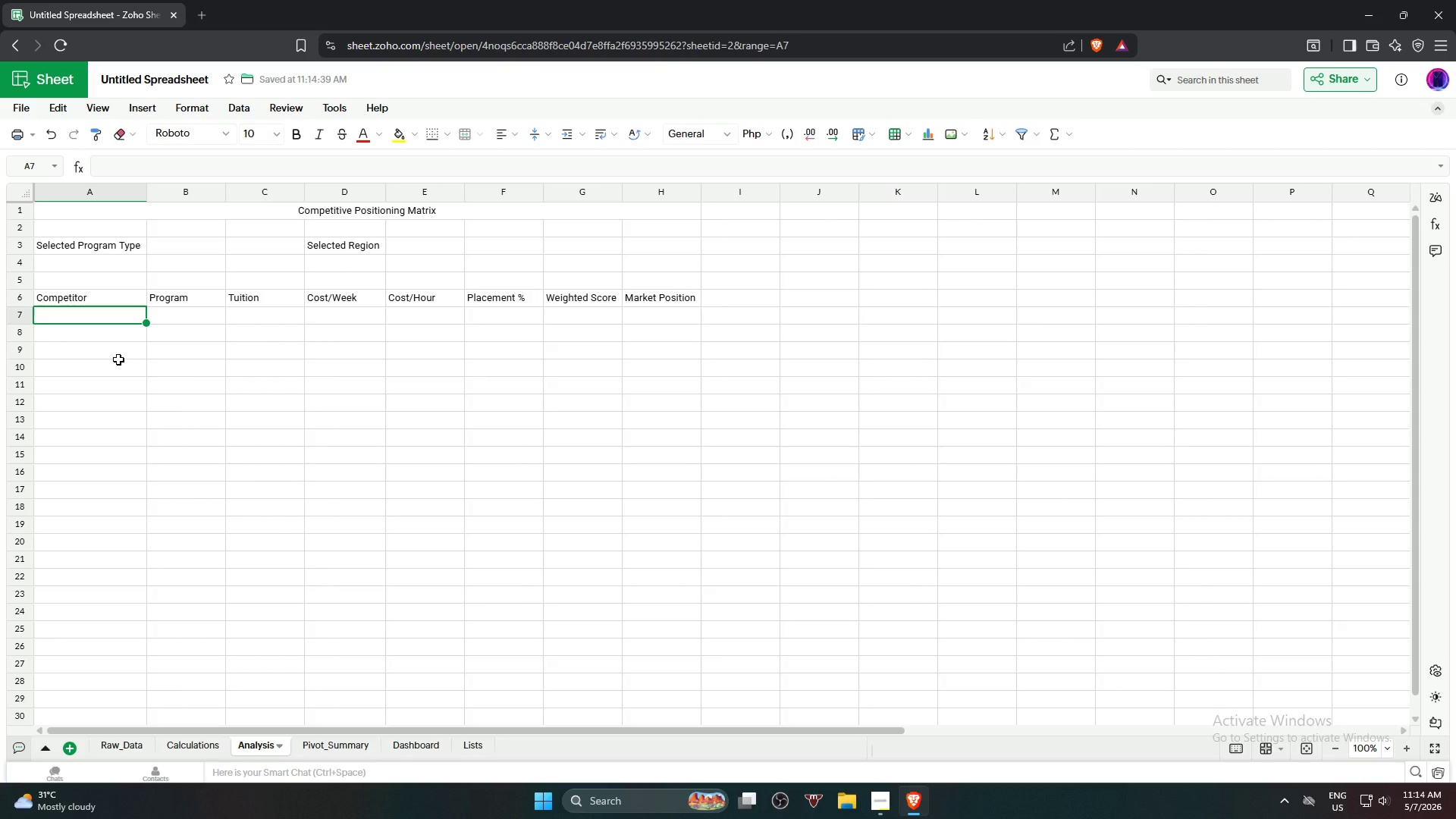 
wait(11.69)
 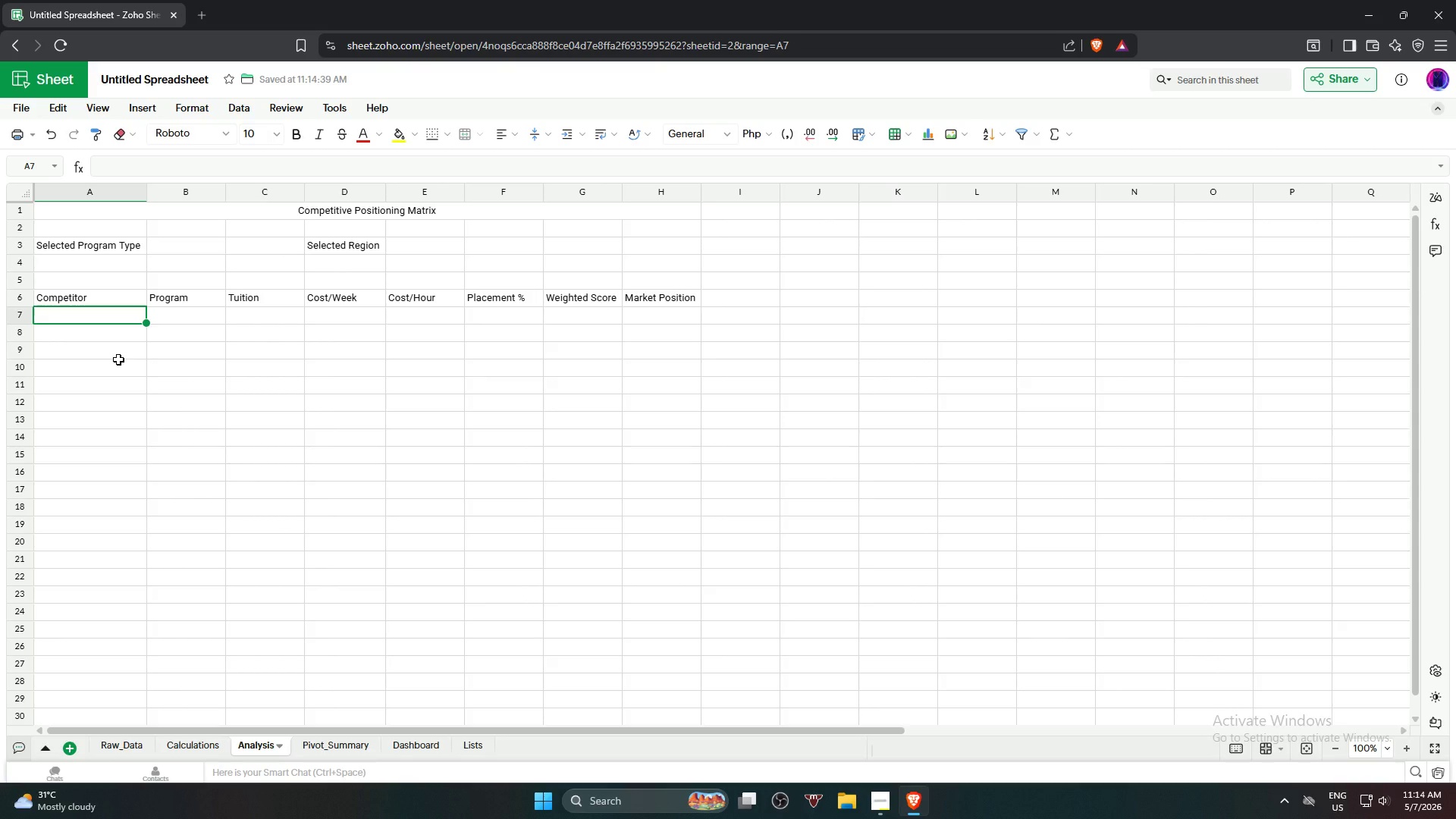 
type(=if)
 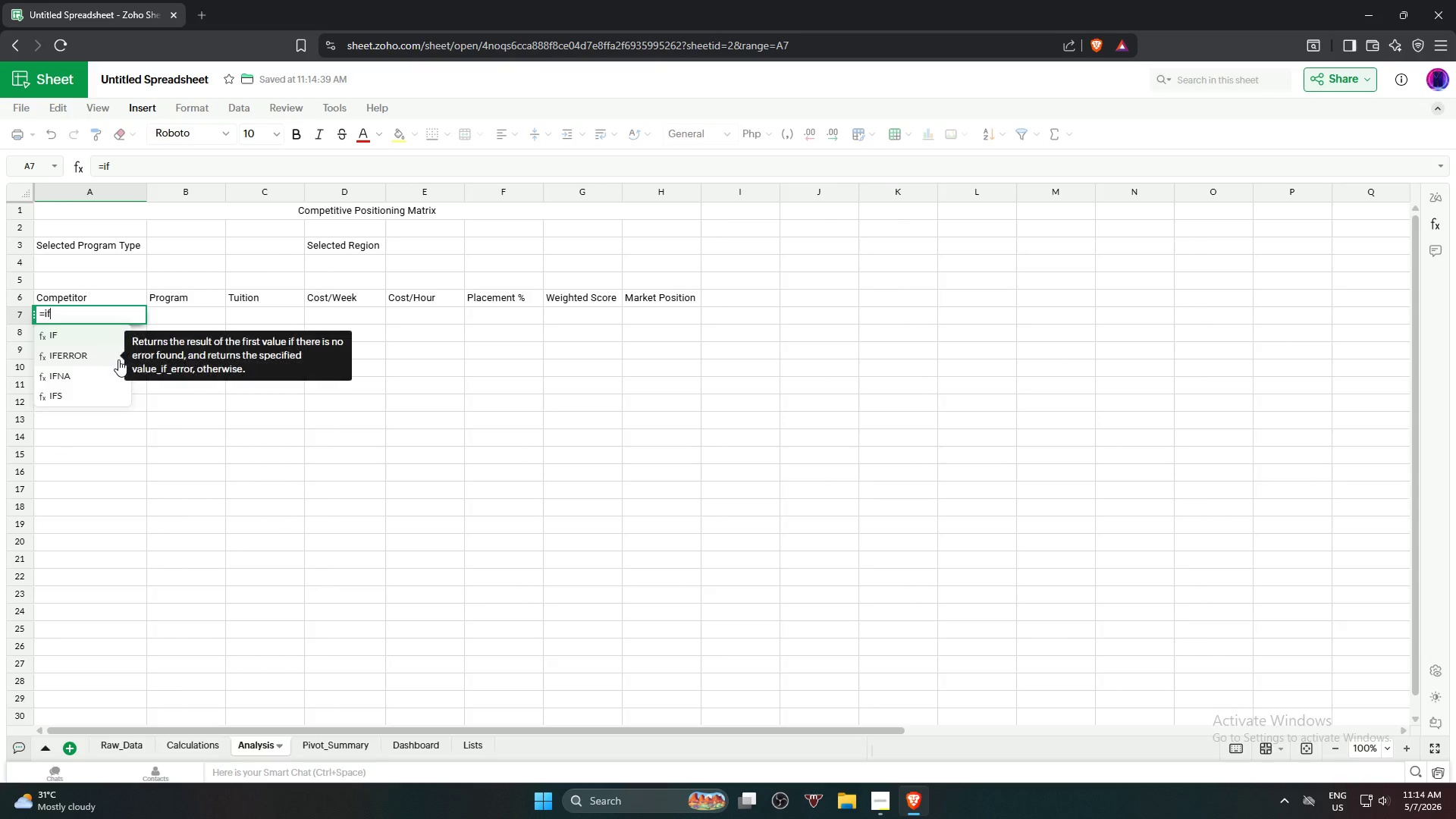 
key(Enter)
 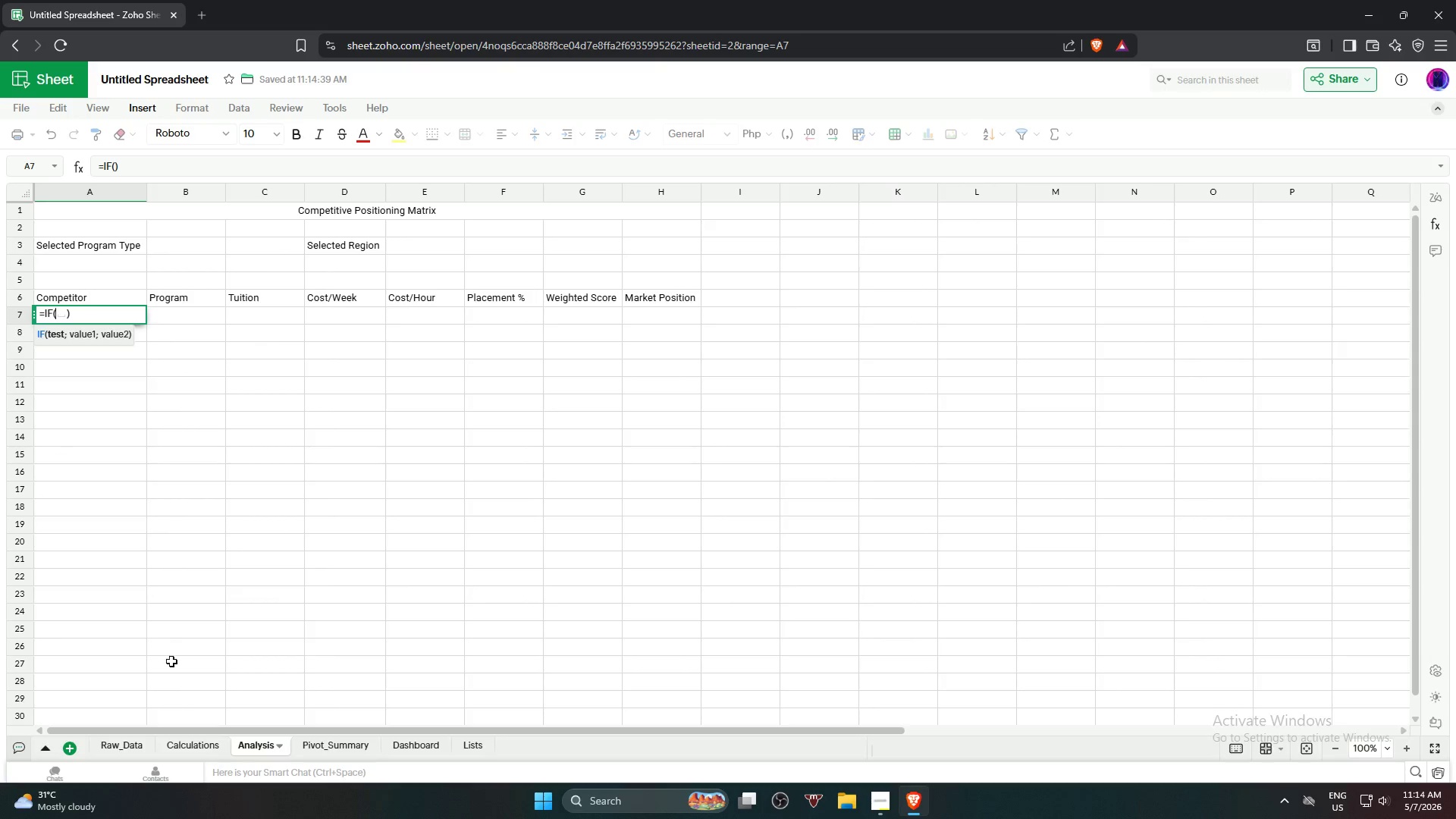 
left_click([176, 741])
 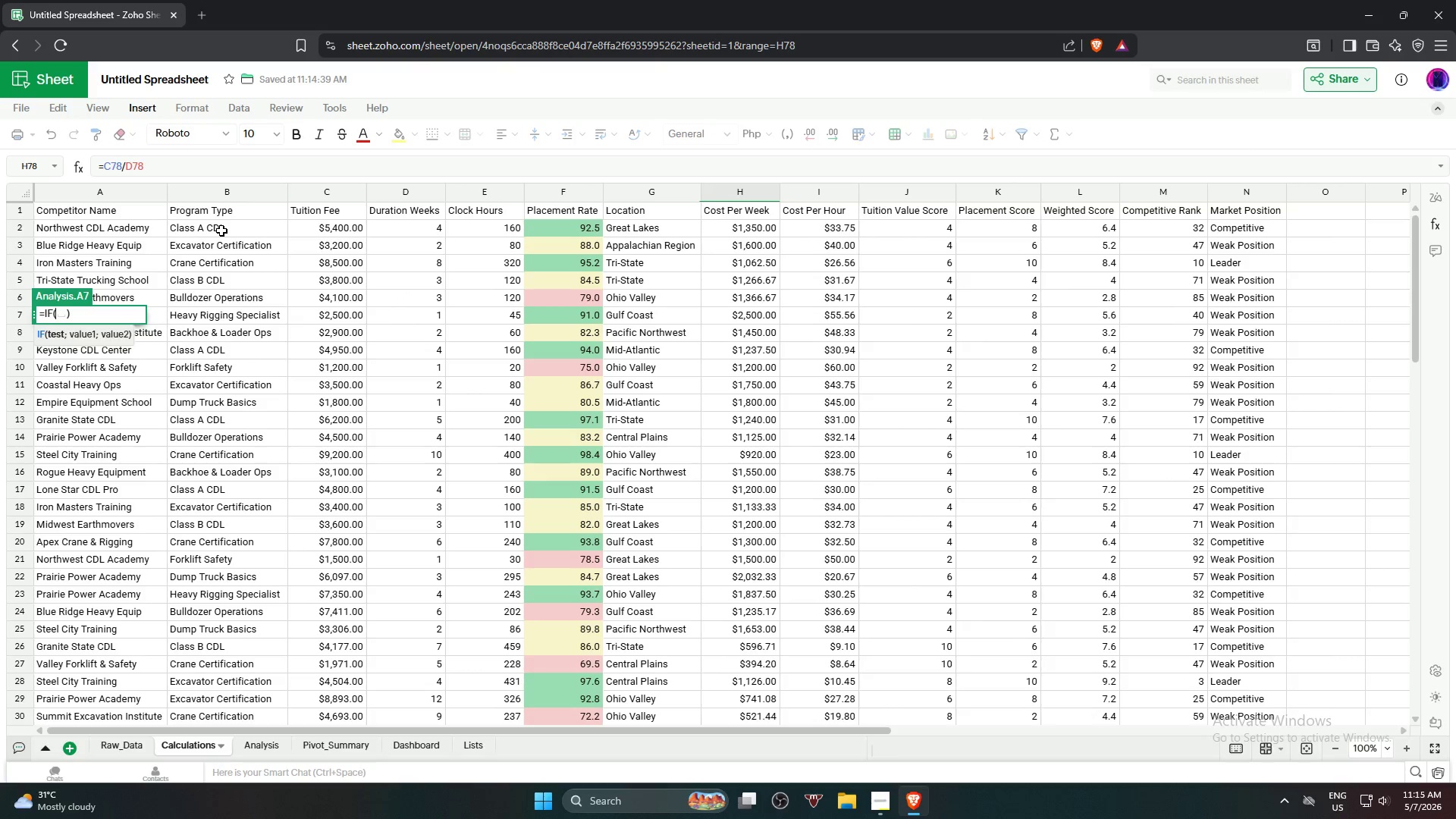 
scroll: coordinate [221, 231], scroll_direction: up, amount: 1.0
 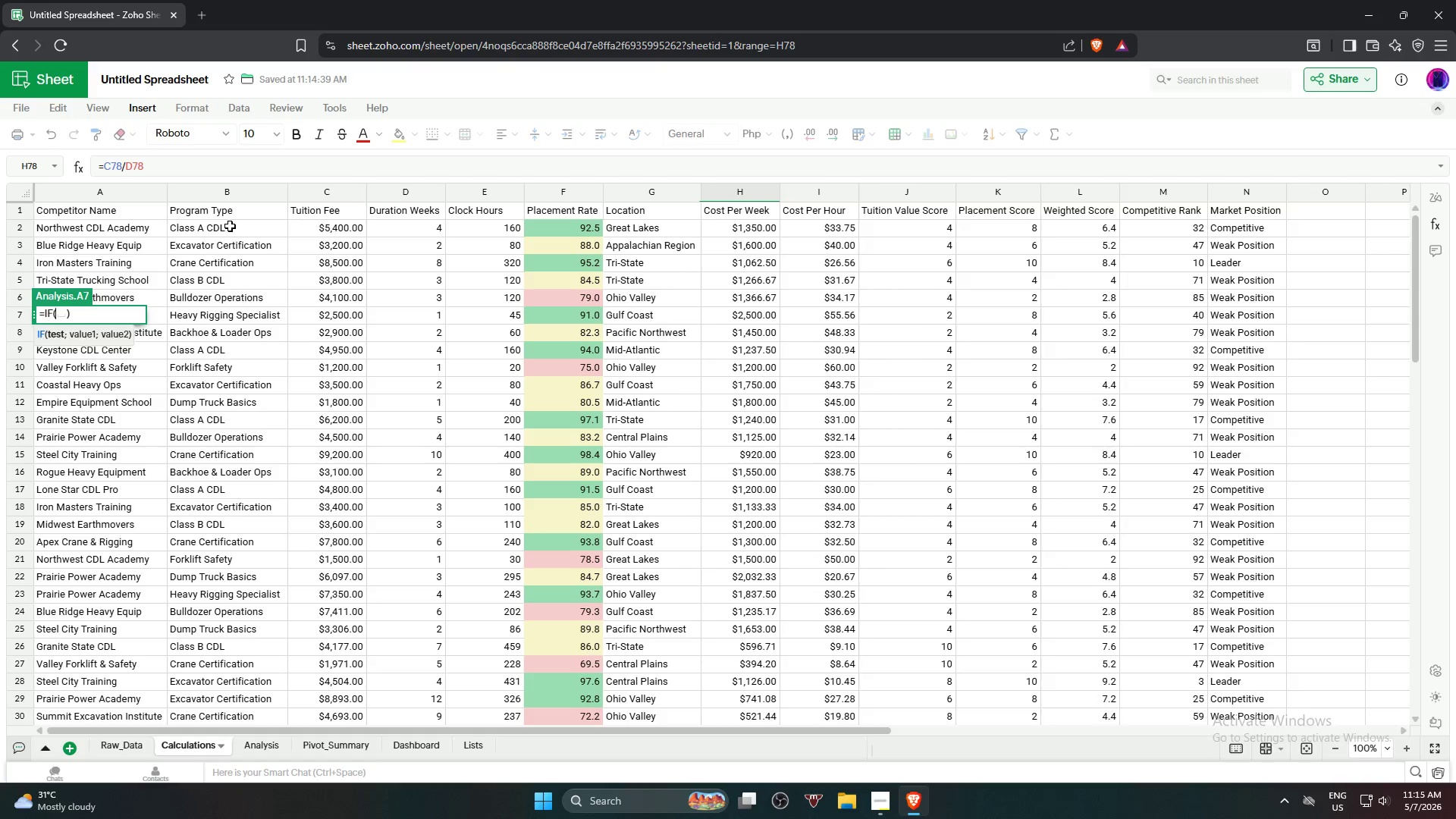 
wait(6.21)
 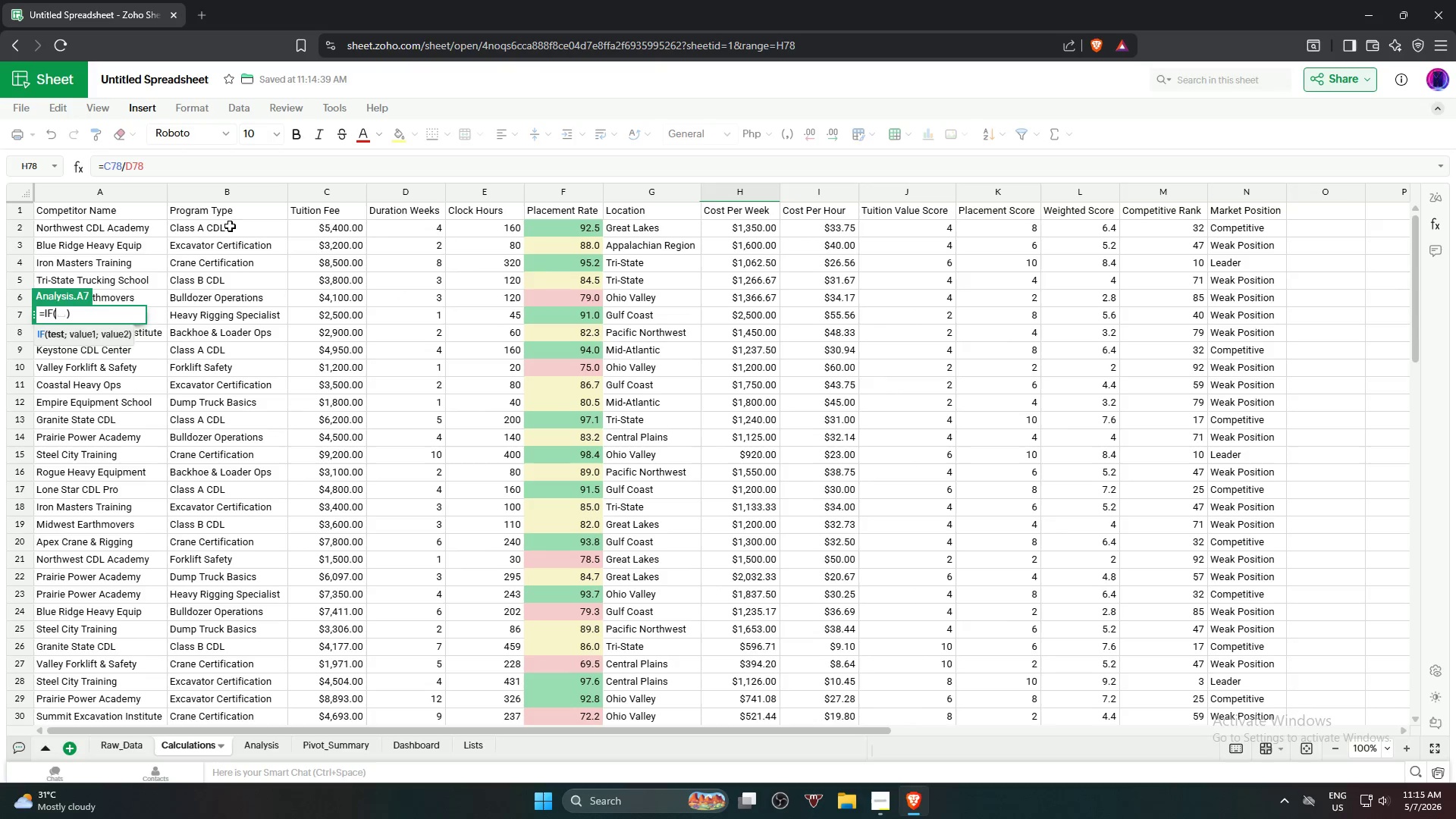 
left_click([232, 228])
 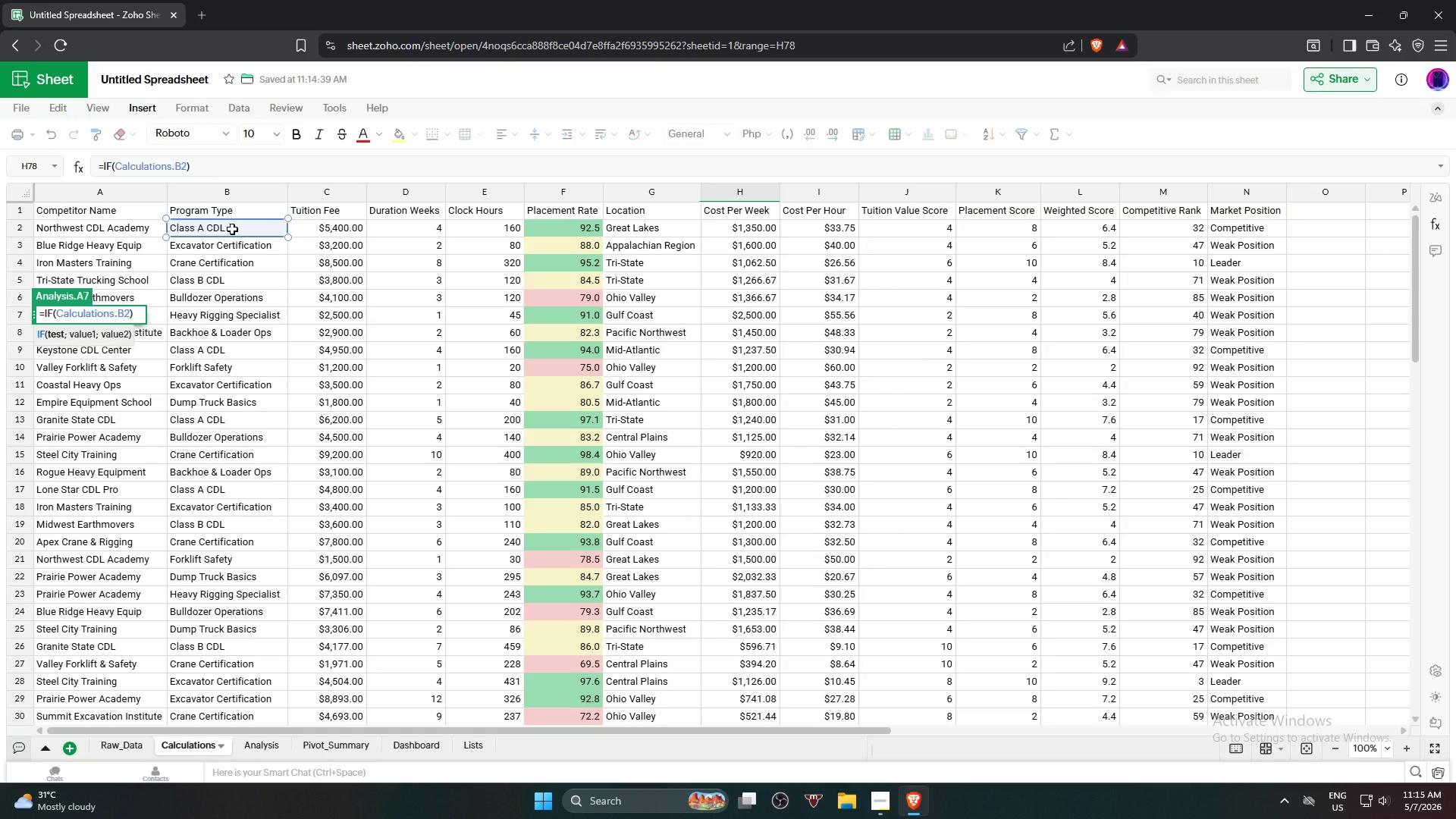 
key(NumpadEnter)
 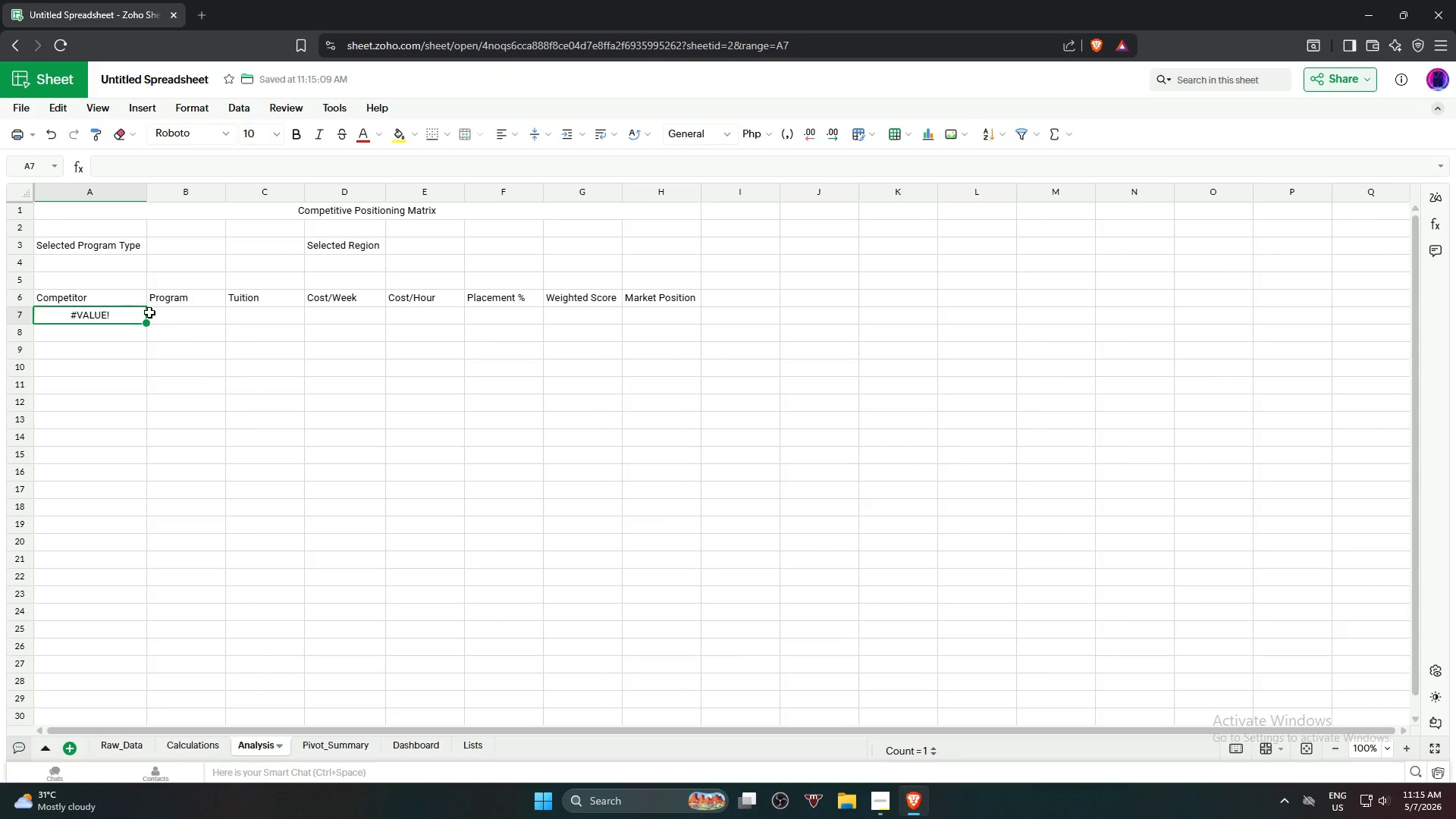 
left_click([115, 312])
 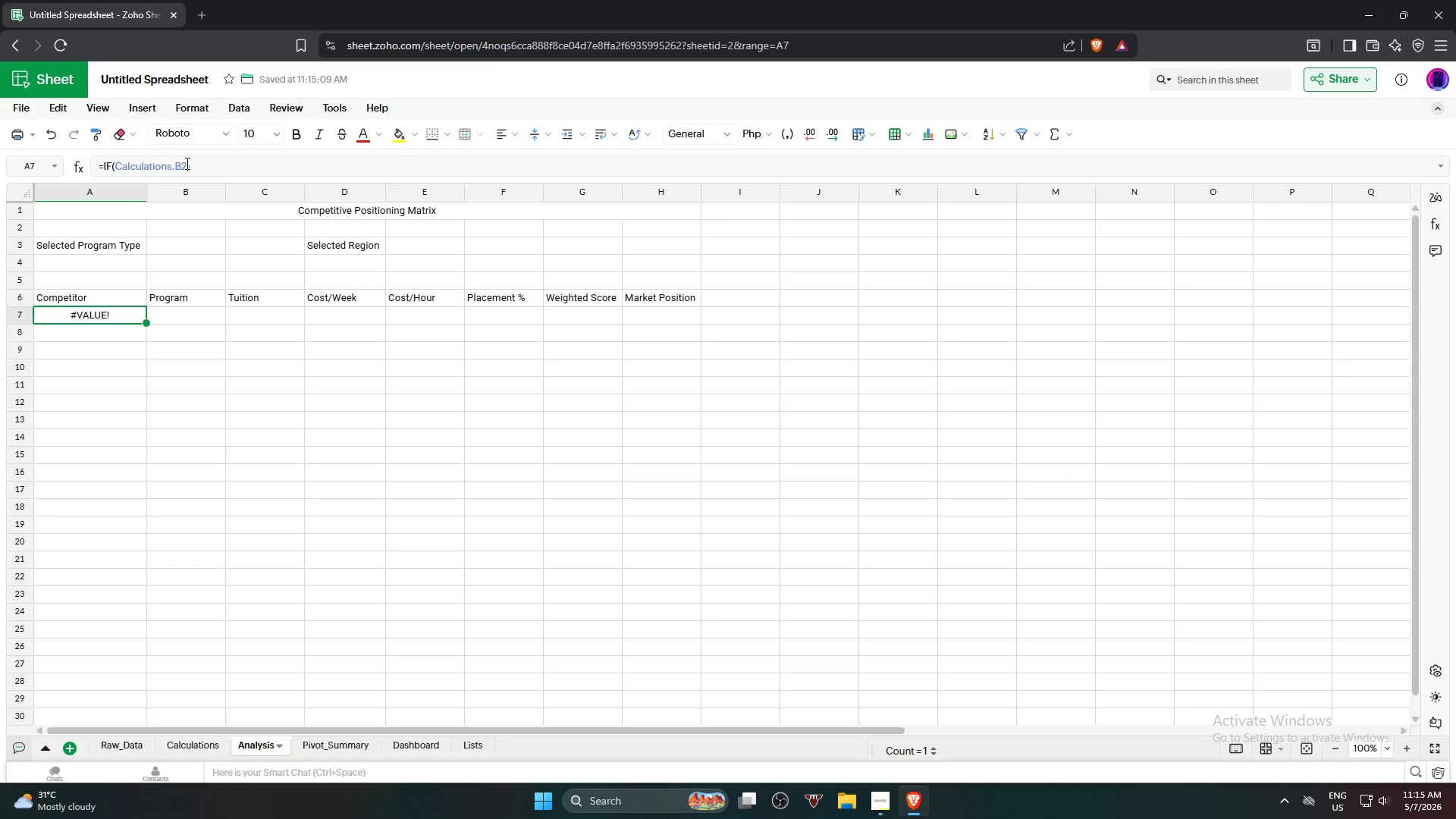 
left_click([186, 163])
 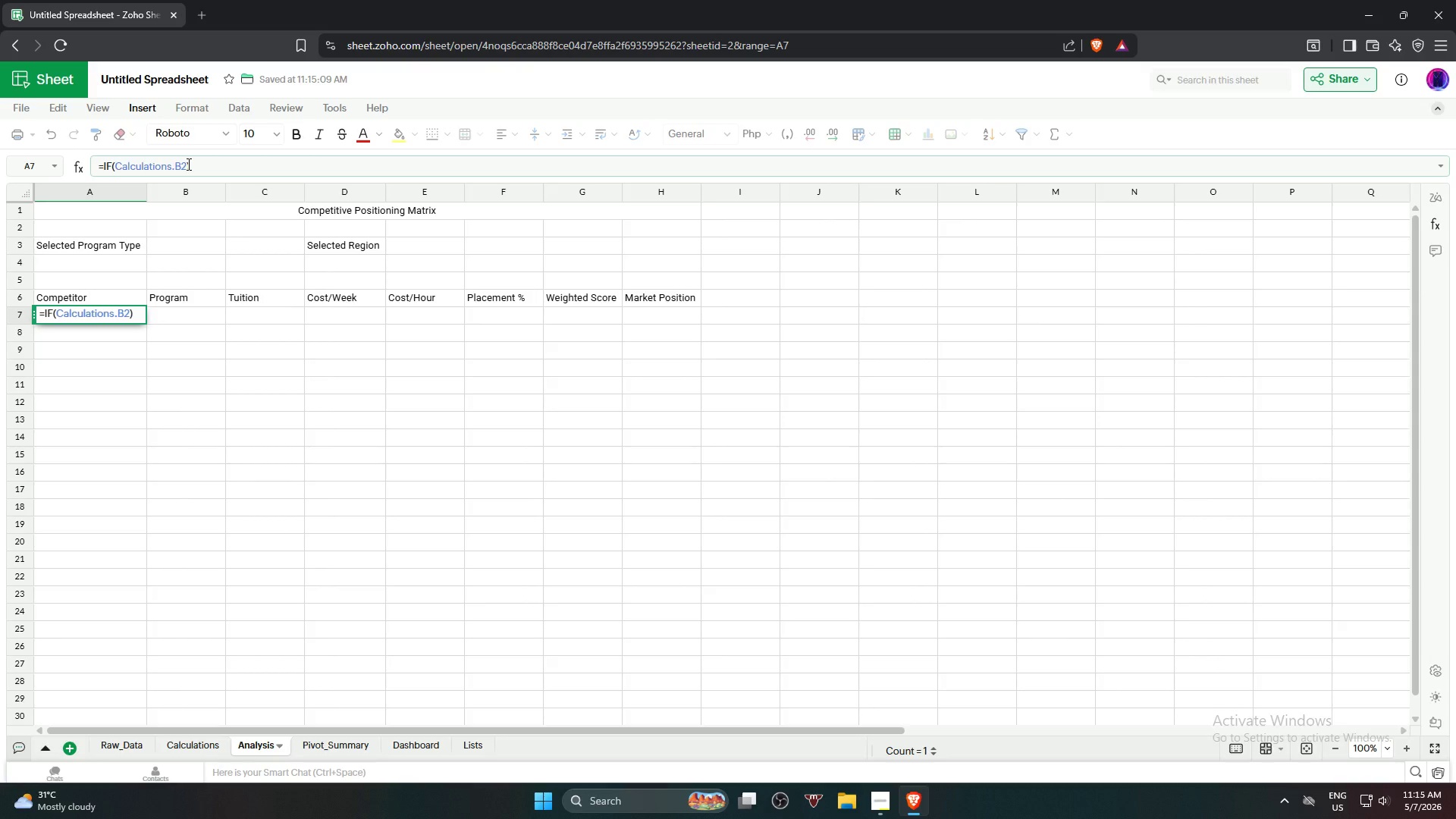 
key(Equal)
 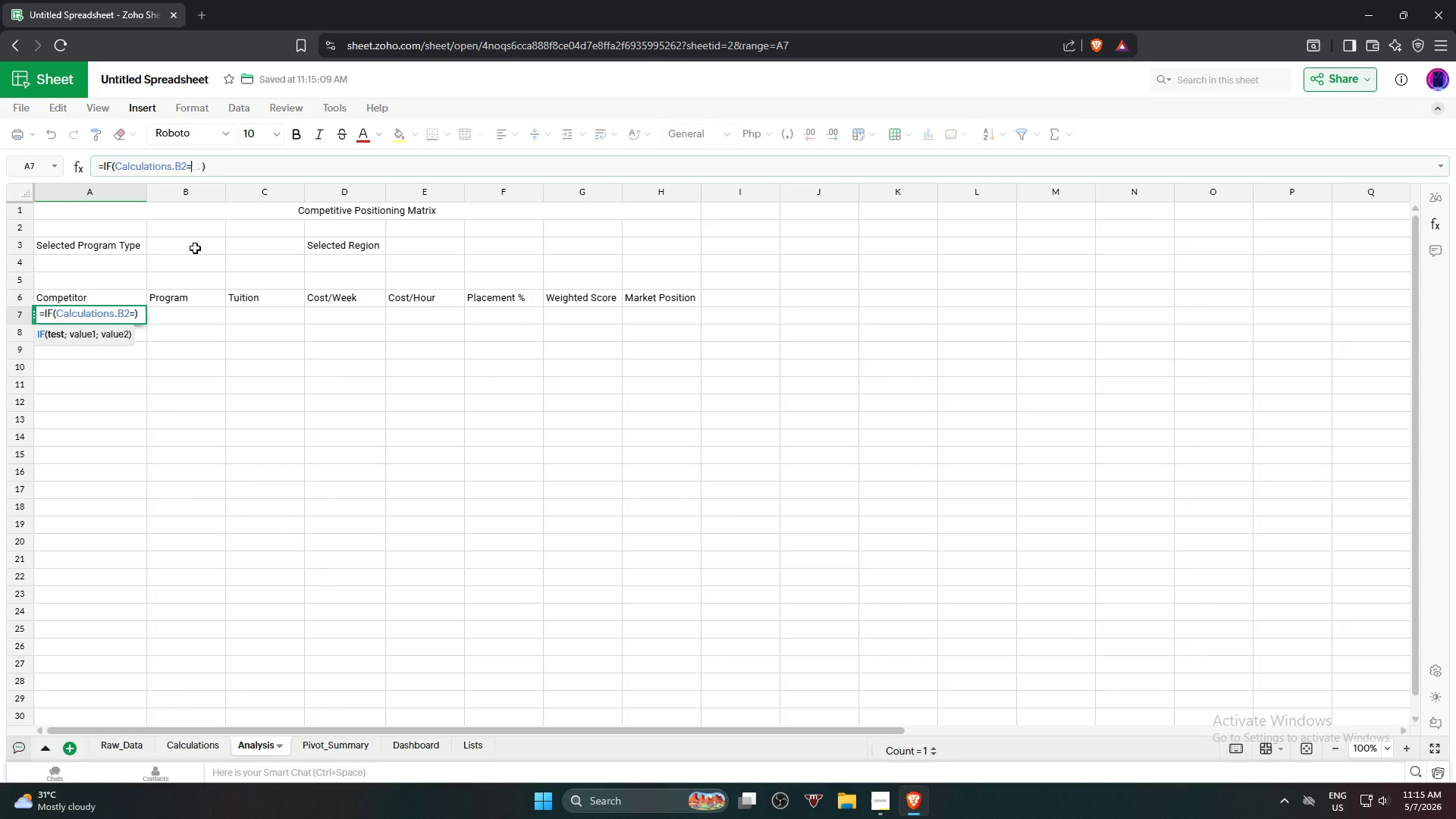 
wait(13.64)
 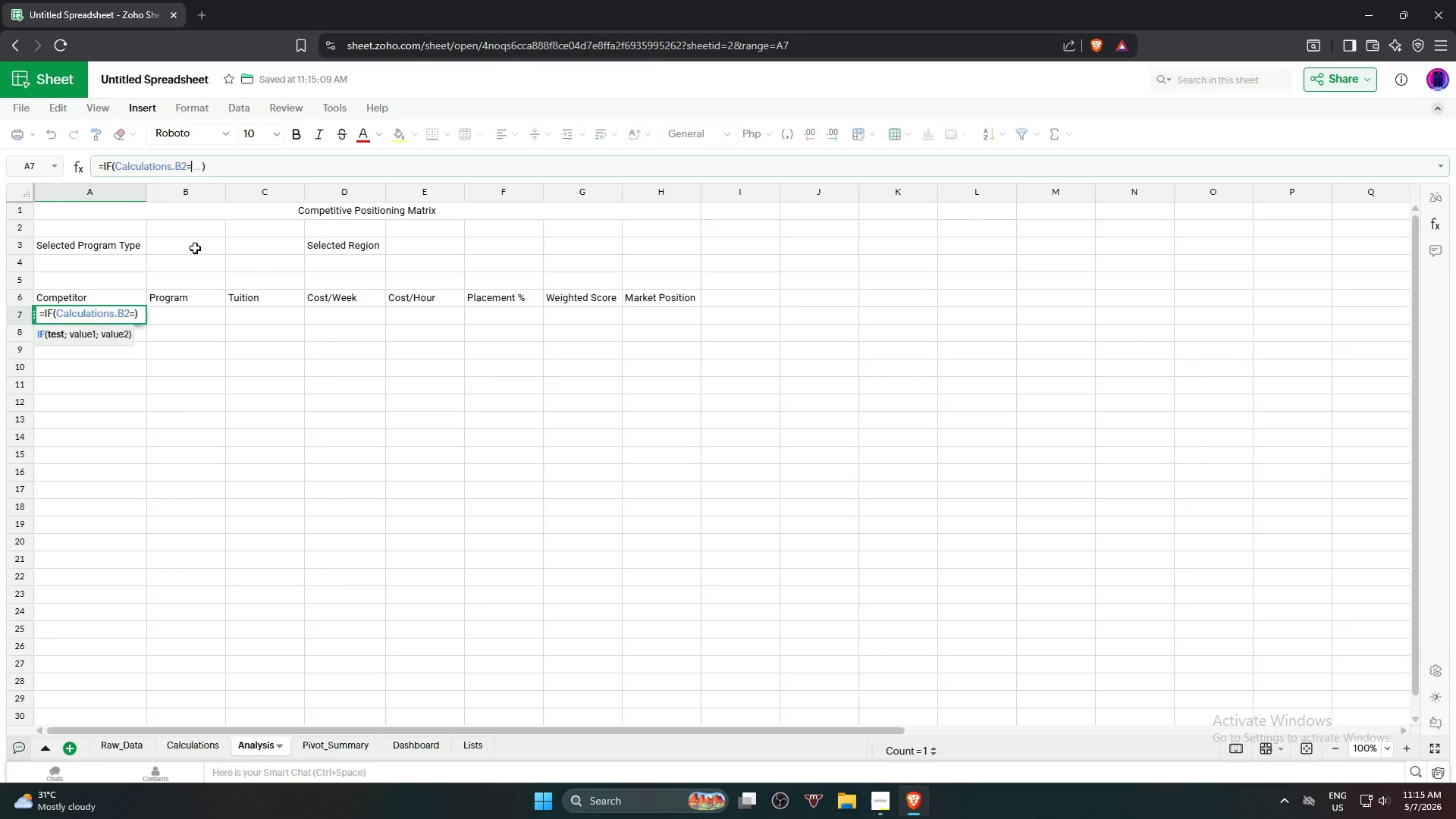 
left_click([195, 248])
 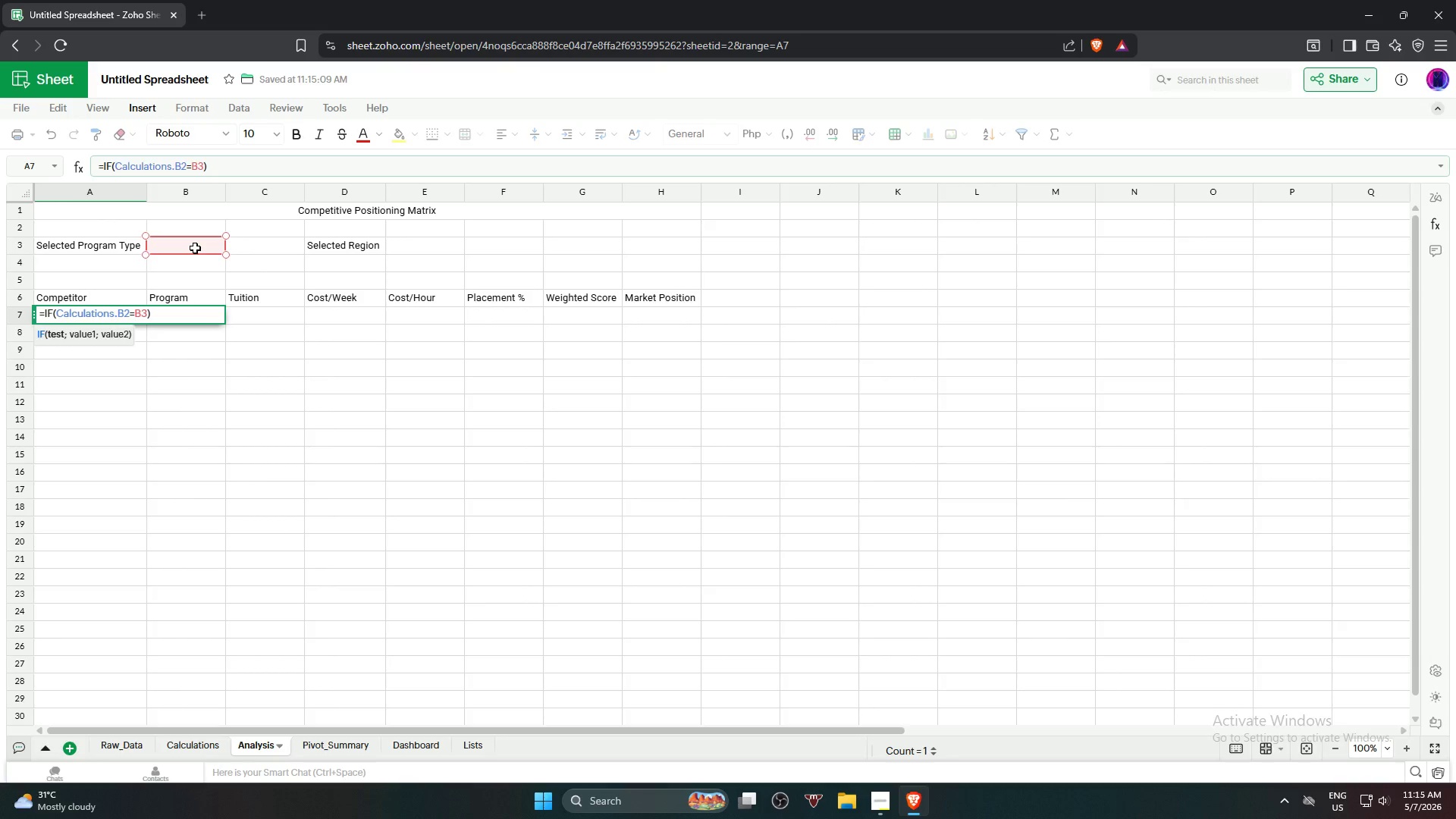 
wait(5.19)
 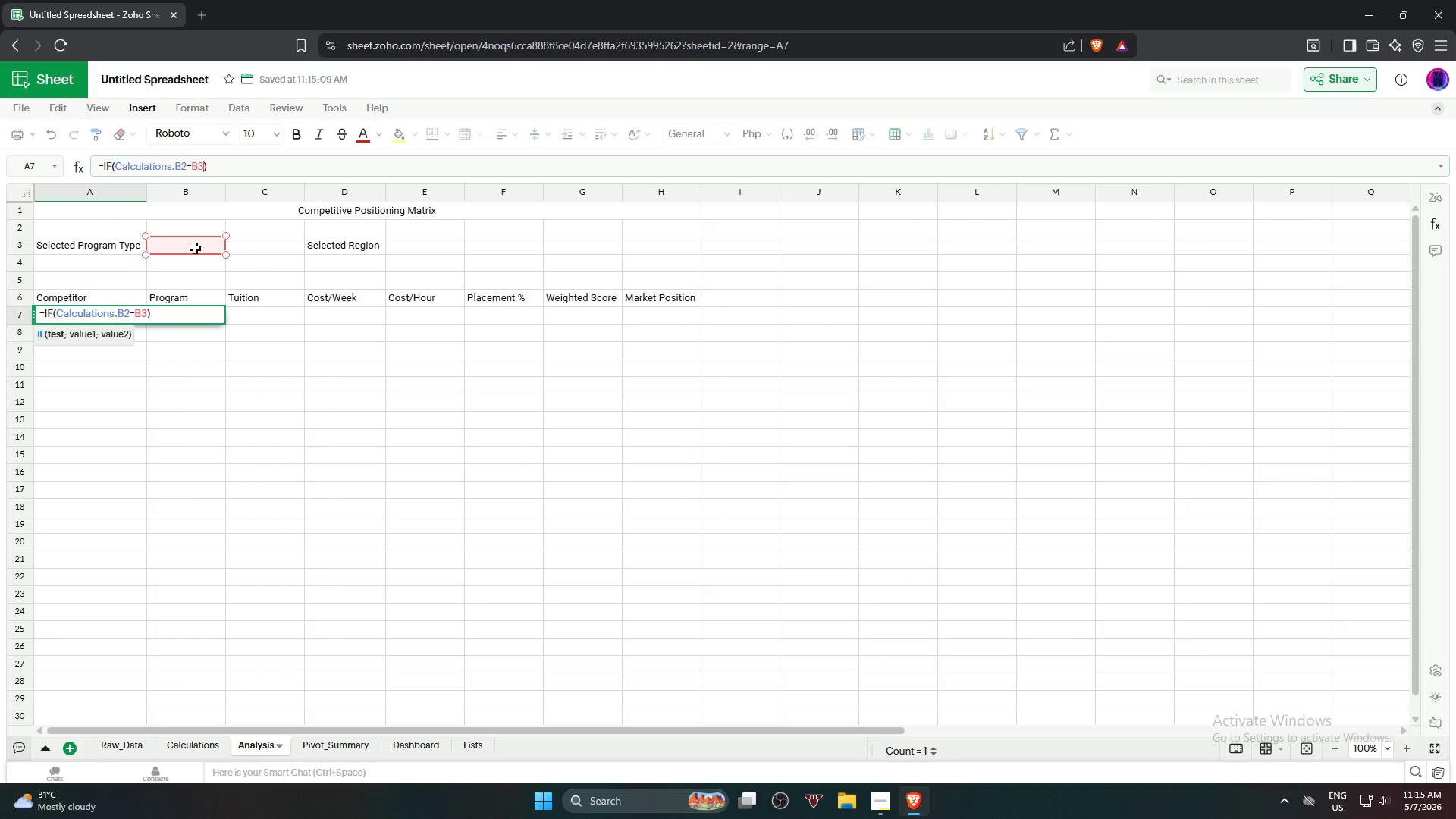 
key(Comma)
 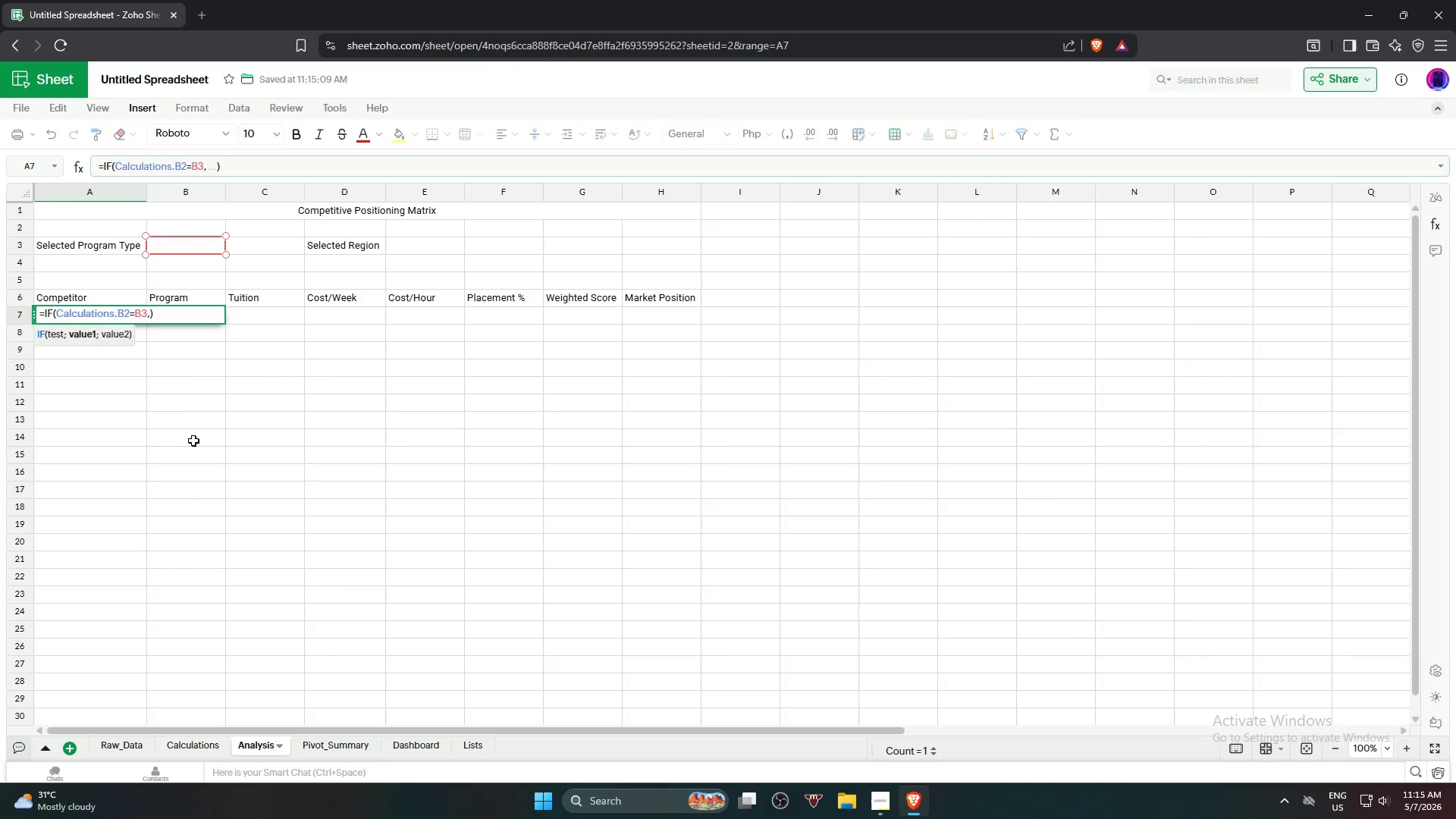 
wait(6.67)
 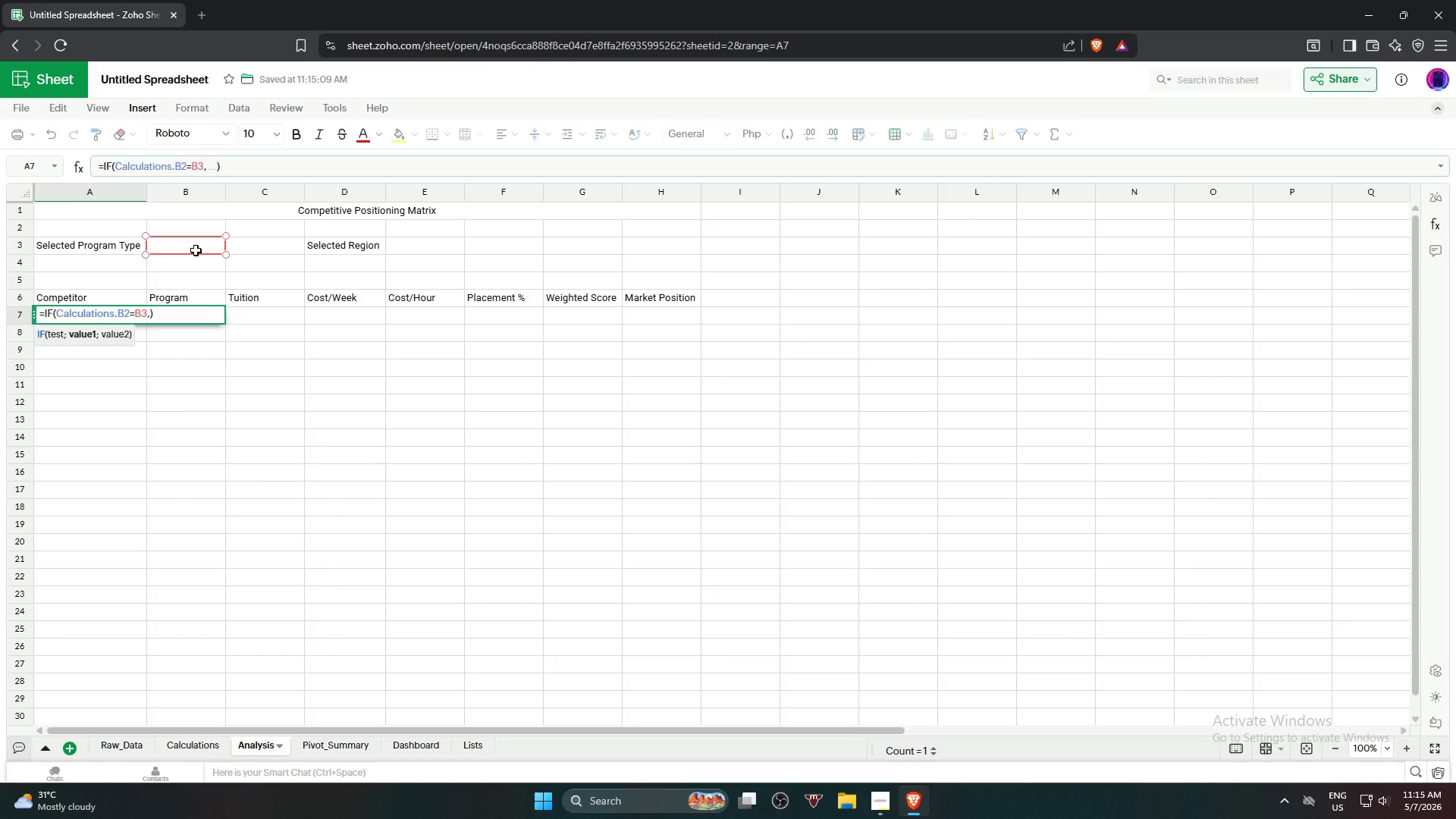 
left_click([189, 746])
 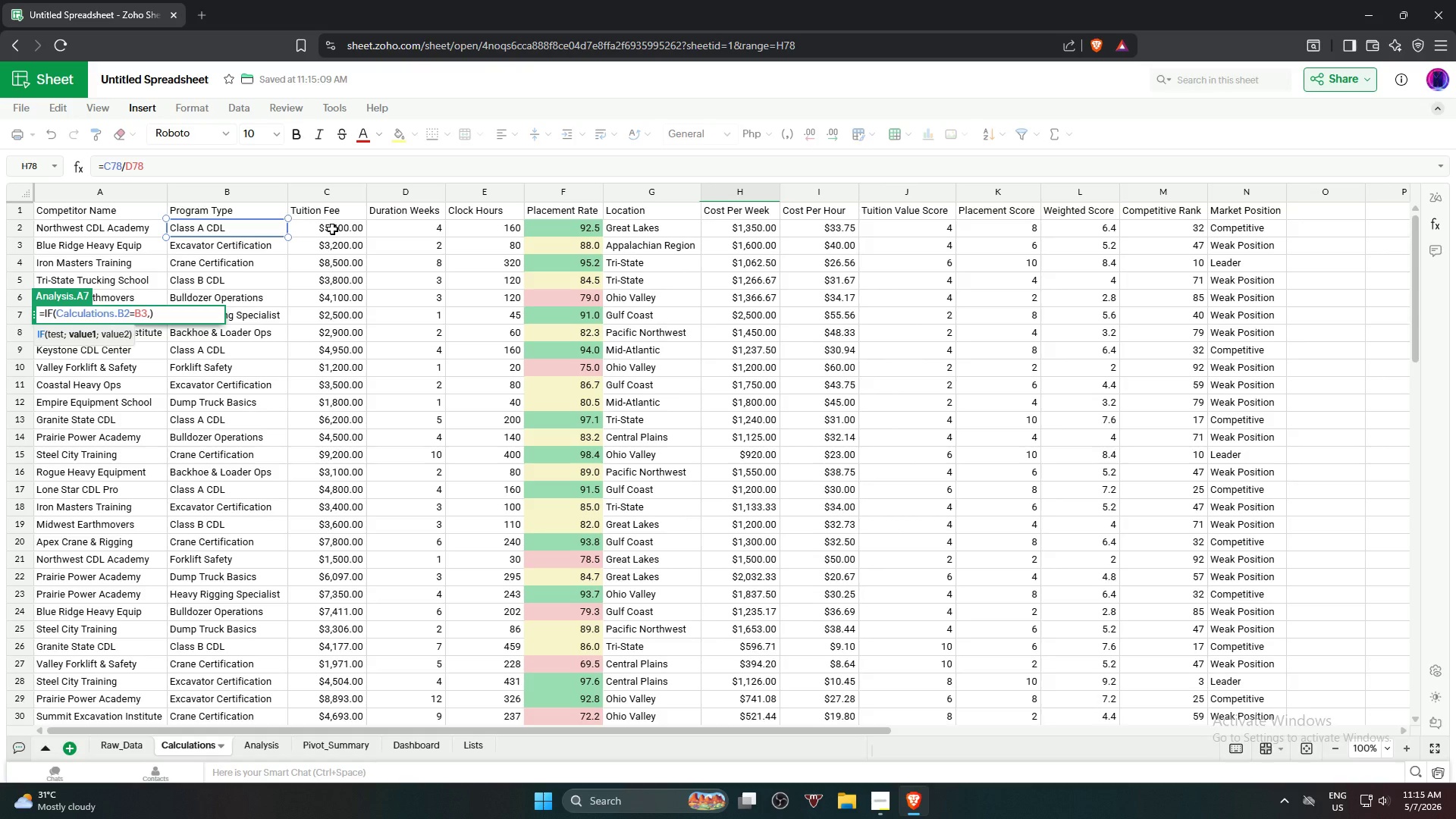 
wait(5.05)
 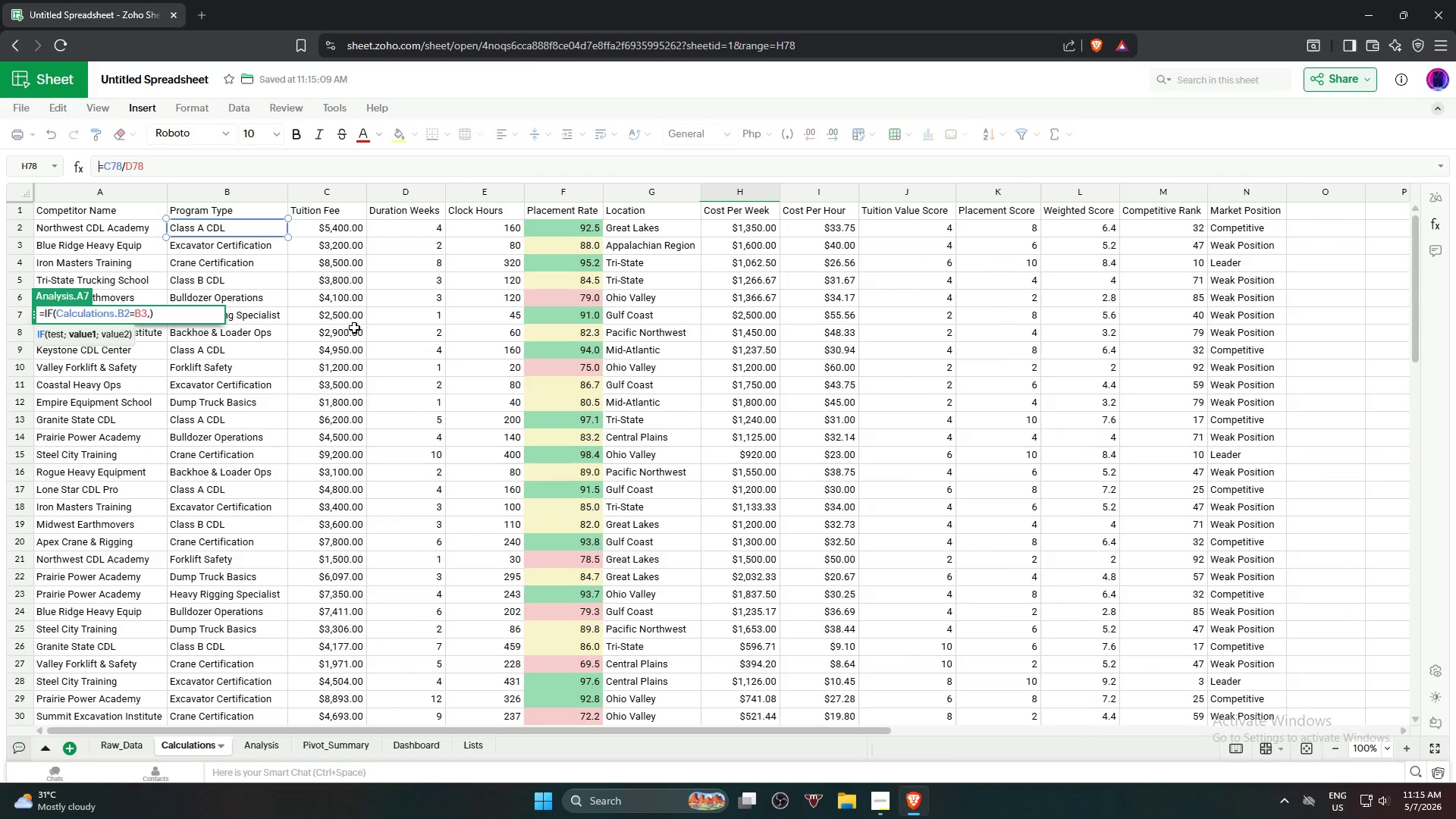 
left_click([332, 229])
 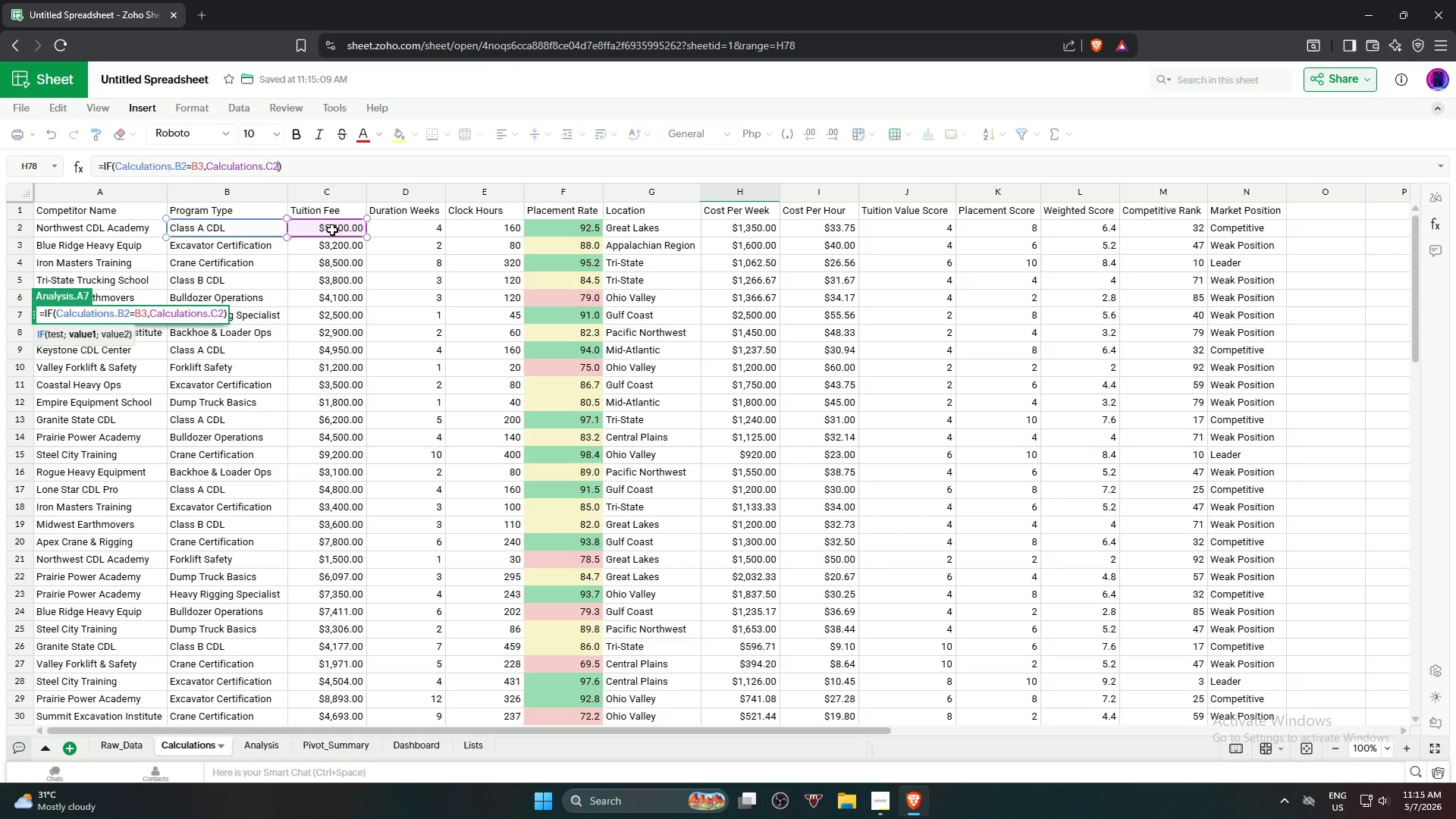 
scroll: coordinate [332, 230], scroll_direction: up, amount: 1.0
 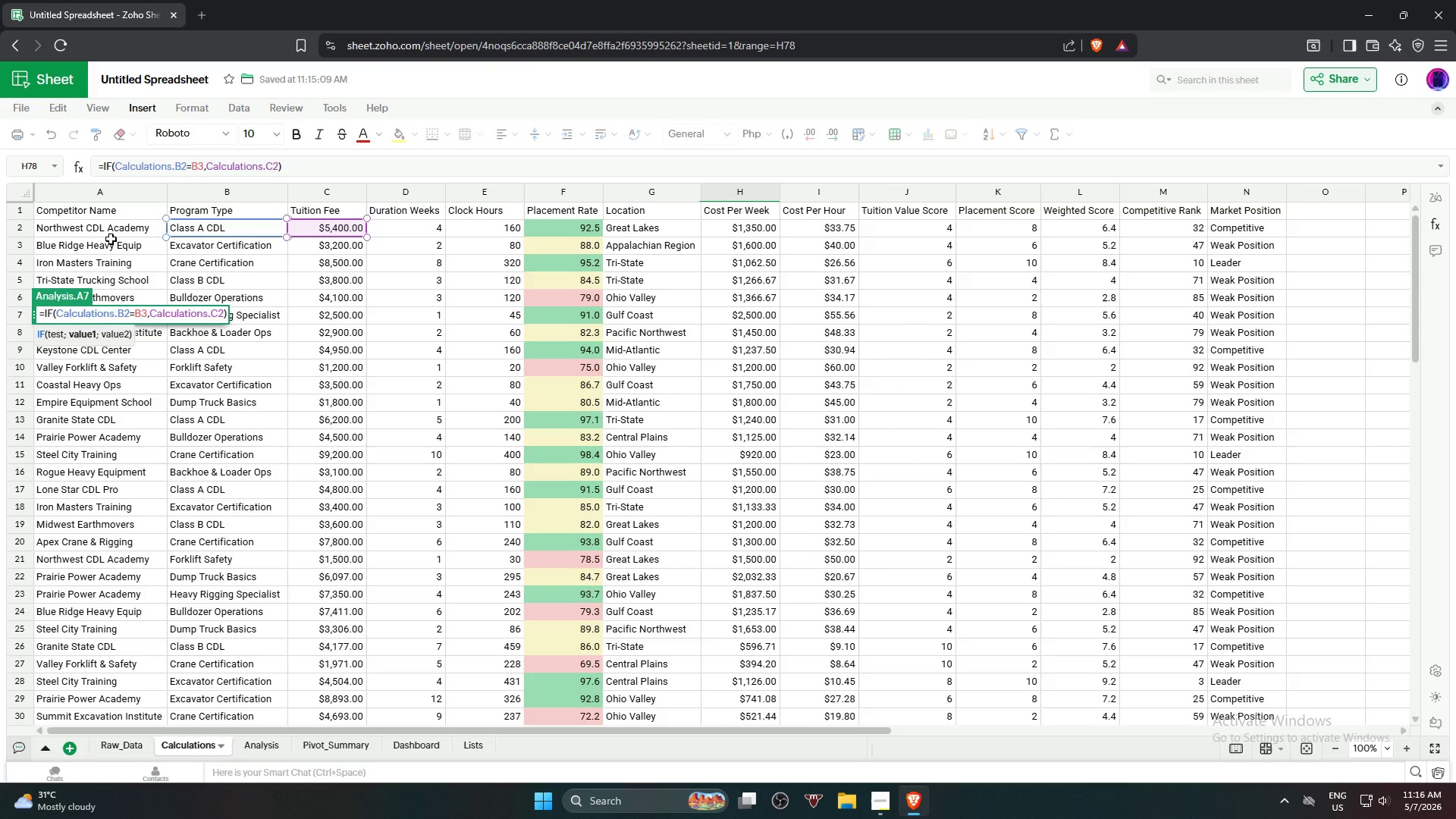 
wait(23.12)
 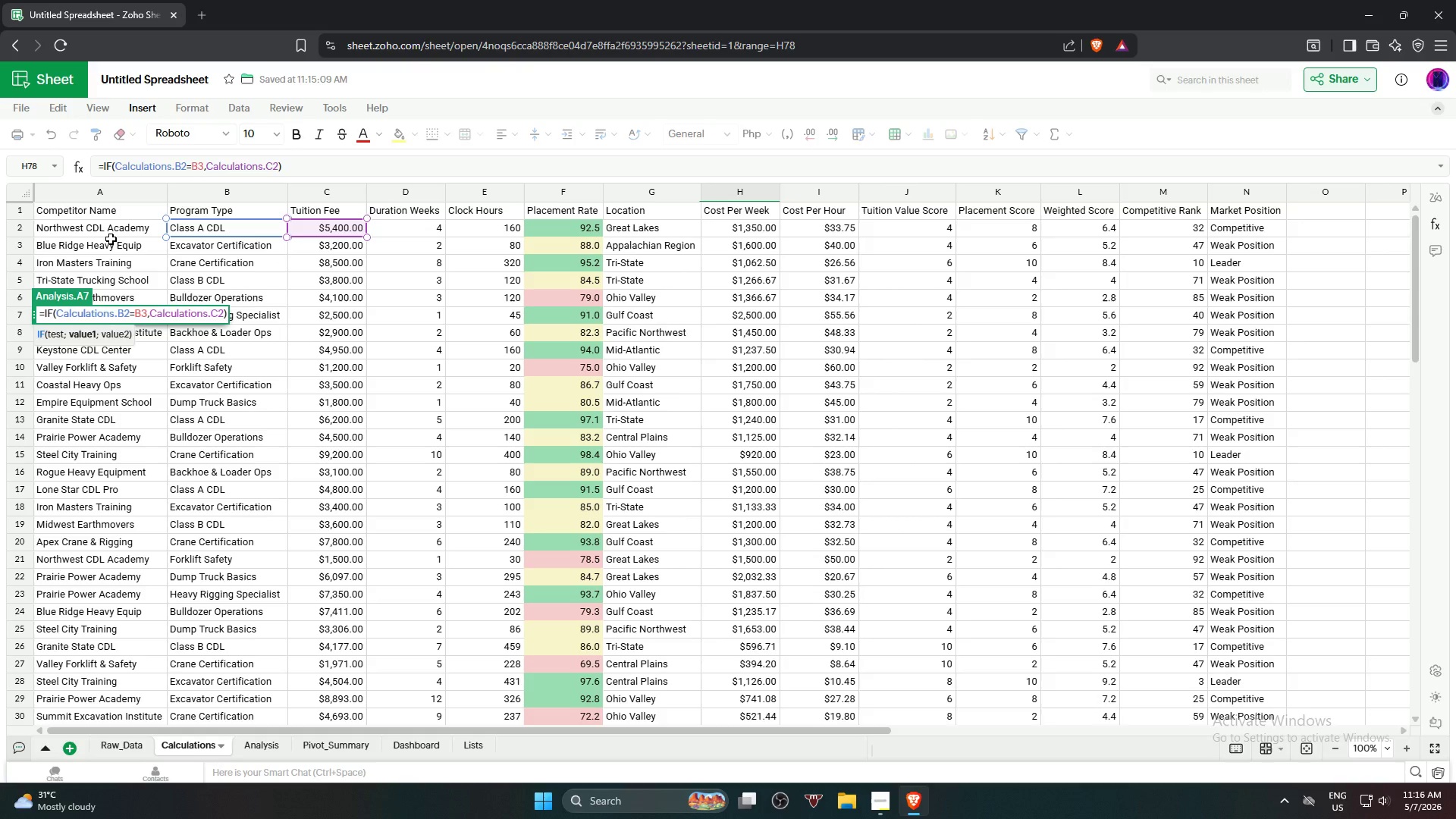 
key(Backspace)
key(Backspace)
type(A2)
 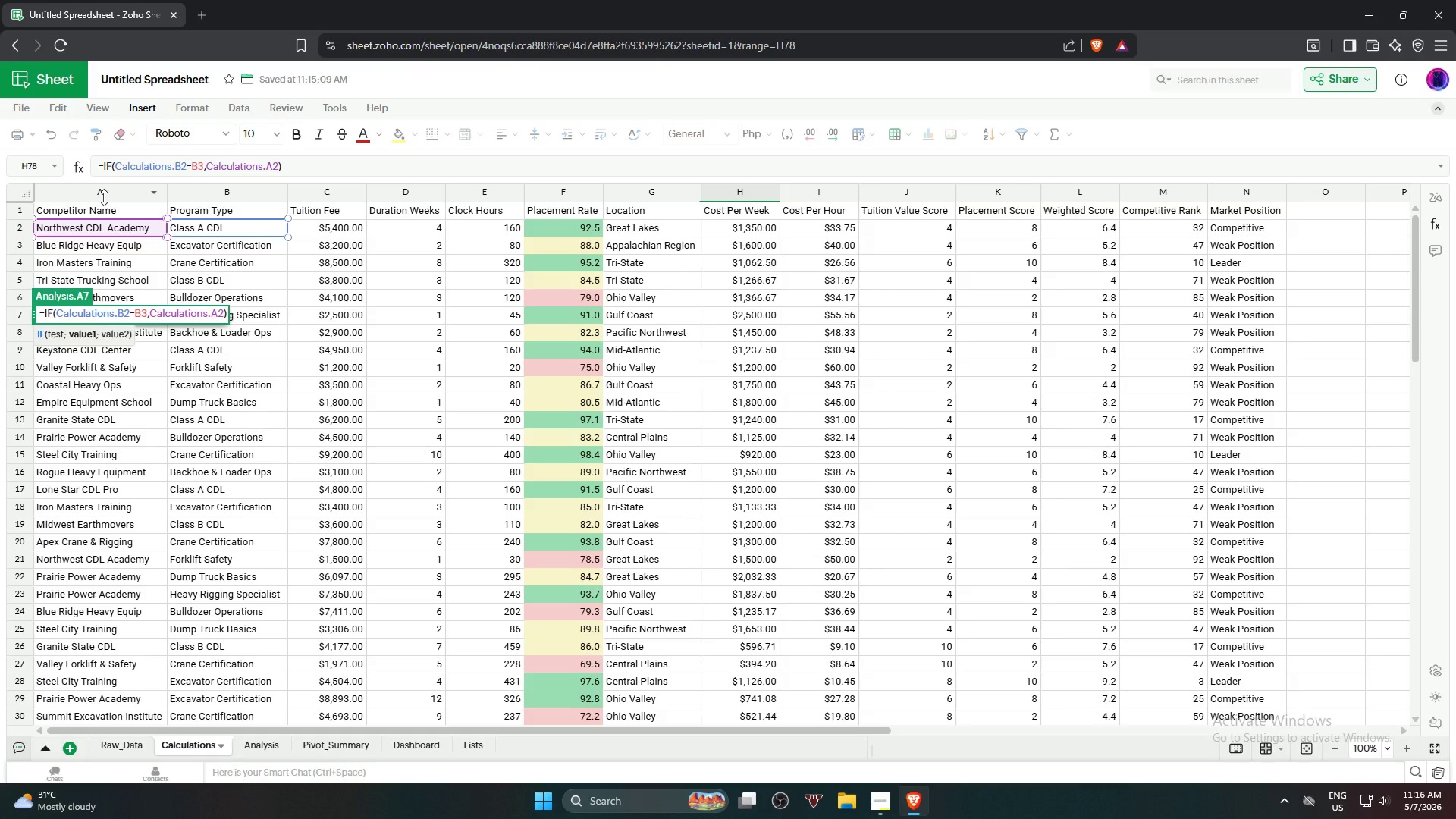 
wait(5.69)
 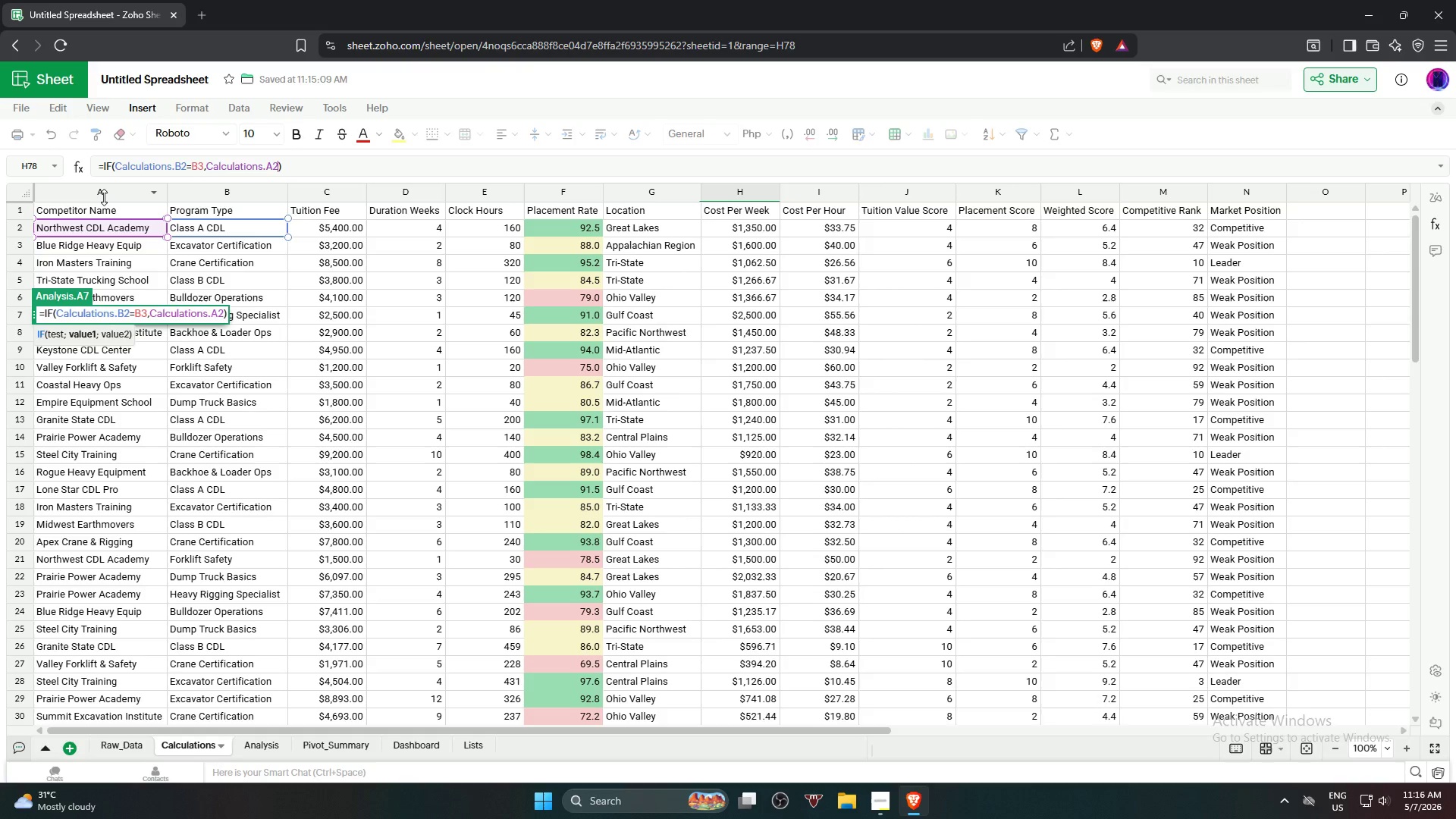 
left_click([136, 315])
 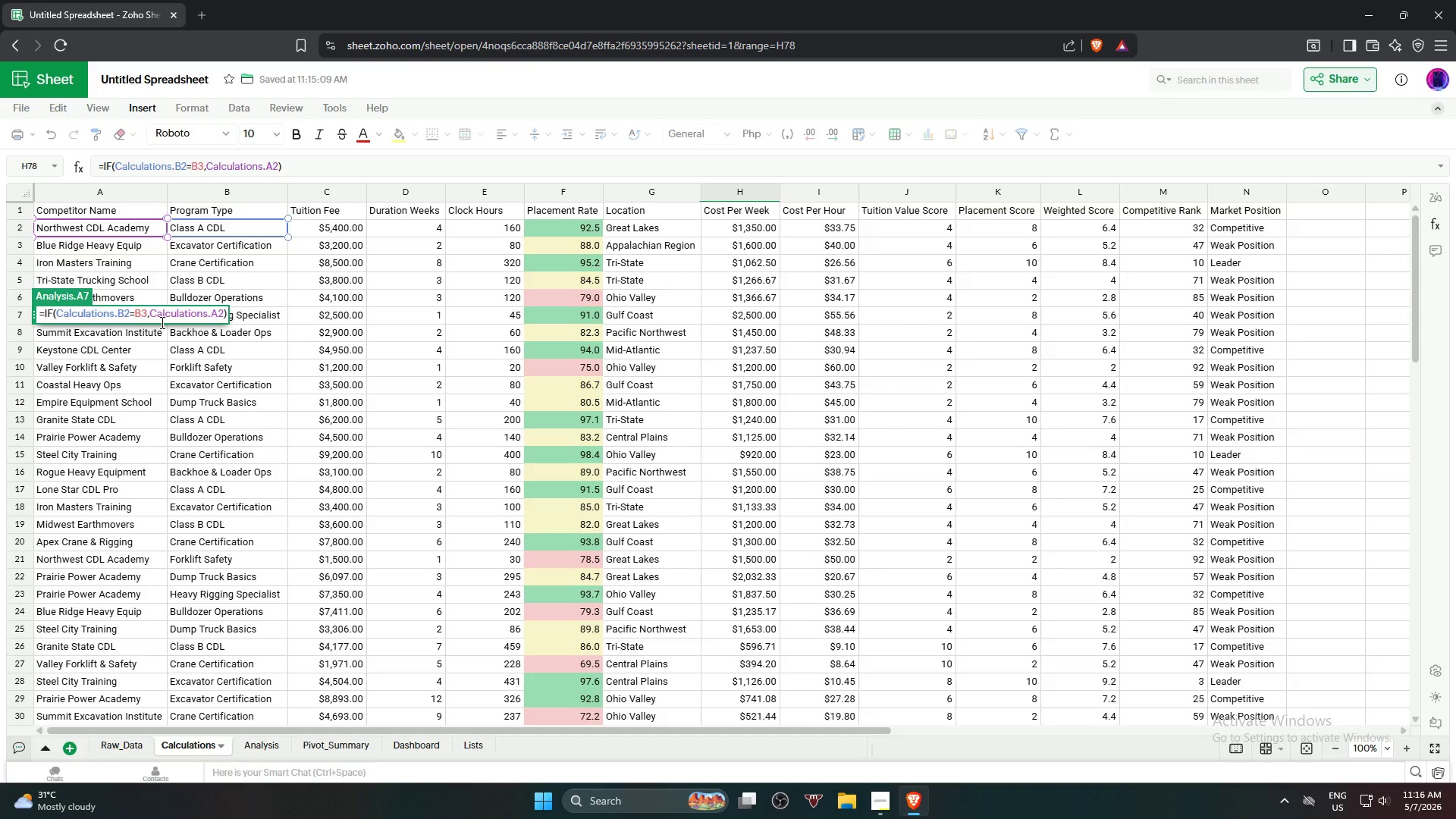 
key(Shift+ShiftRight)
 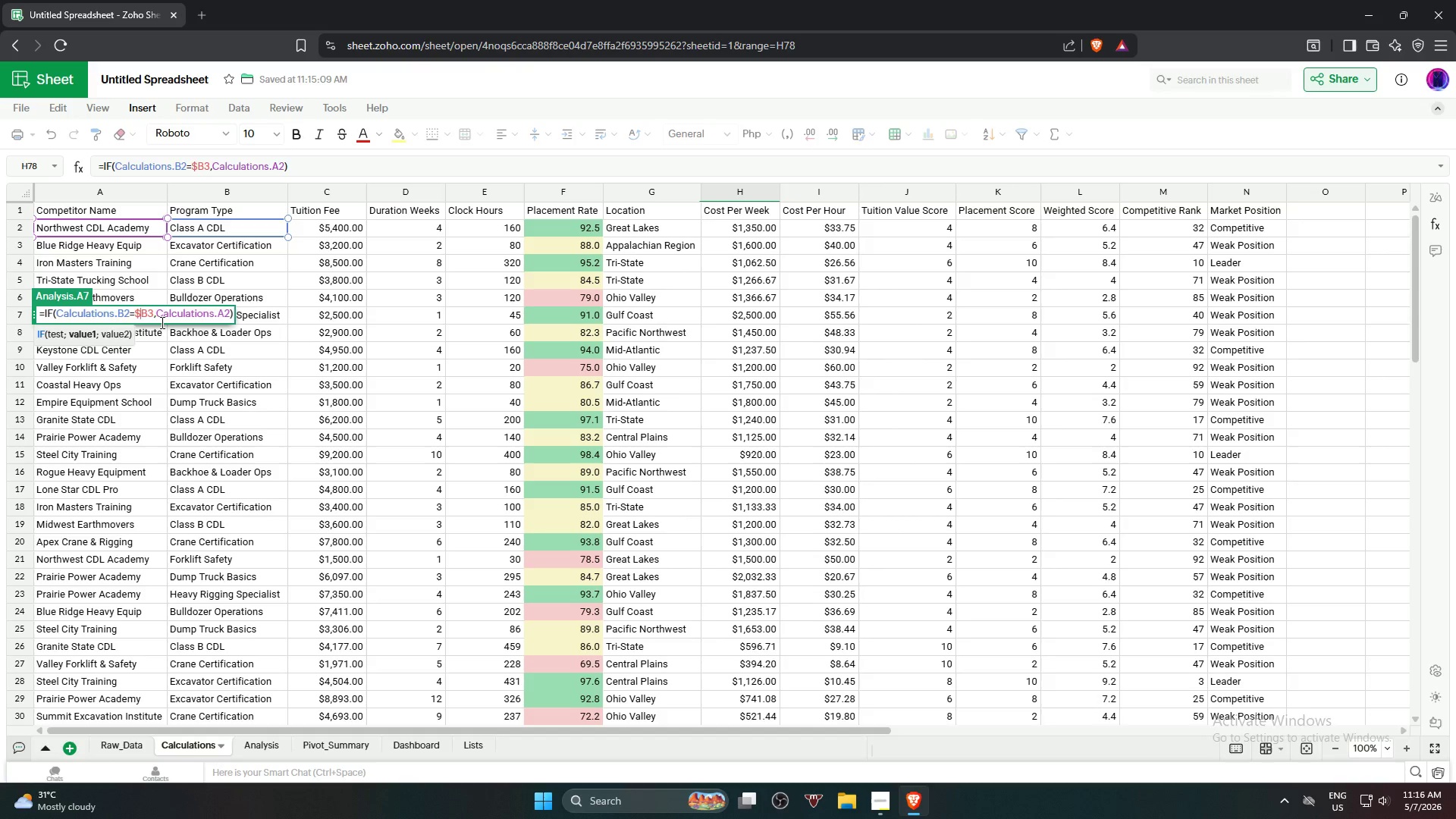 
key(Shift+4)
 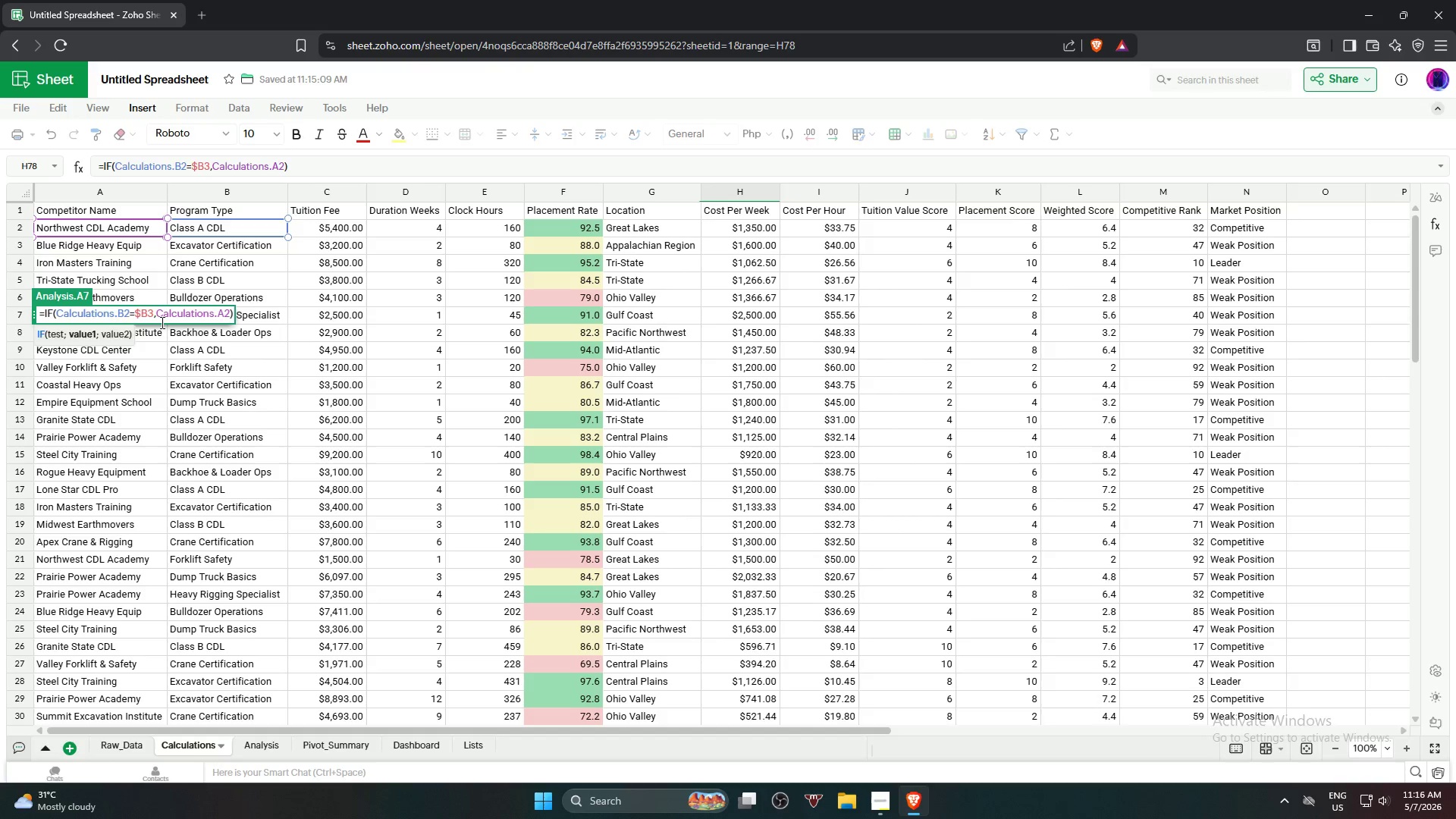 
key(ArrowRight)
 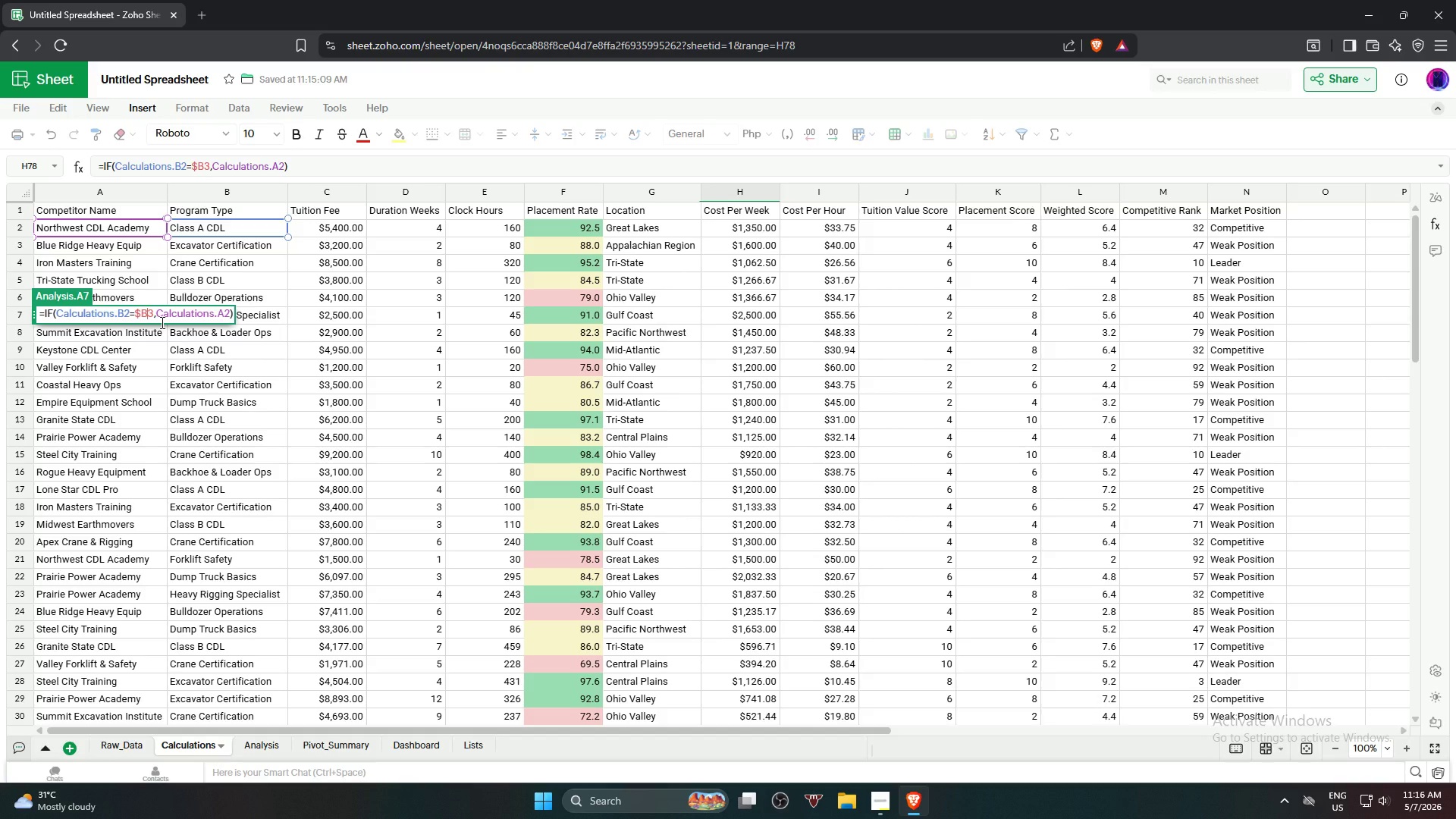 
key(Shift+ShiftRight)
 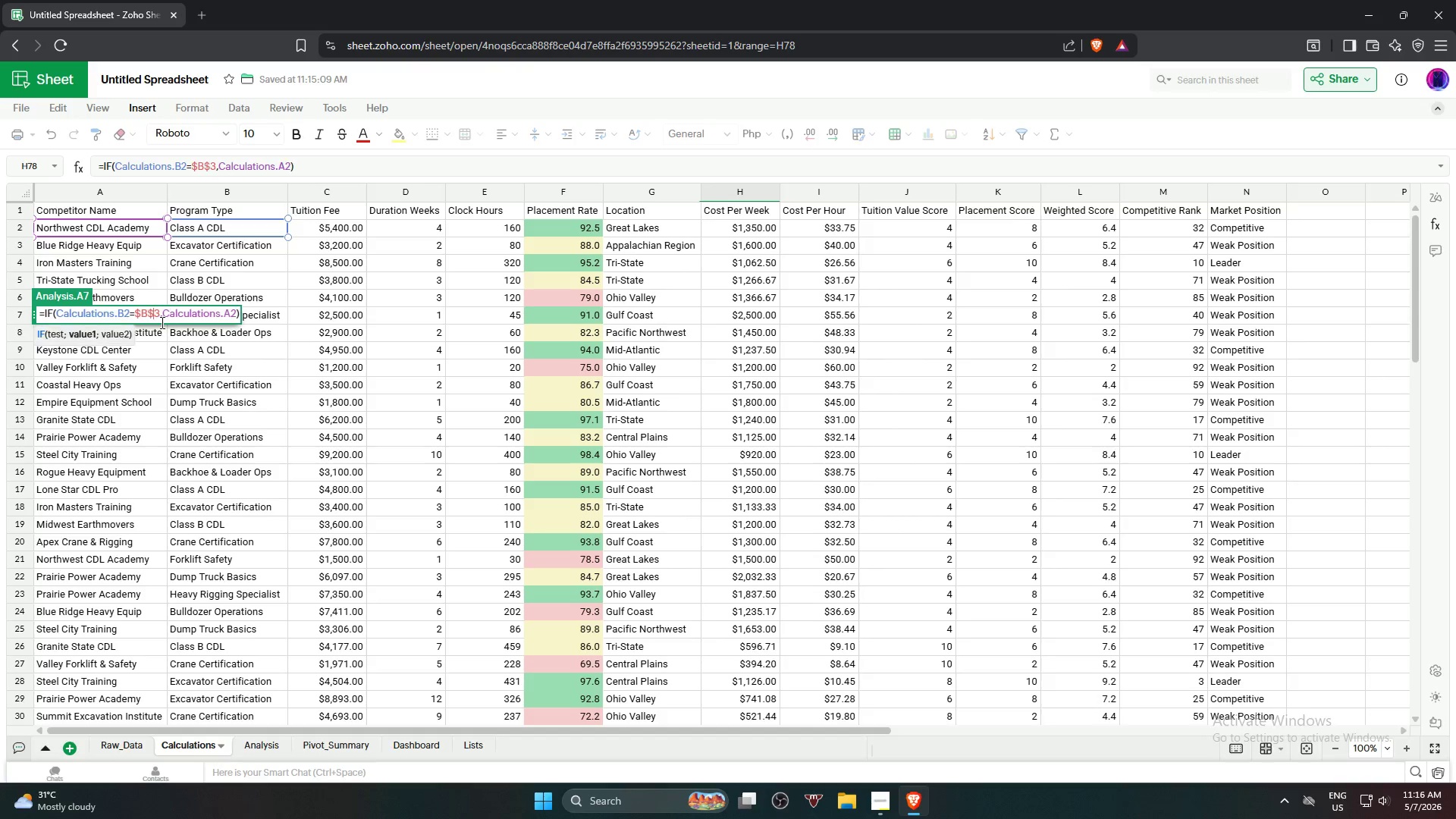 
key(Shift+4)
 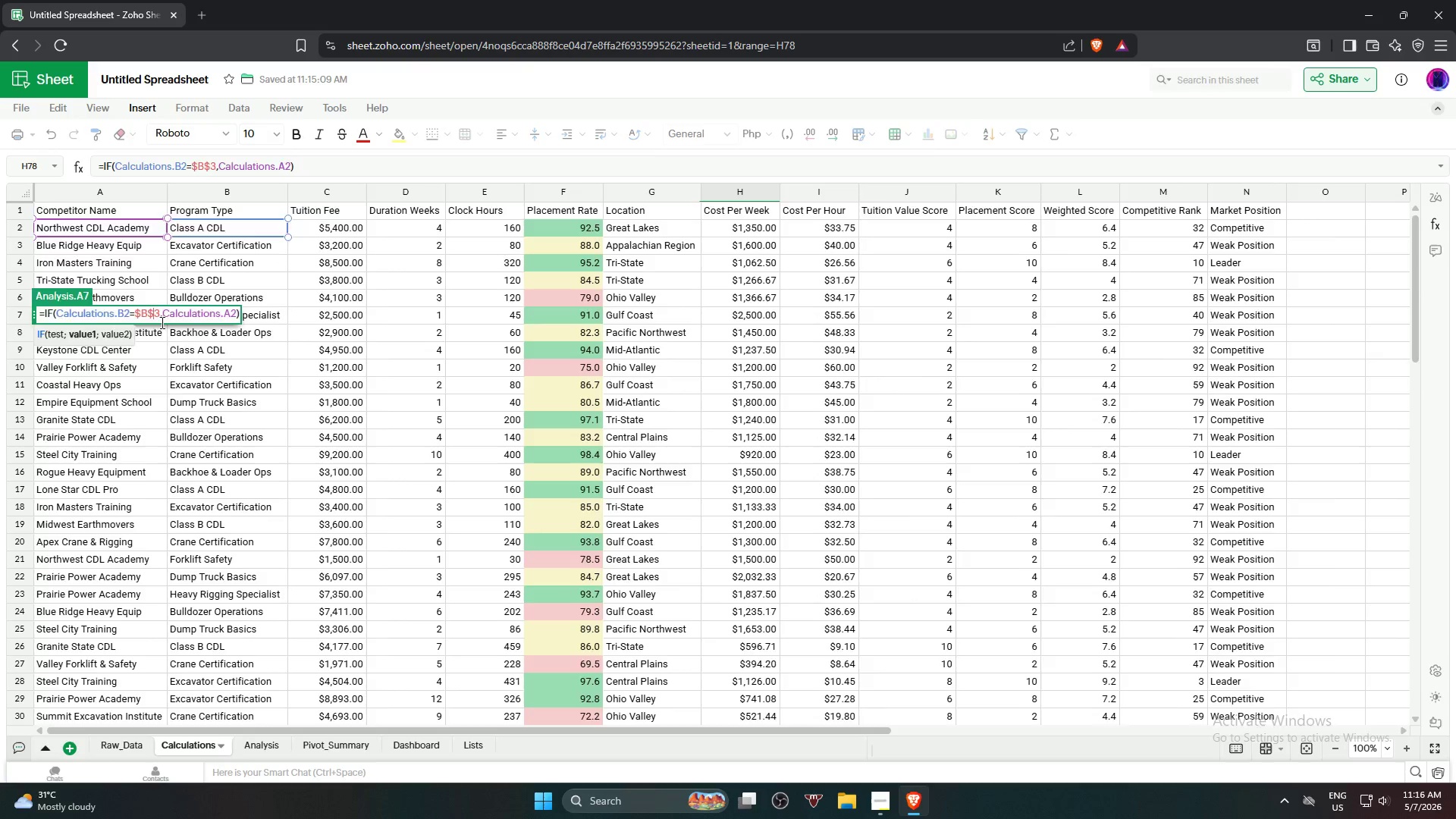 
key(Enter)
 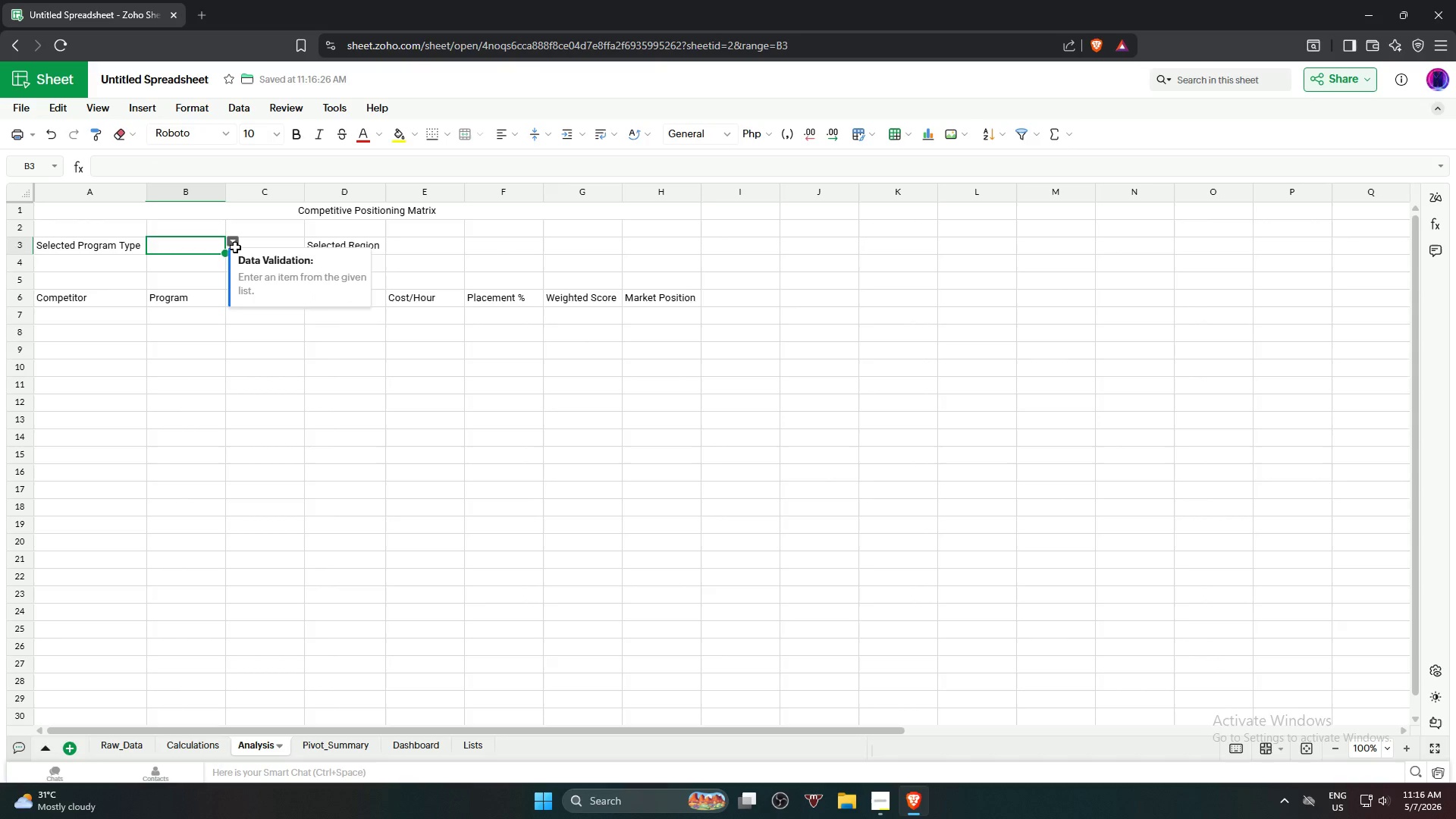 
left_click([184, 241])
 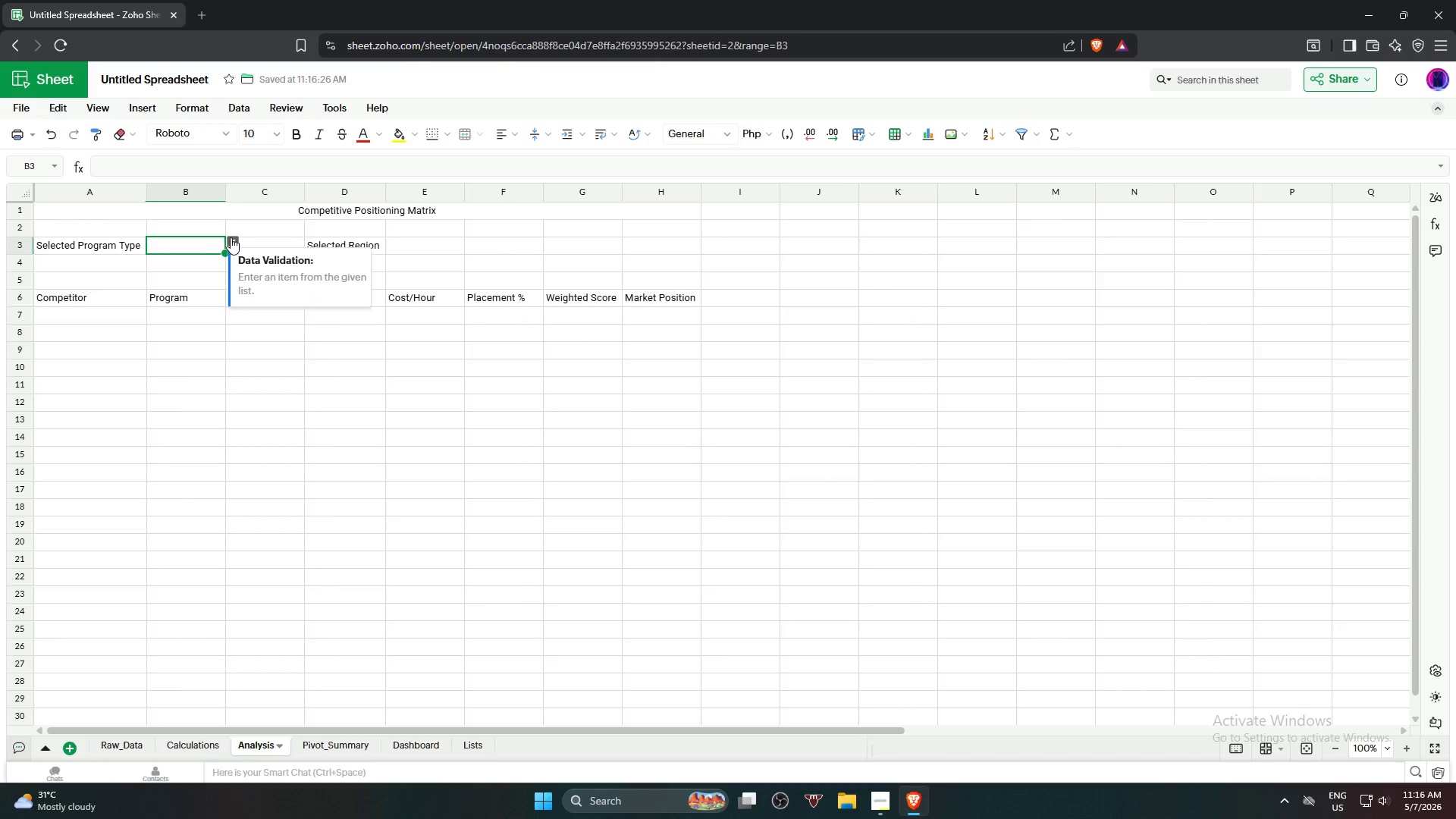 
left_click([232, 237])
 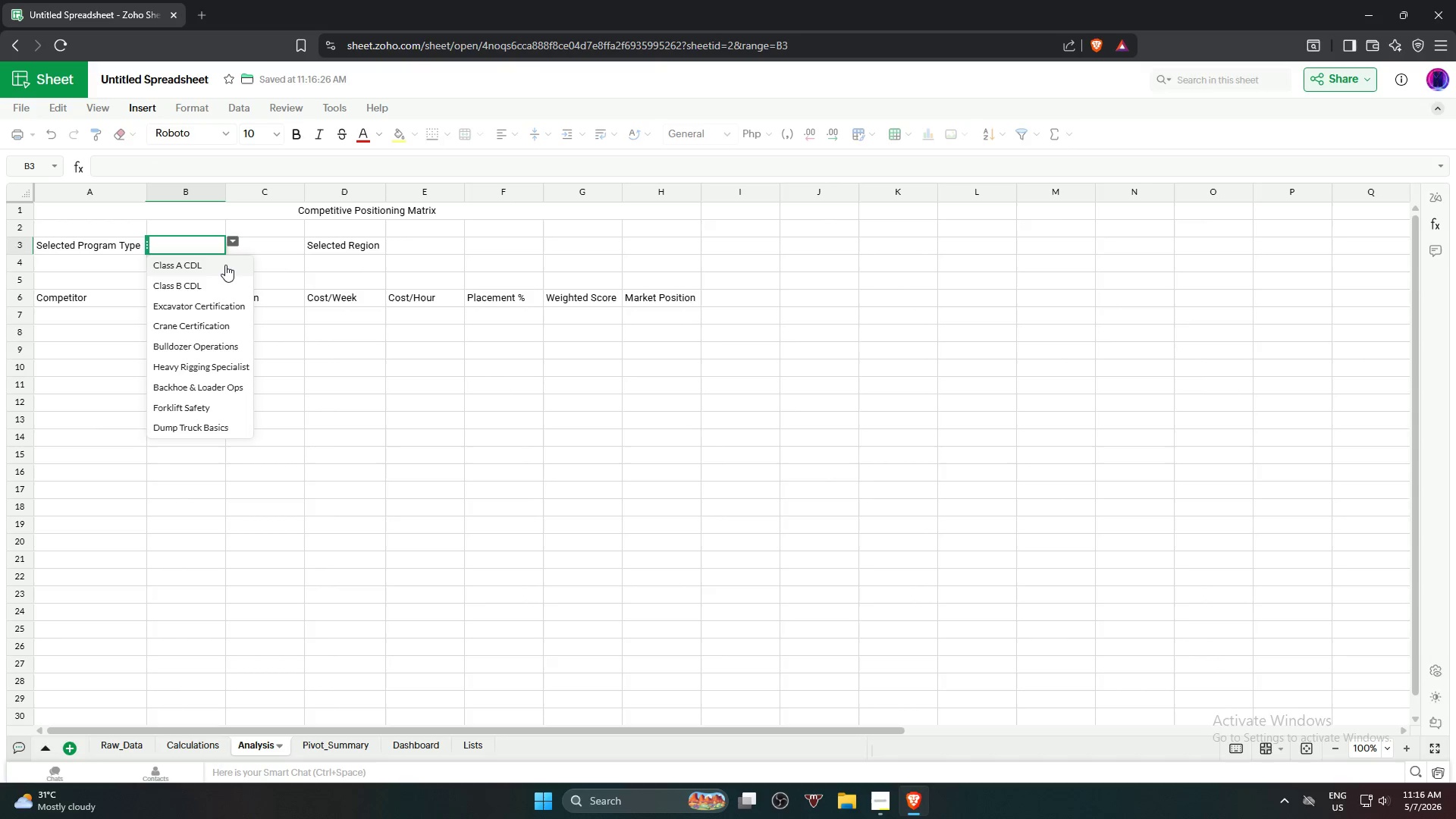 
left_click([224, 265])
 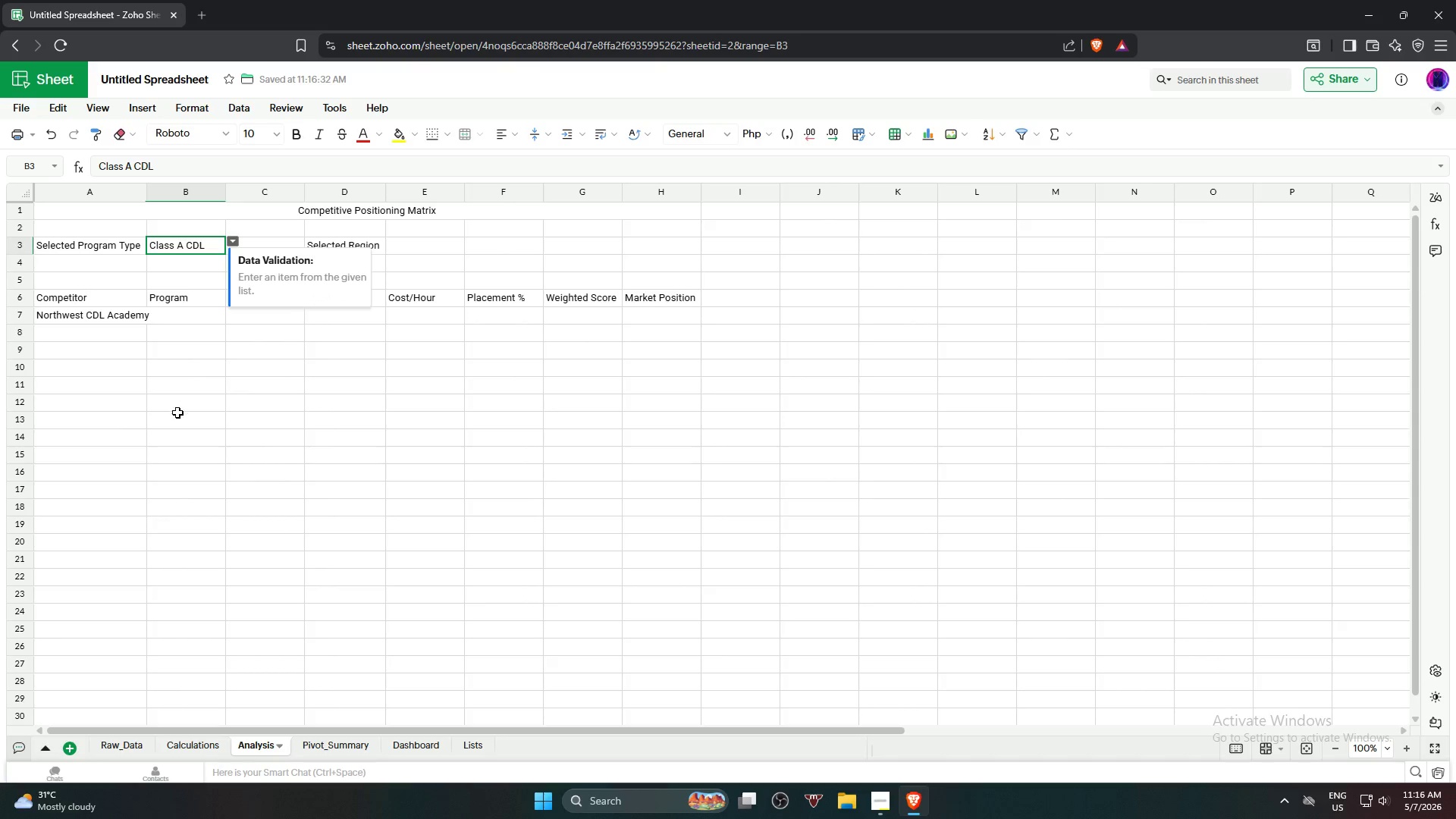 
left_click([177, 413])
 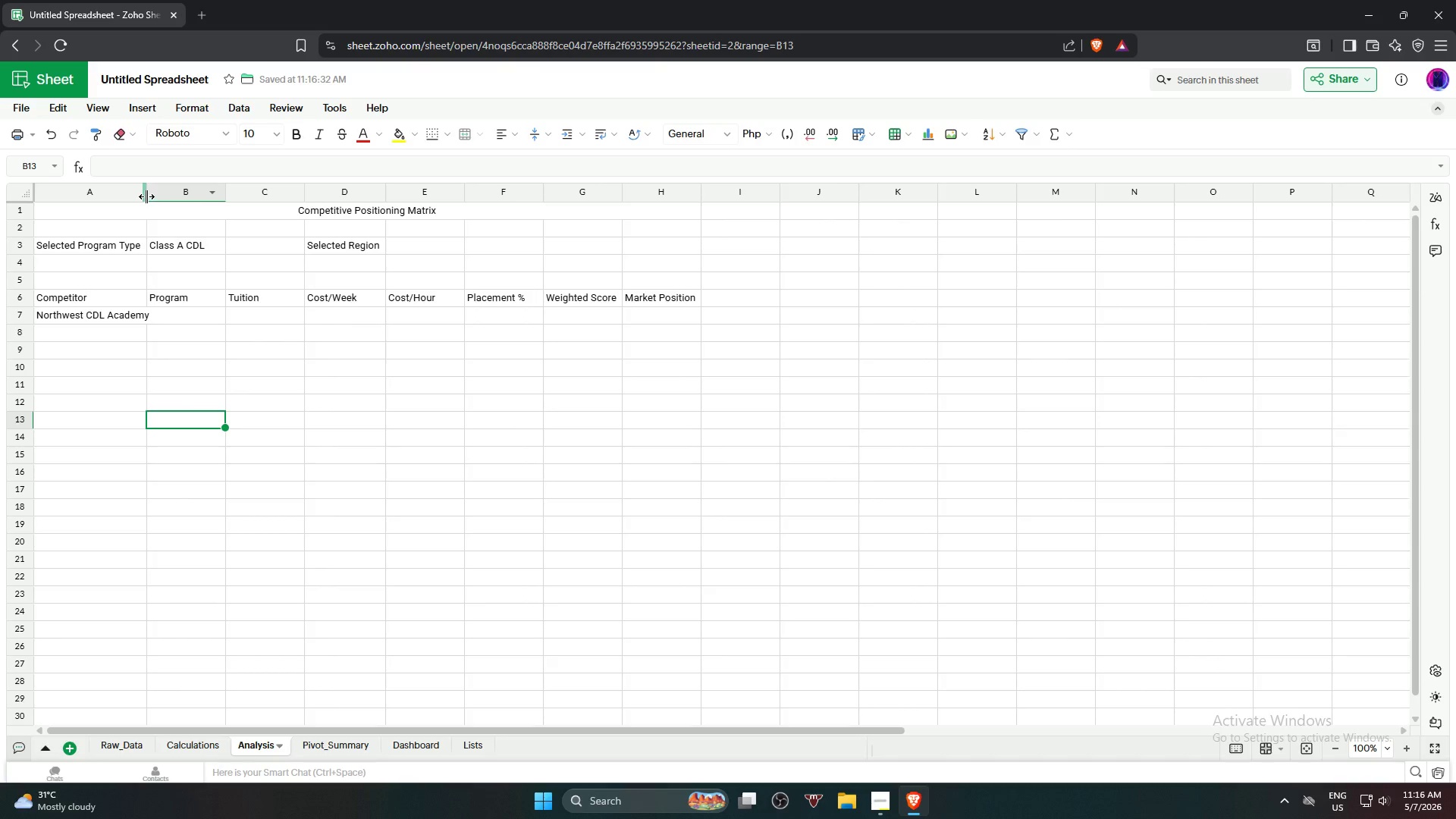 
double_click([146, 196])
 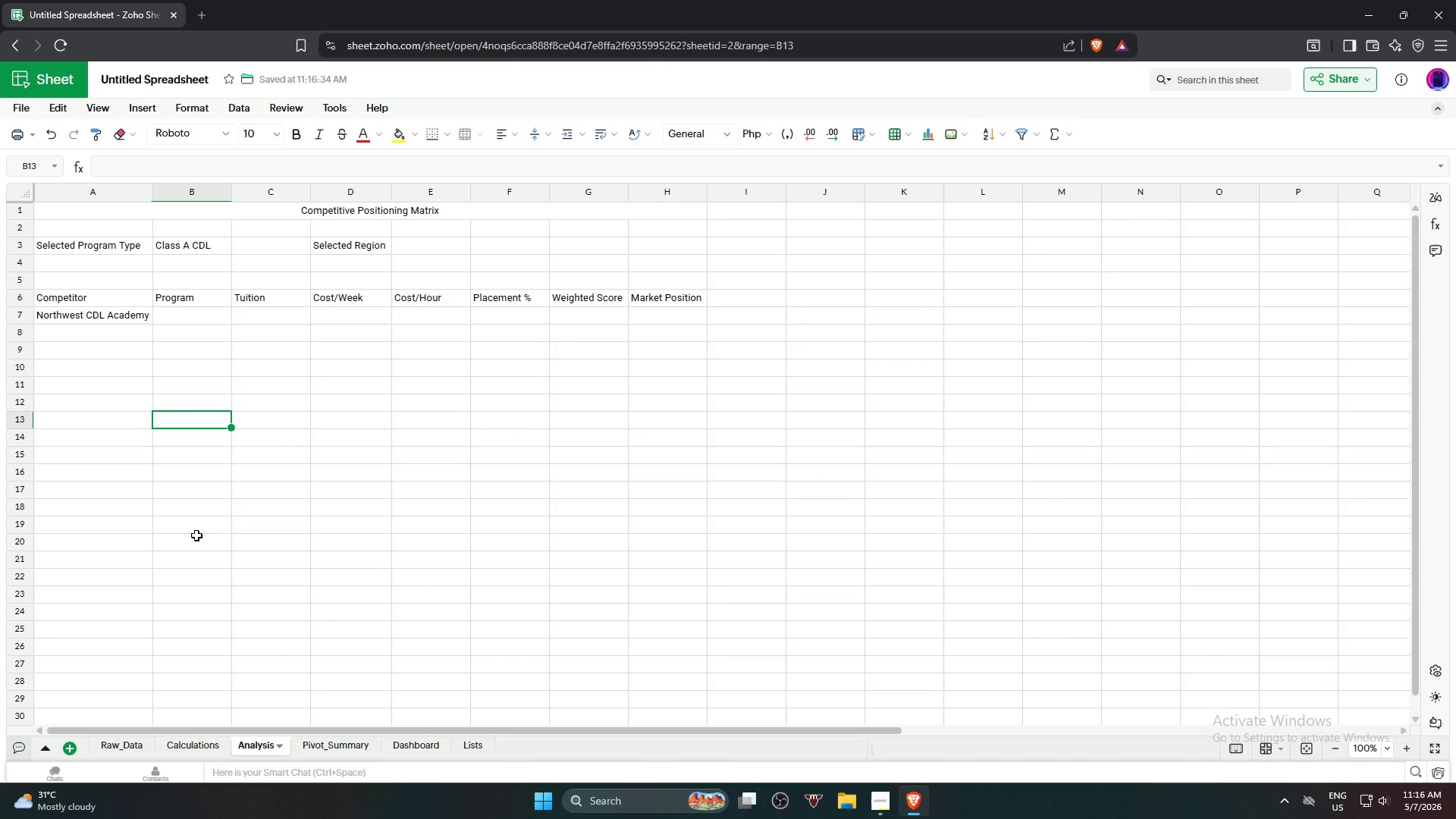 
left_click([196, 537])
 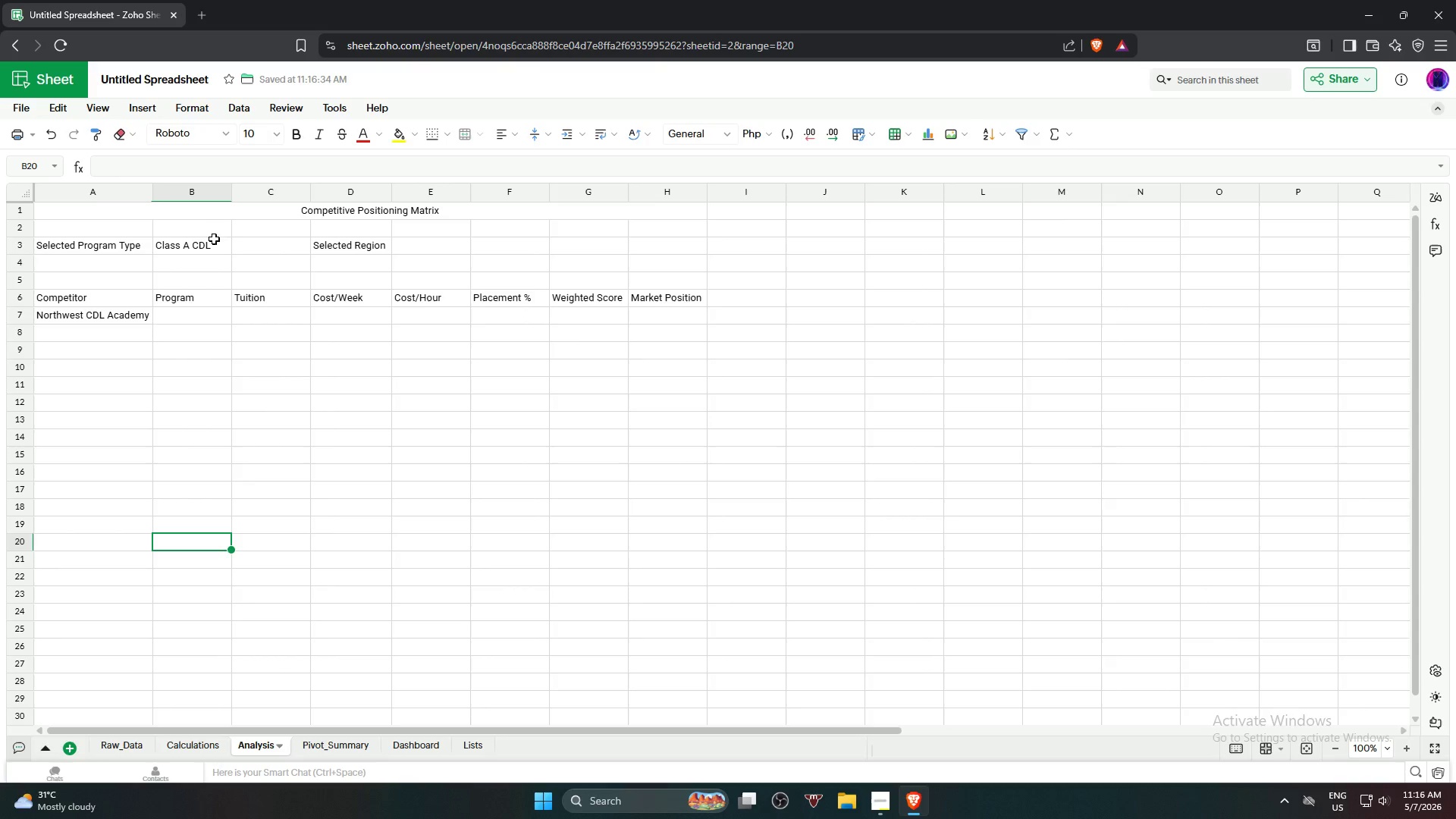 
left_click([213, 240])
 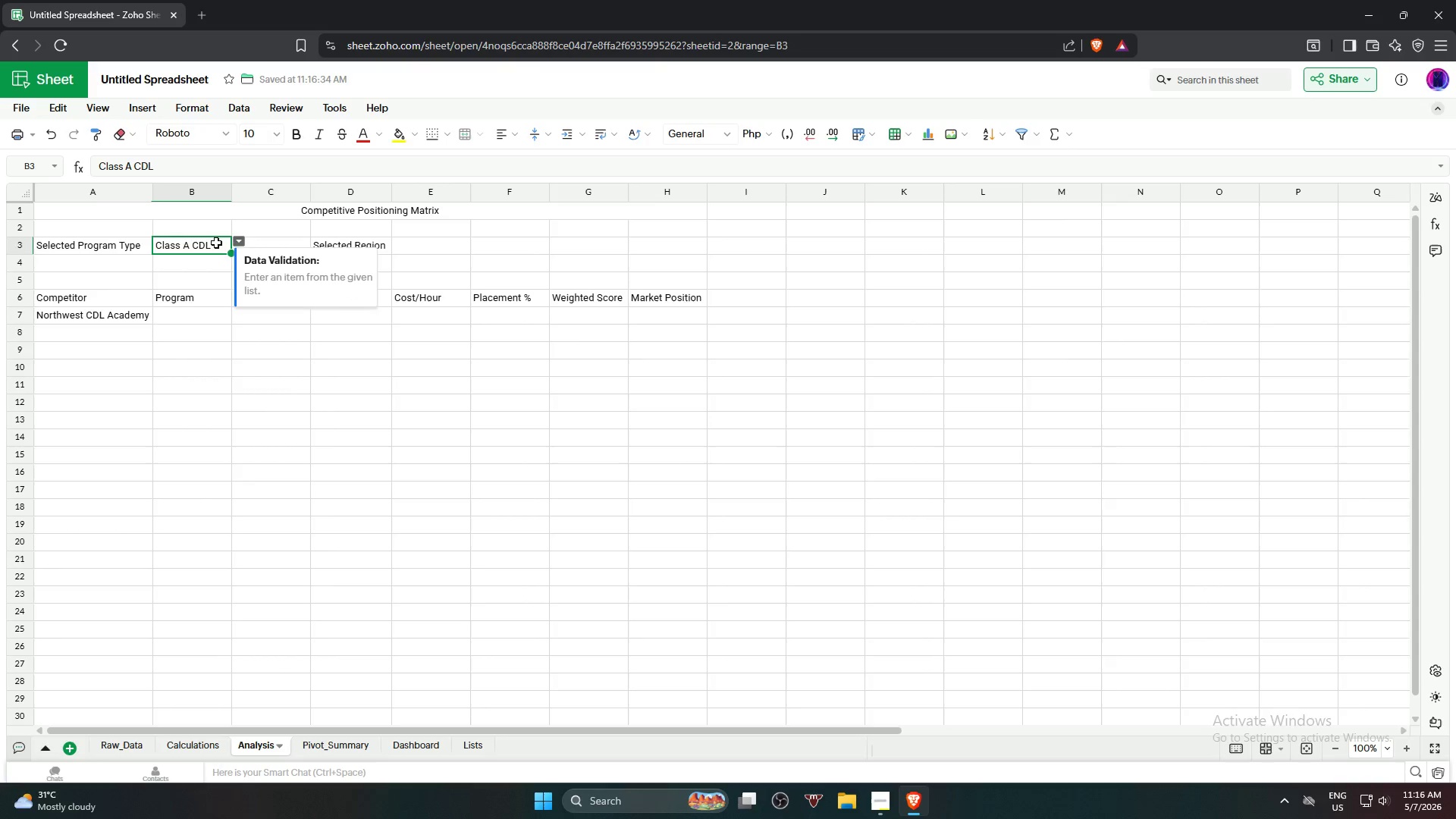 
mouse_move([236, 260])
 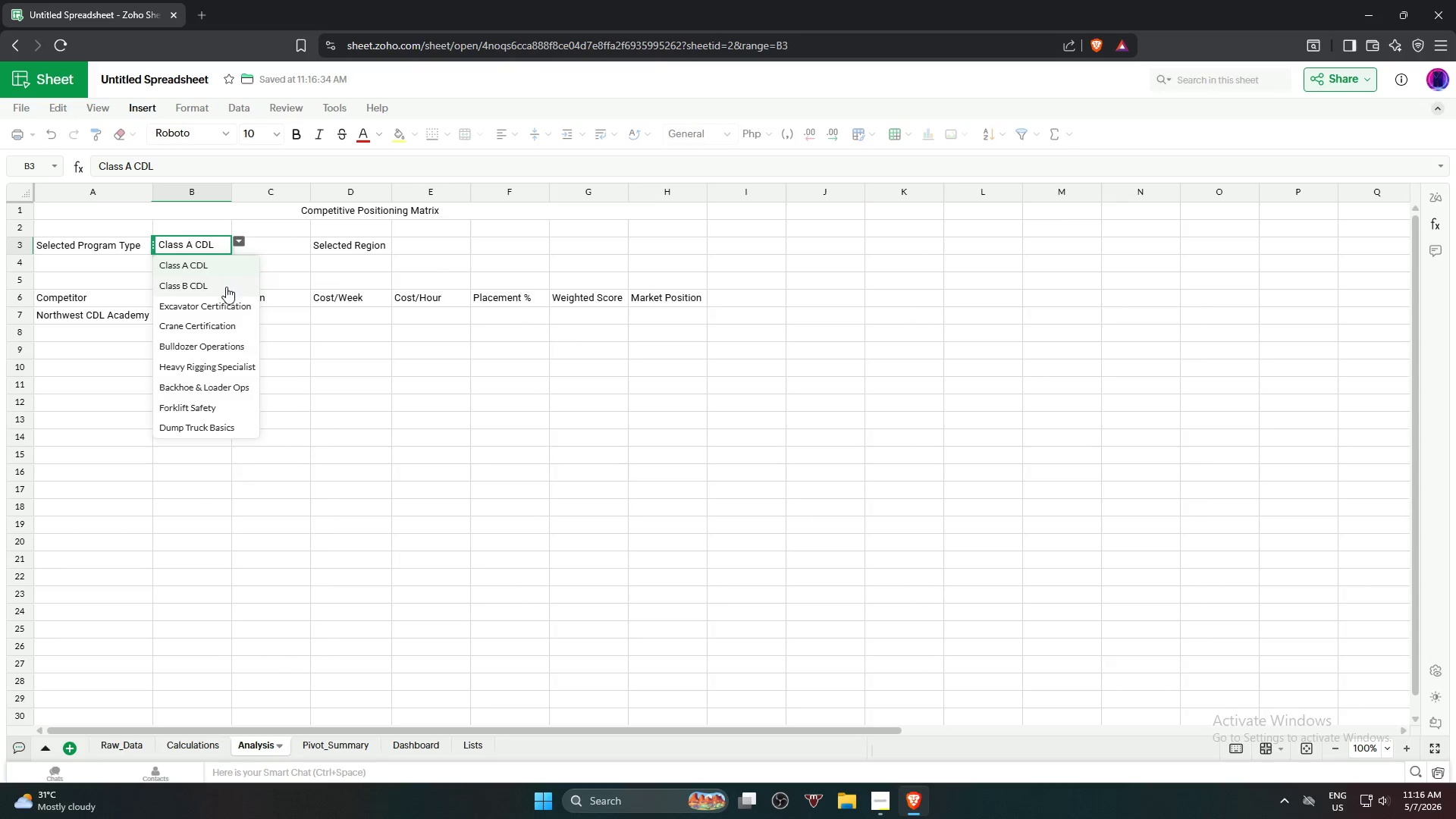 
left_click([226, 287])
 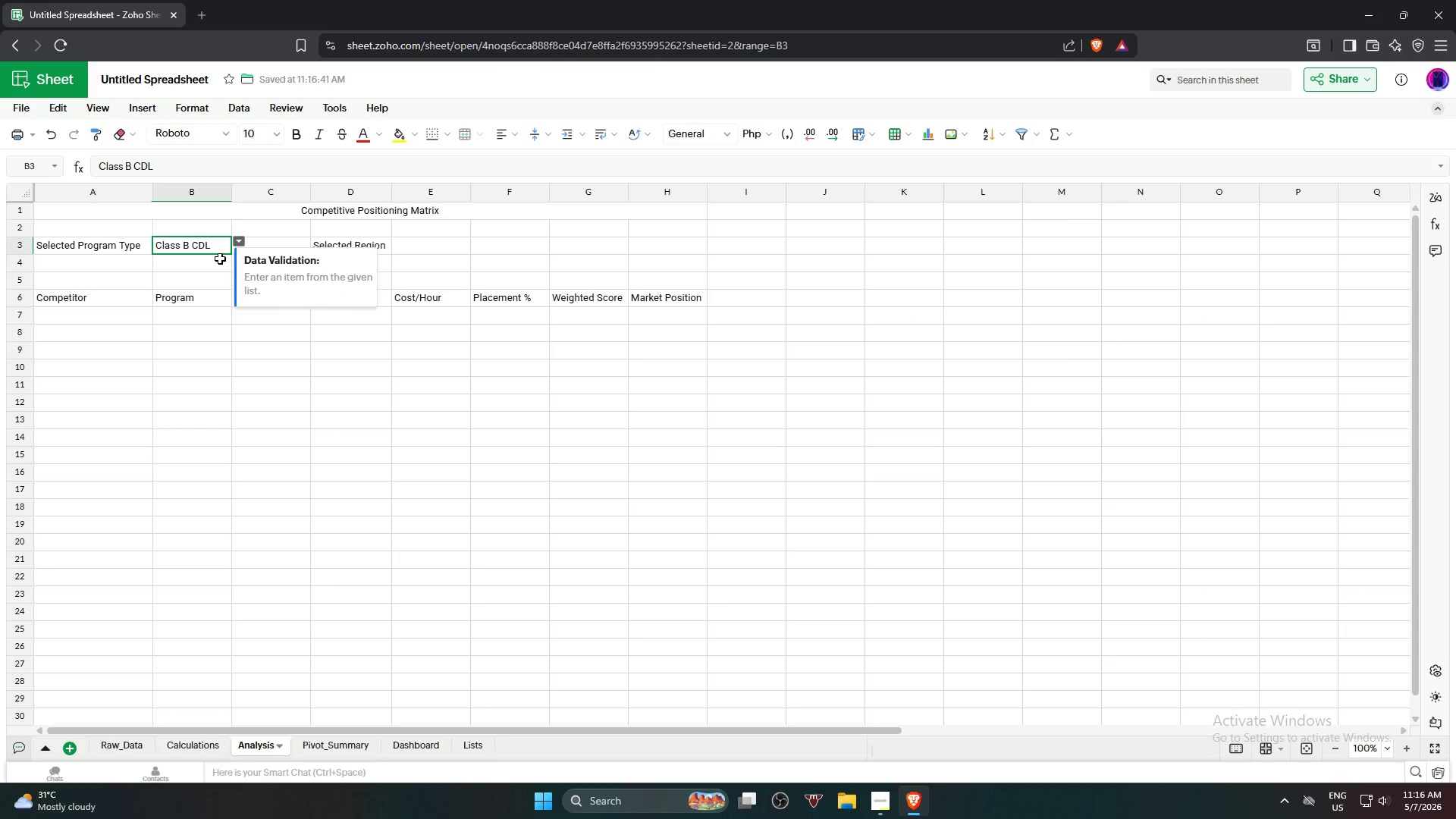 
mouse_move([229, 260])
 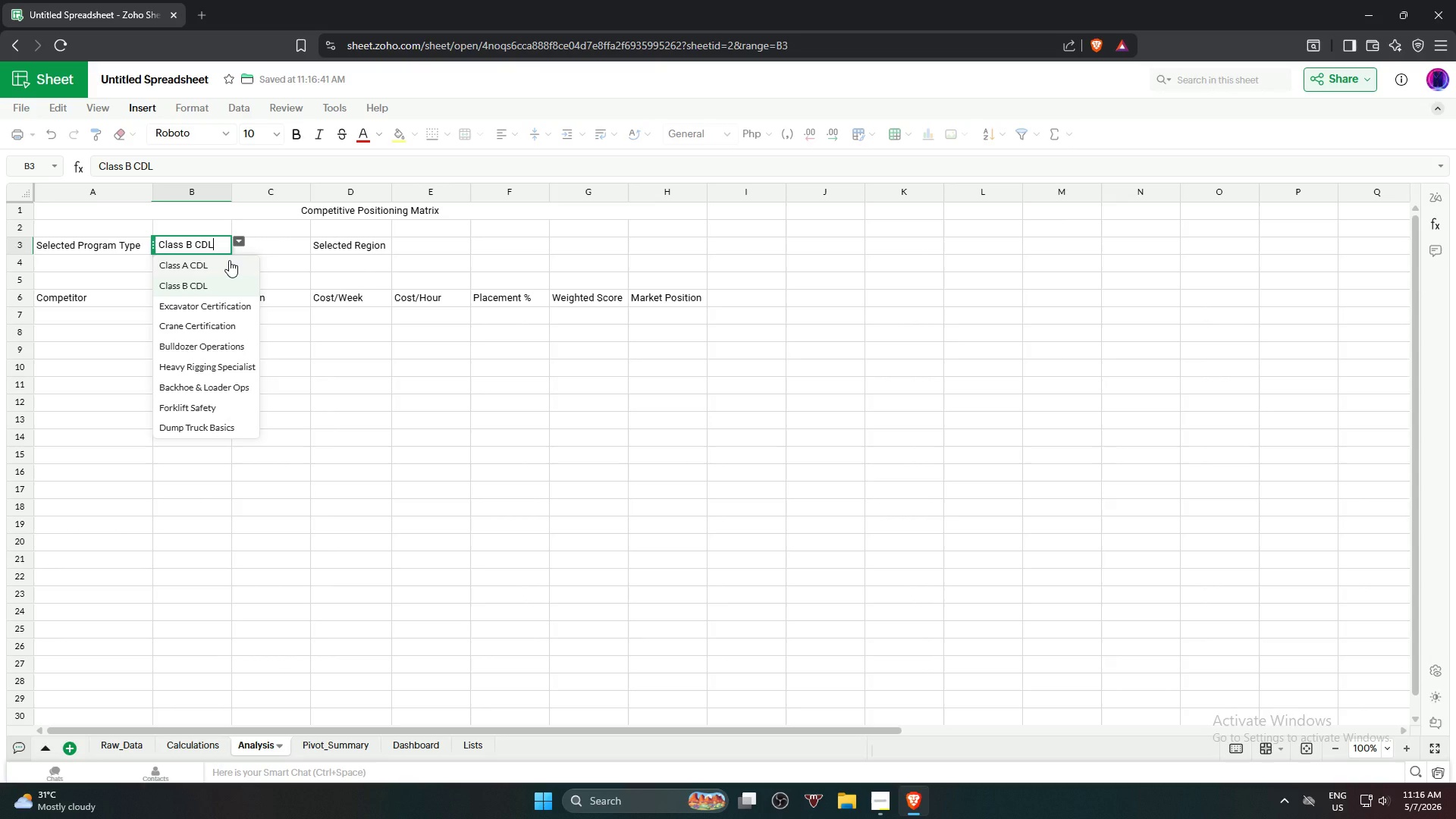 
left_click([229, 260])
 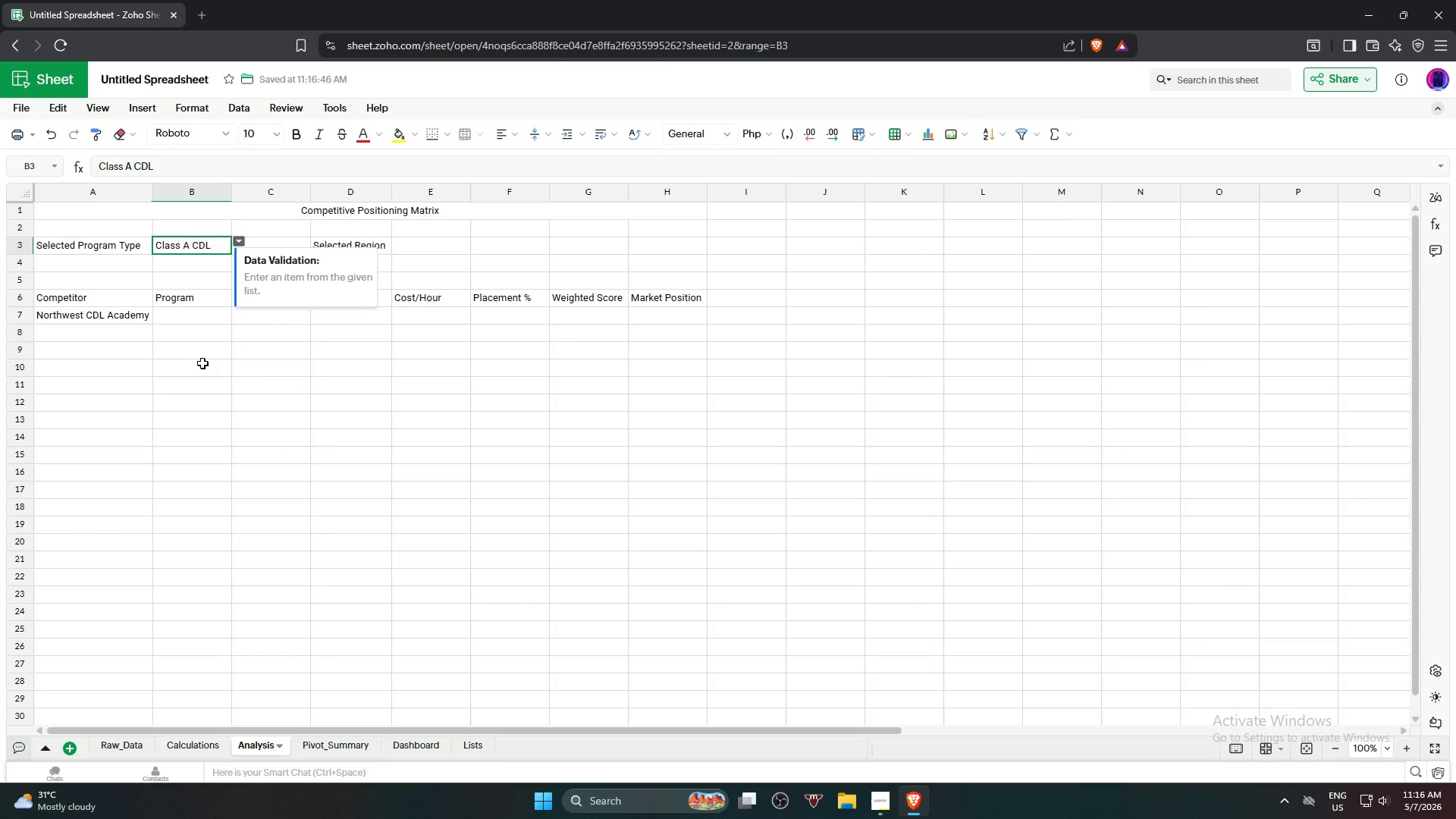 
left_click([196, 370])
 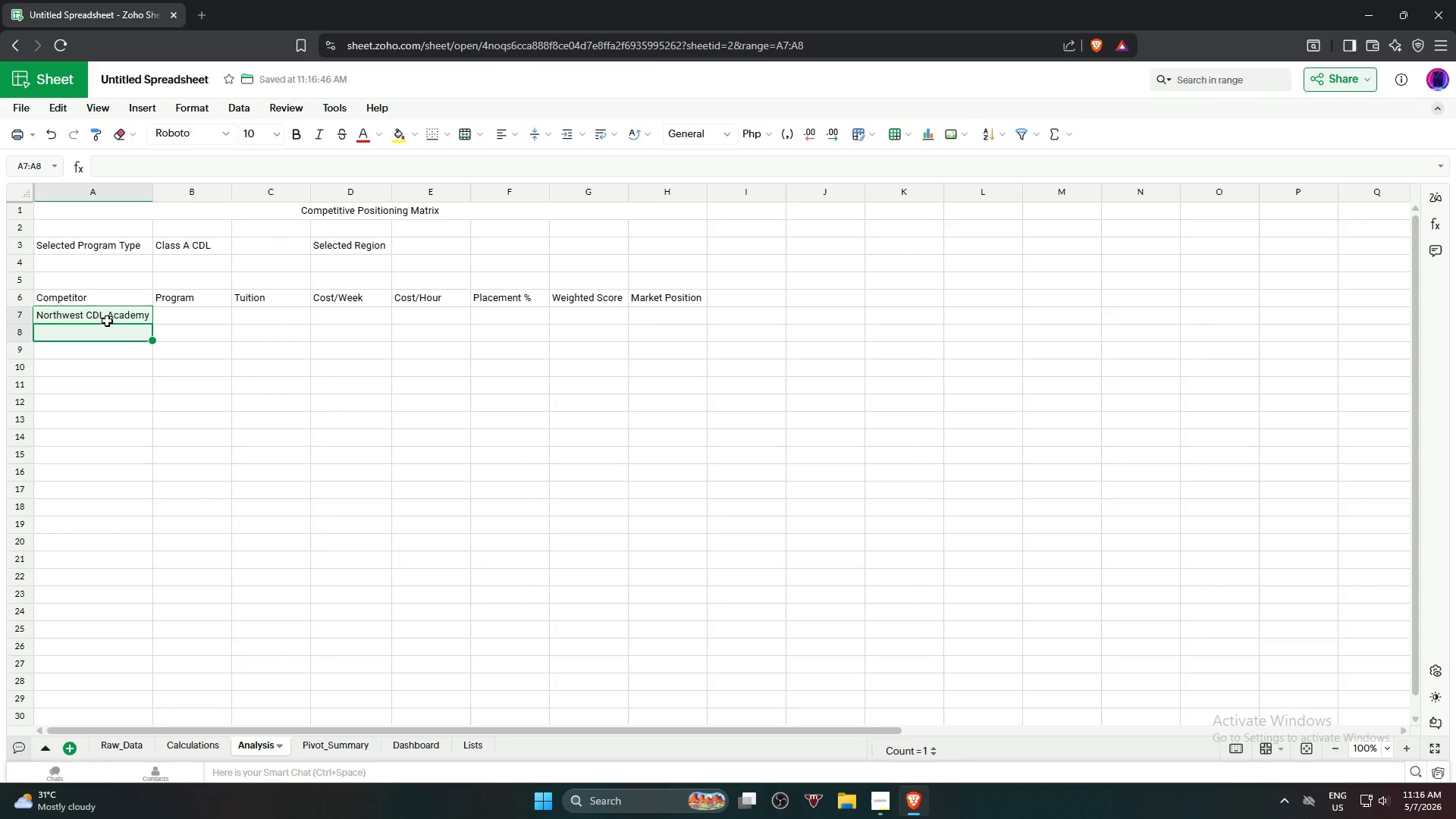 
left_click([112, 312])
 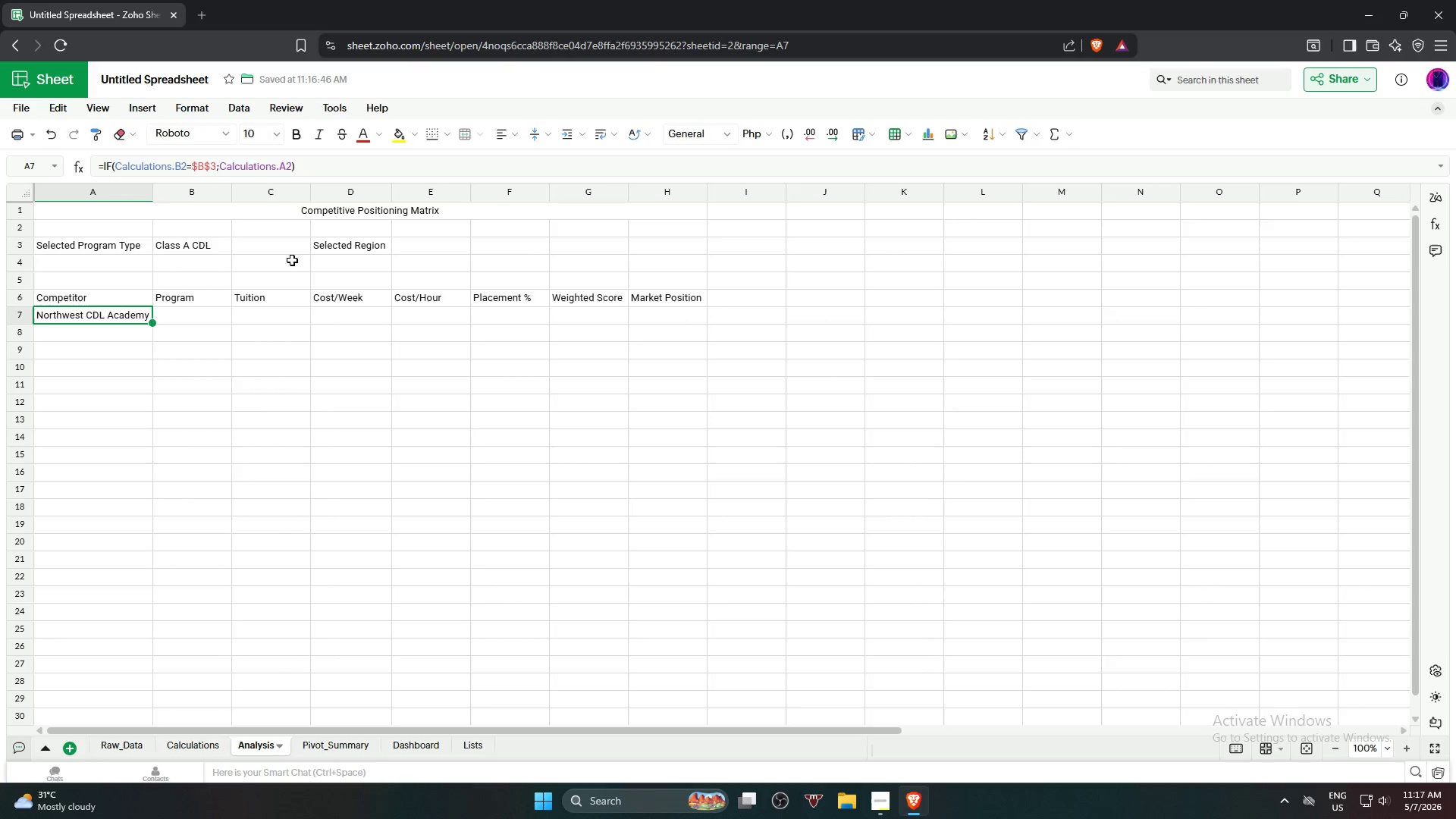 
wait(17.53)
 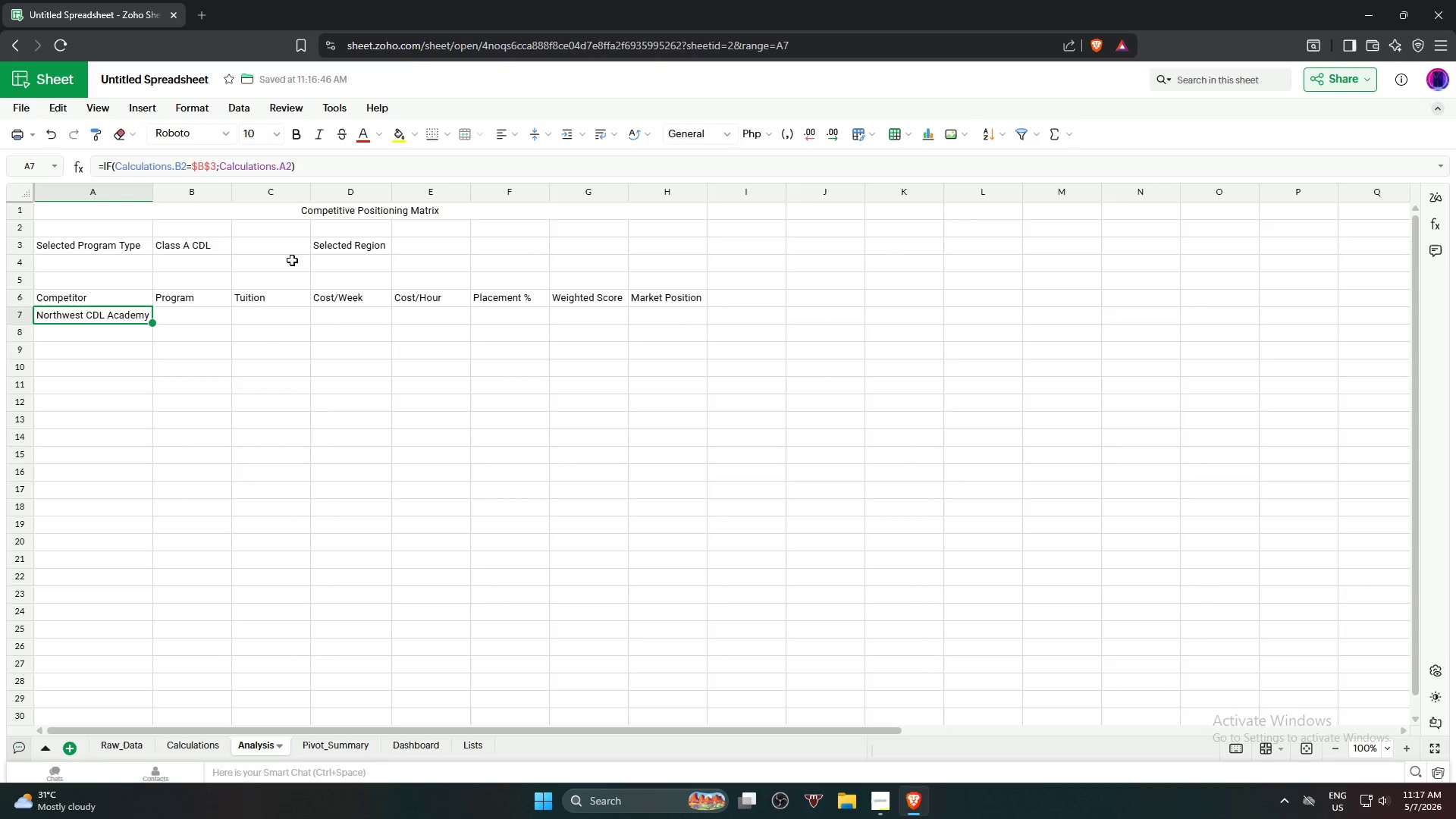 
key(Comma)
 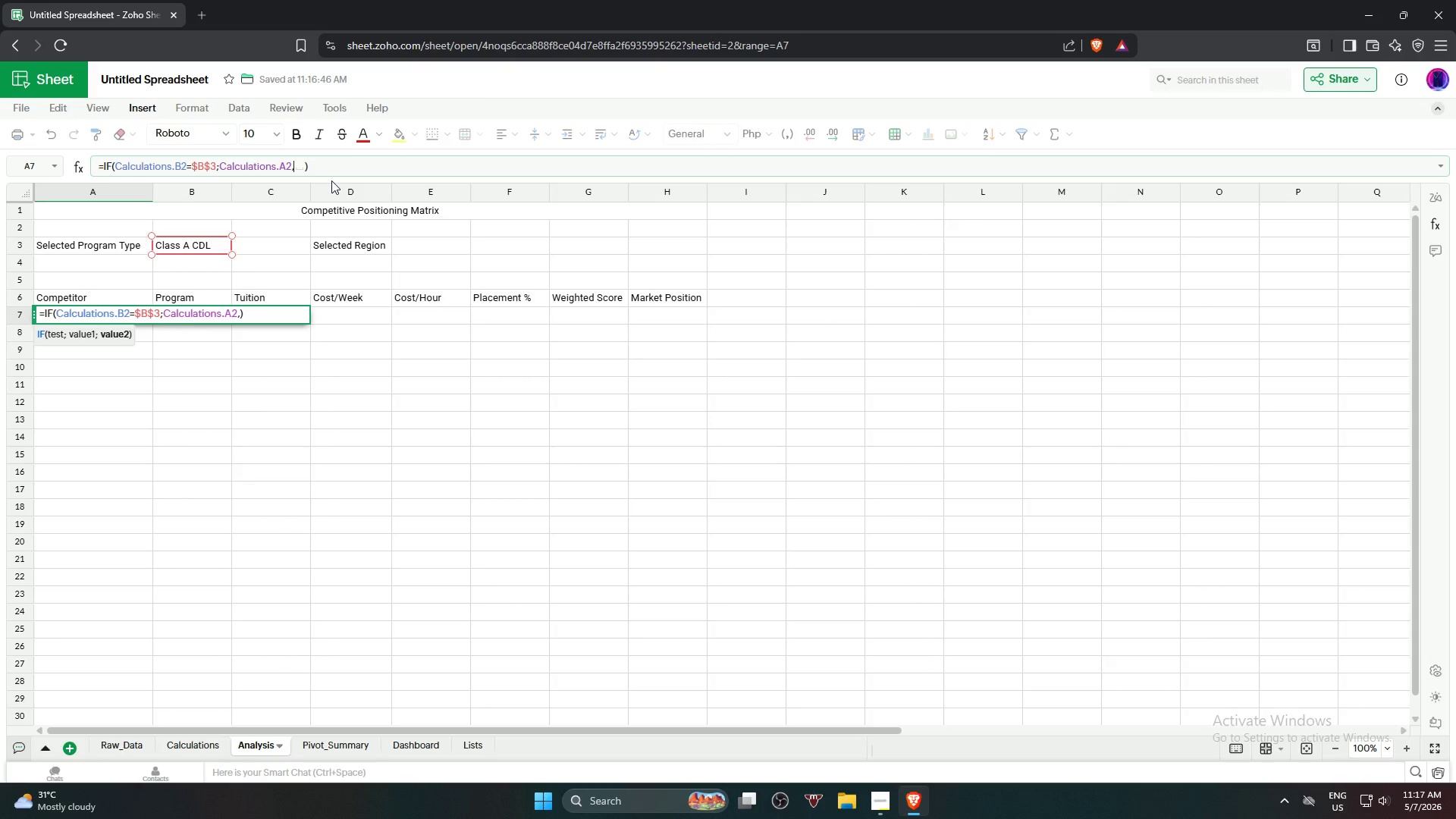 
key(Shift+Quote)
 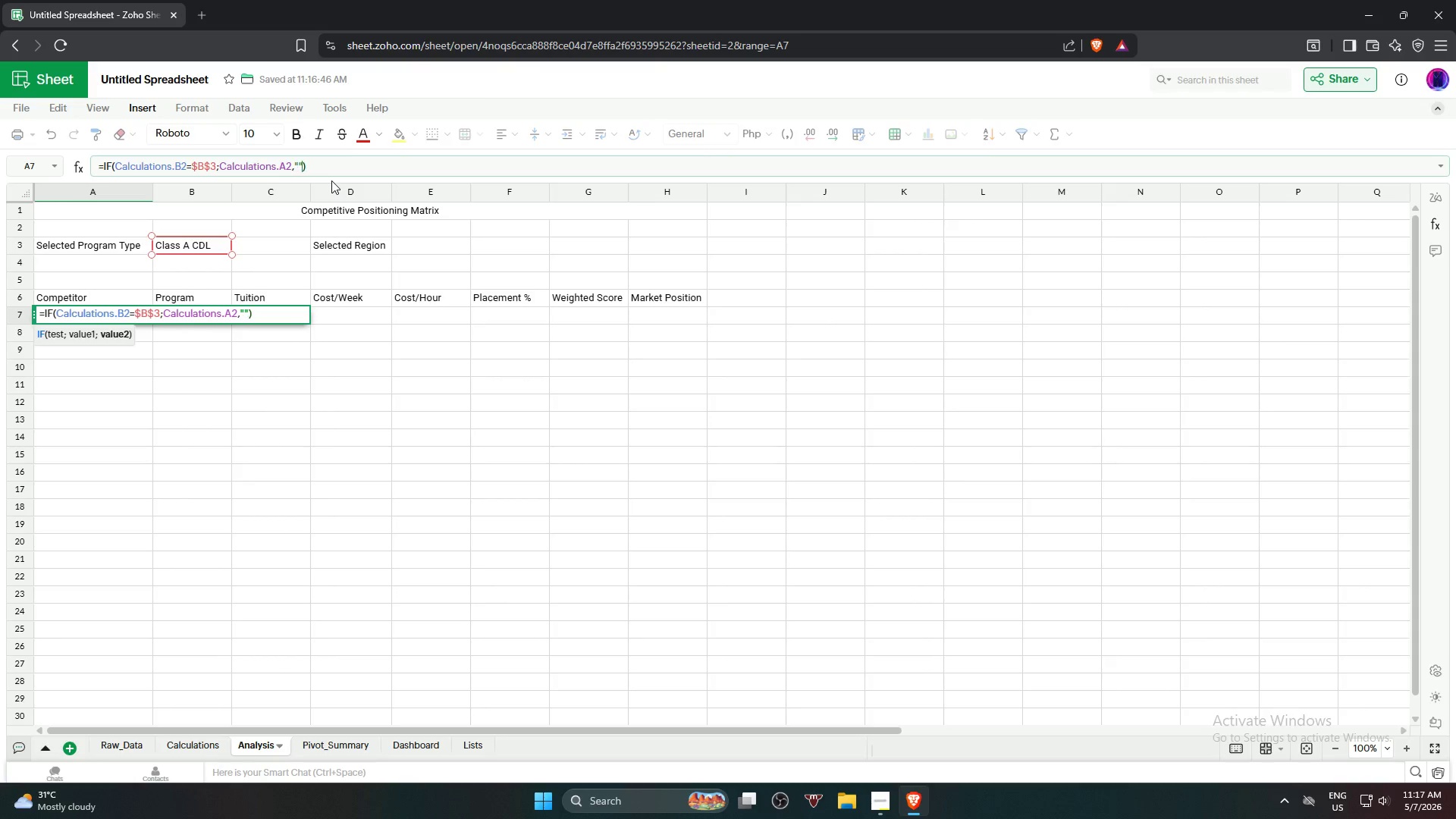 
key(Shift+Quote)
 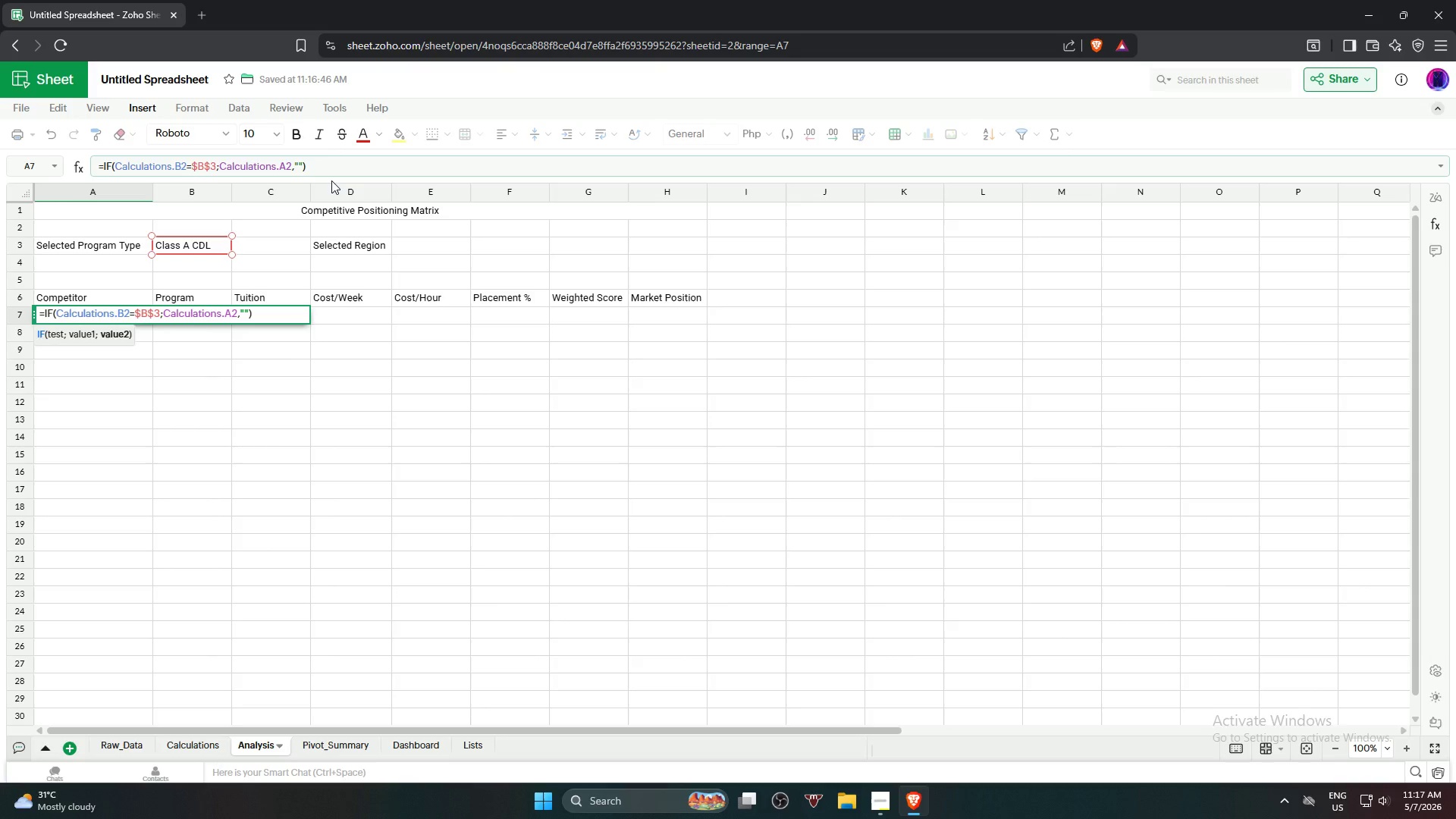 
wait(18.23)
 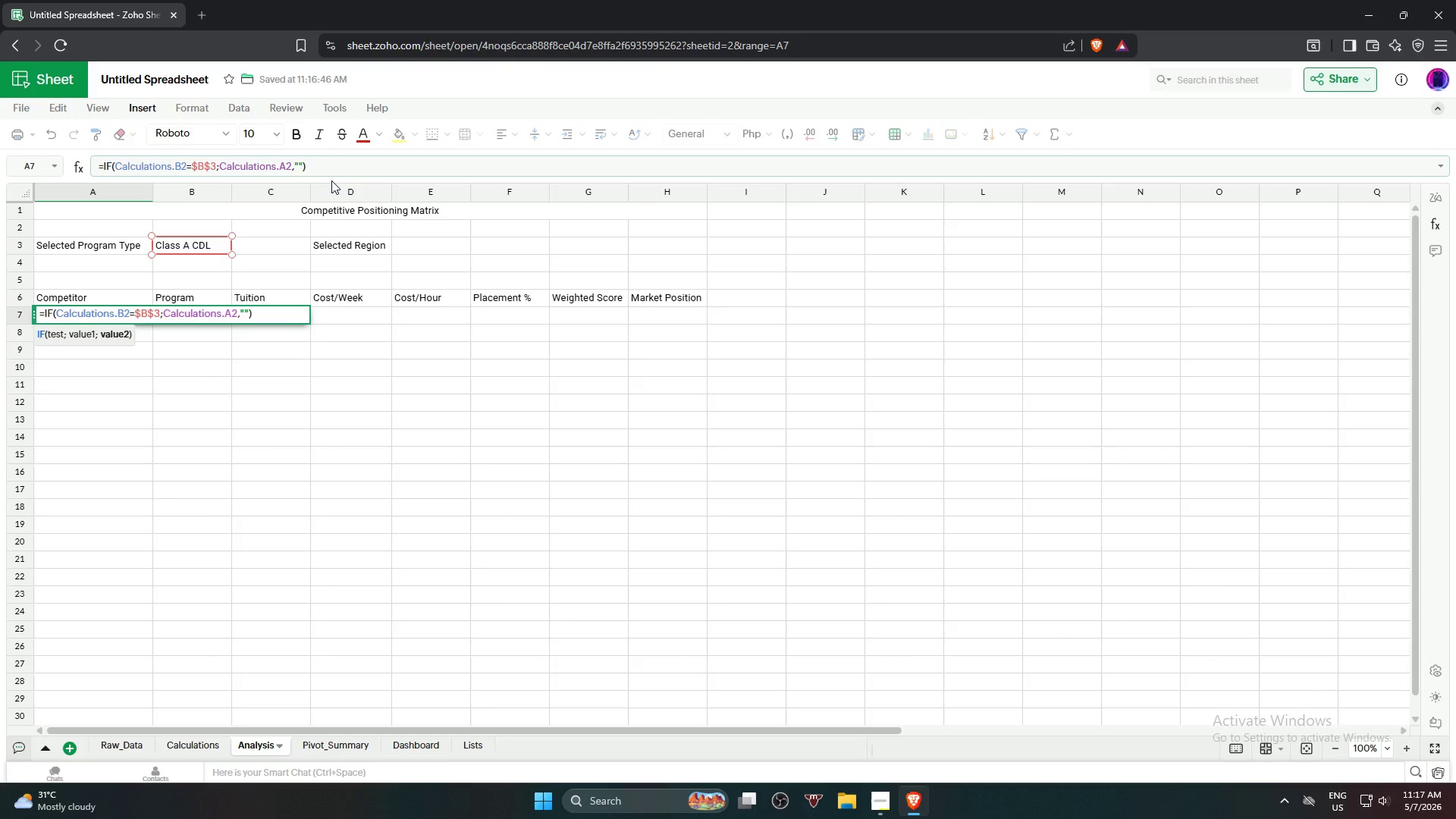 
key(Enter)
 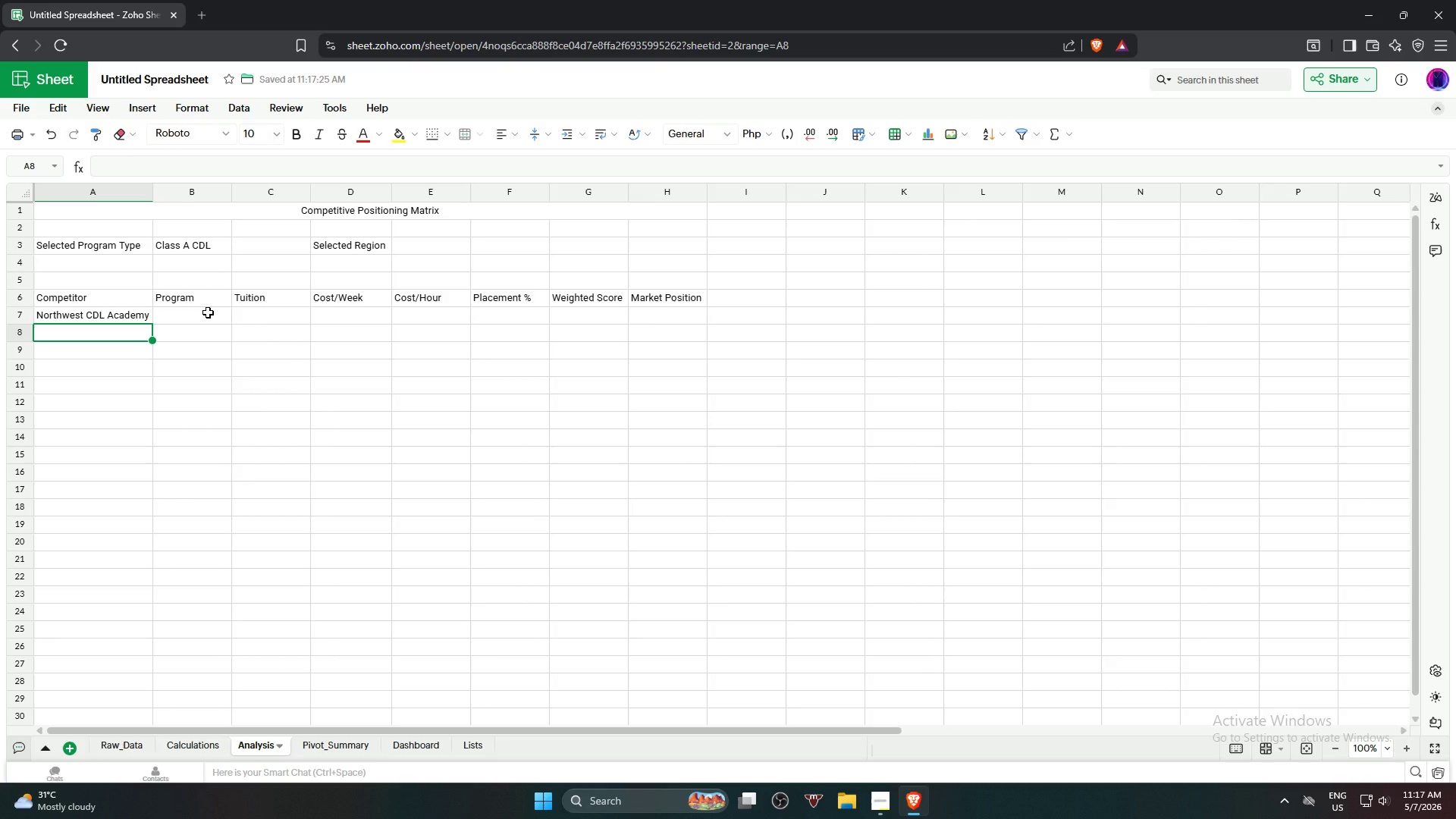 
left_click([213, 321])
 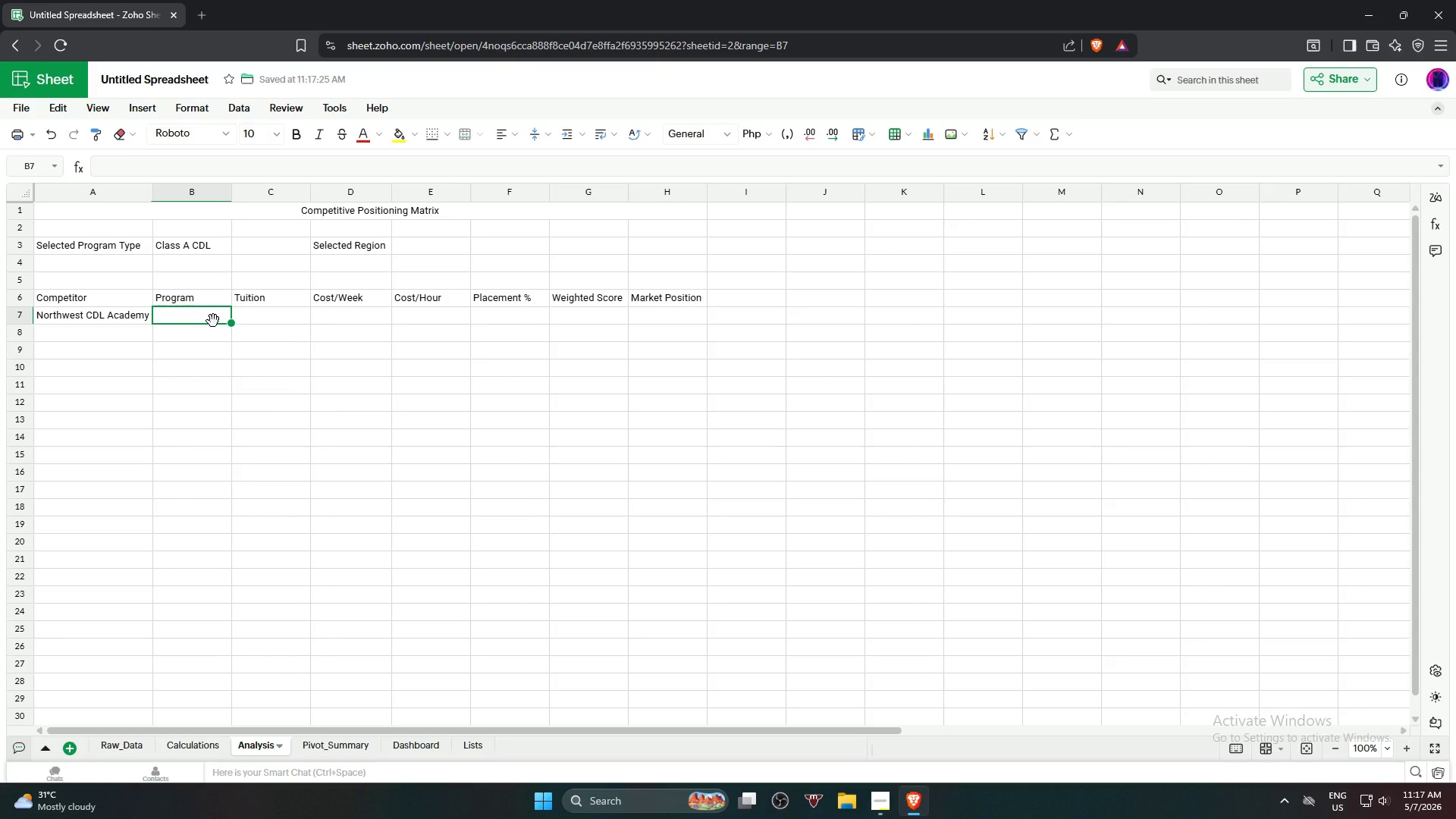 
key(Equal)
 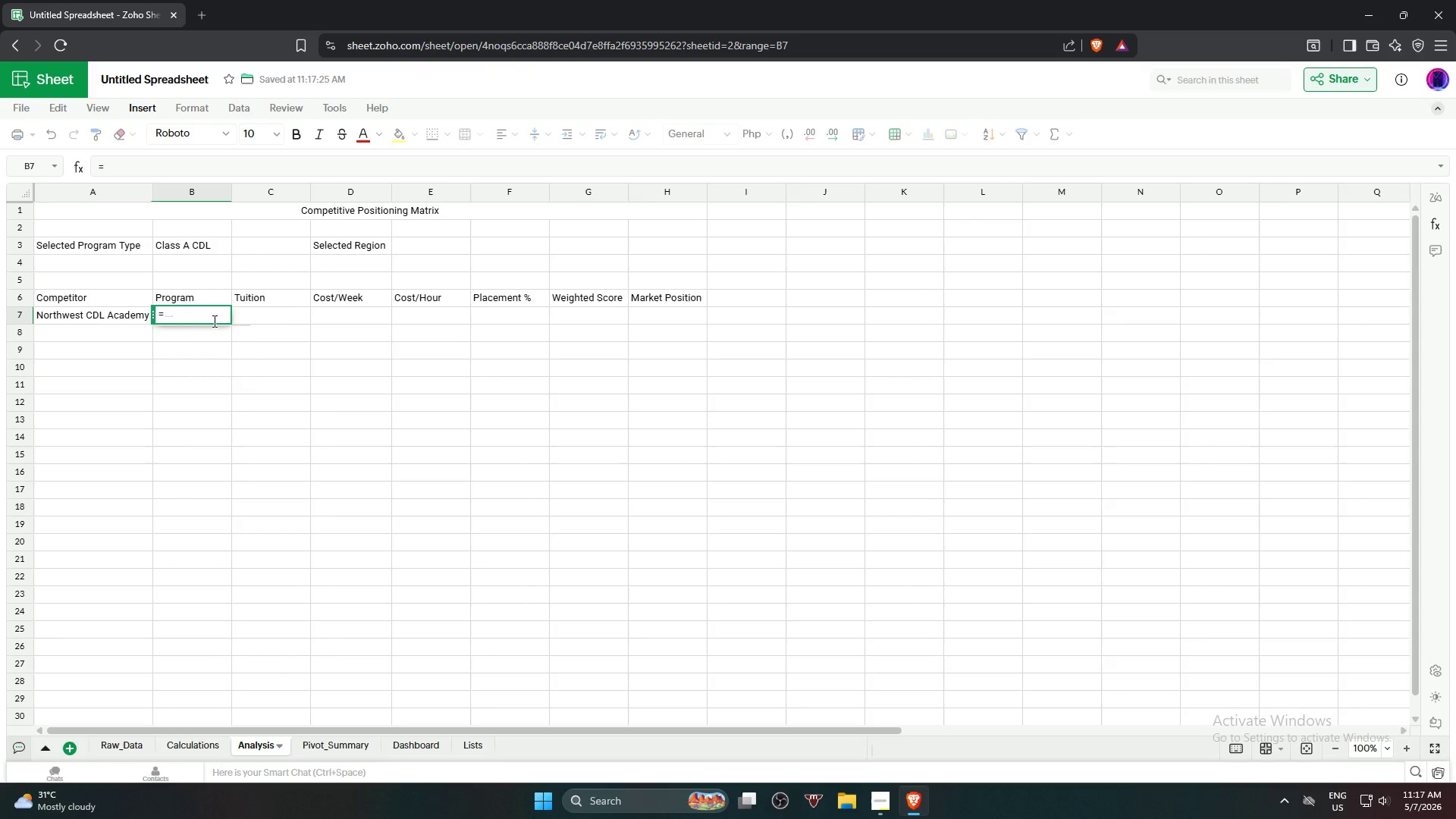 
key(I)
 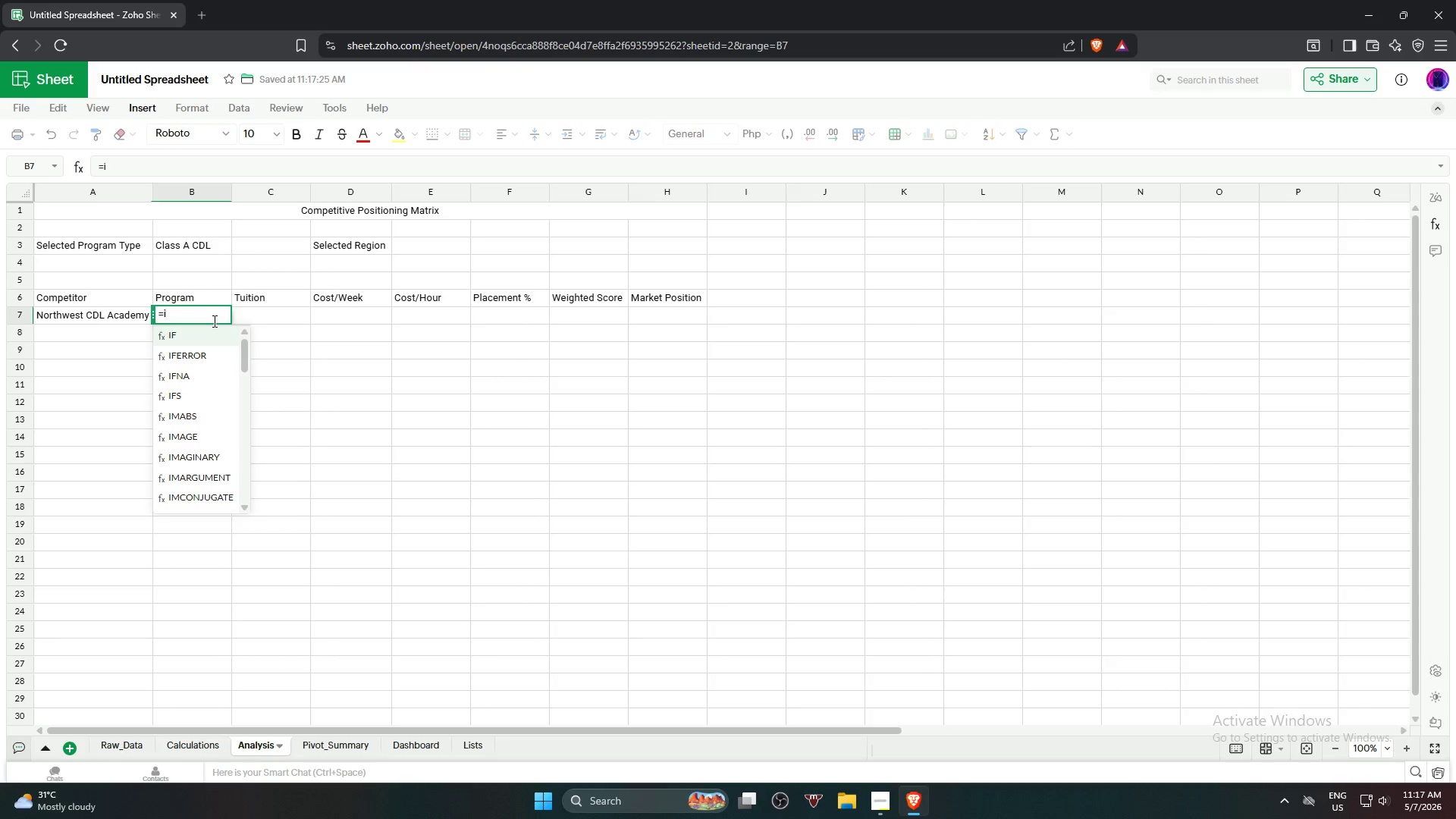 
key(F)
 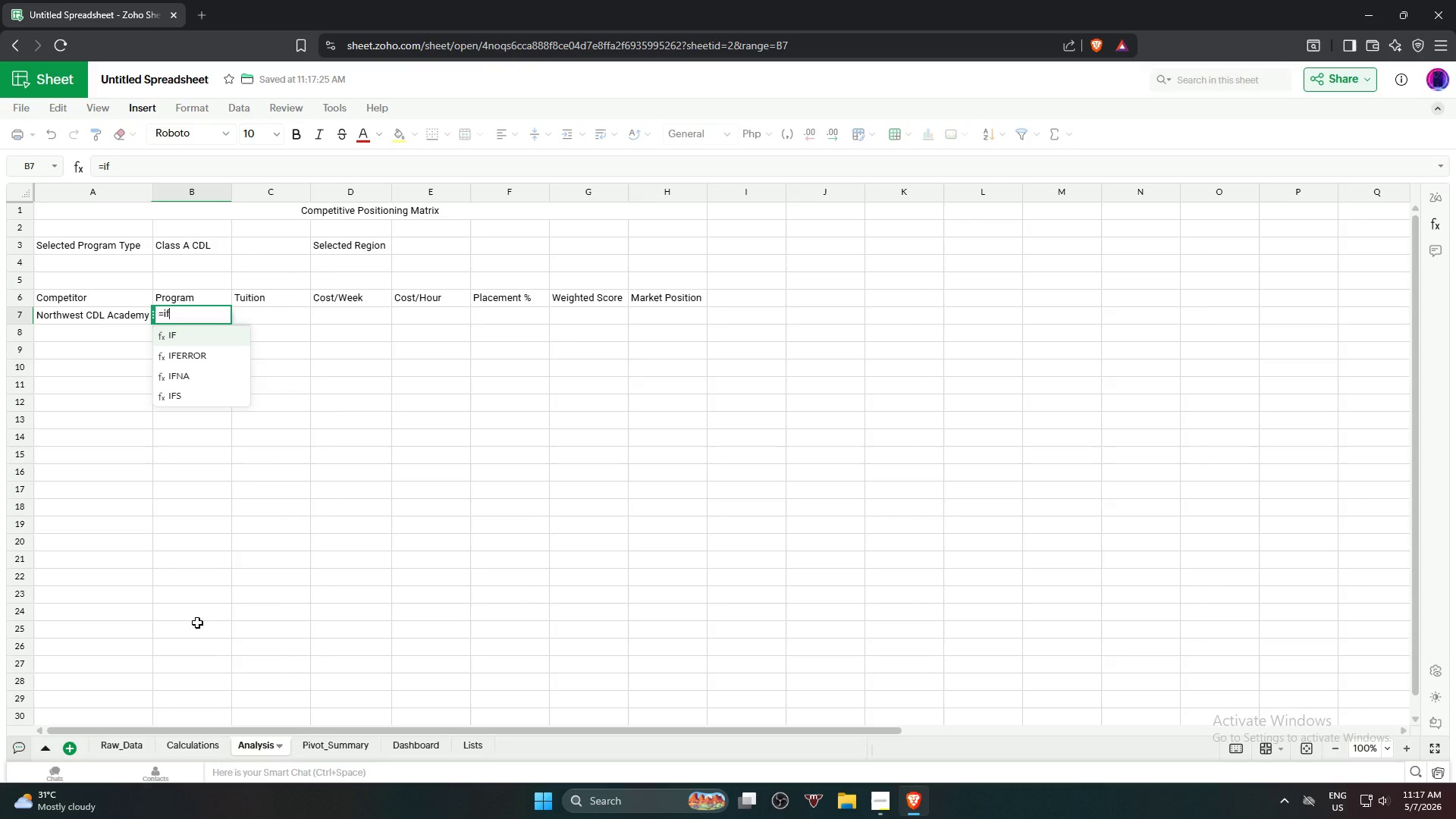 
key(NumpadEnter)
 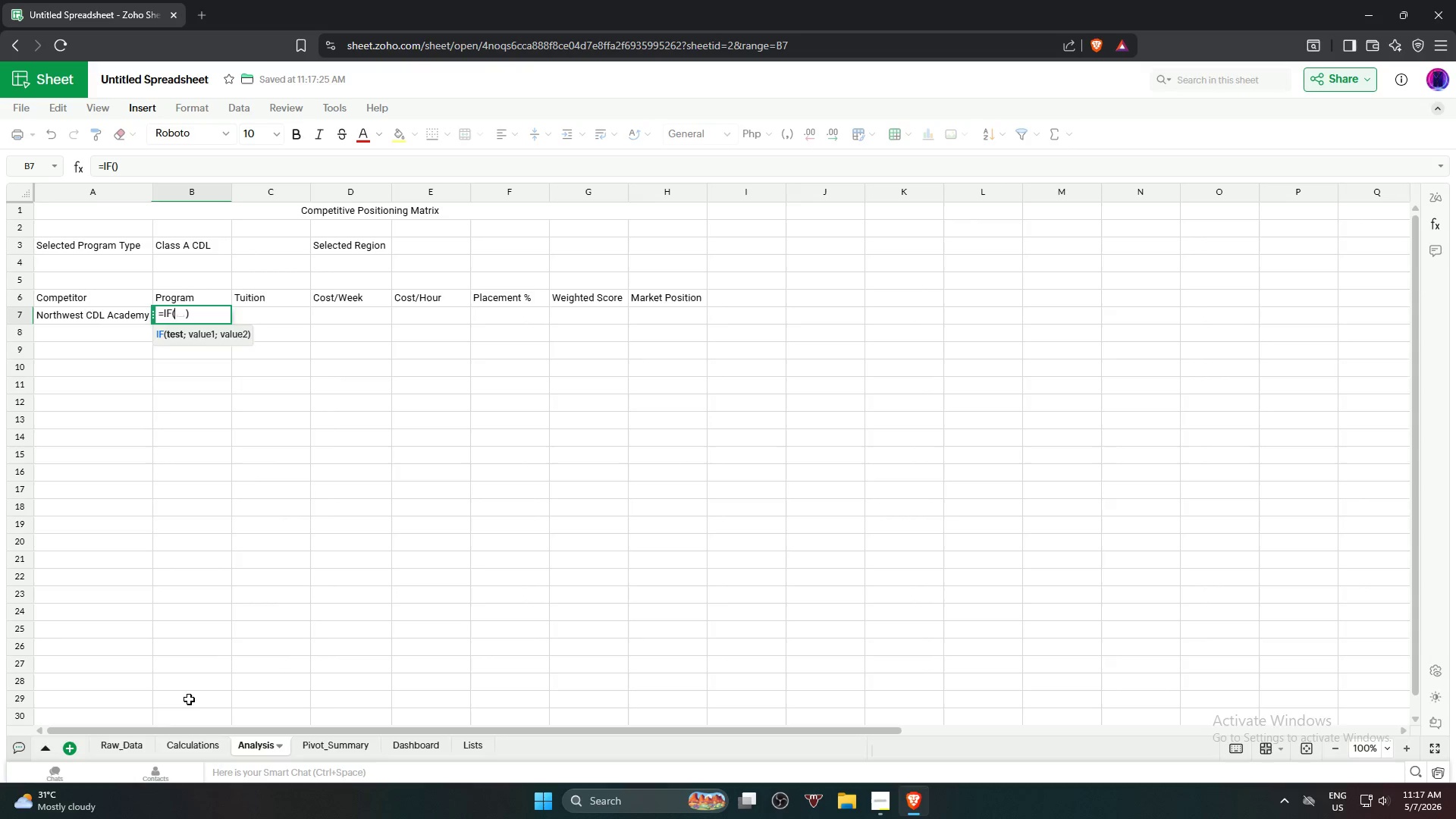 
left_click([191, 742])
 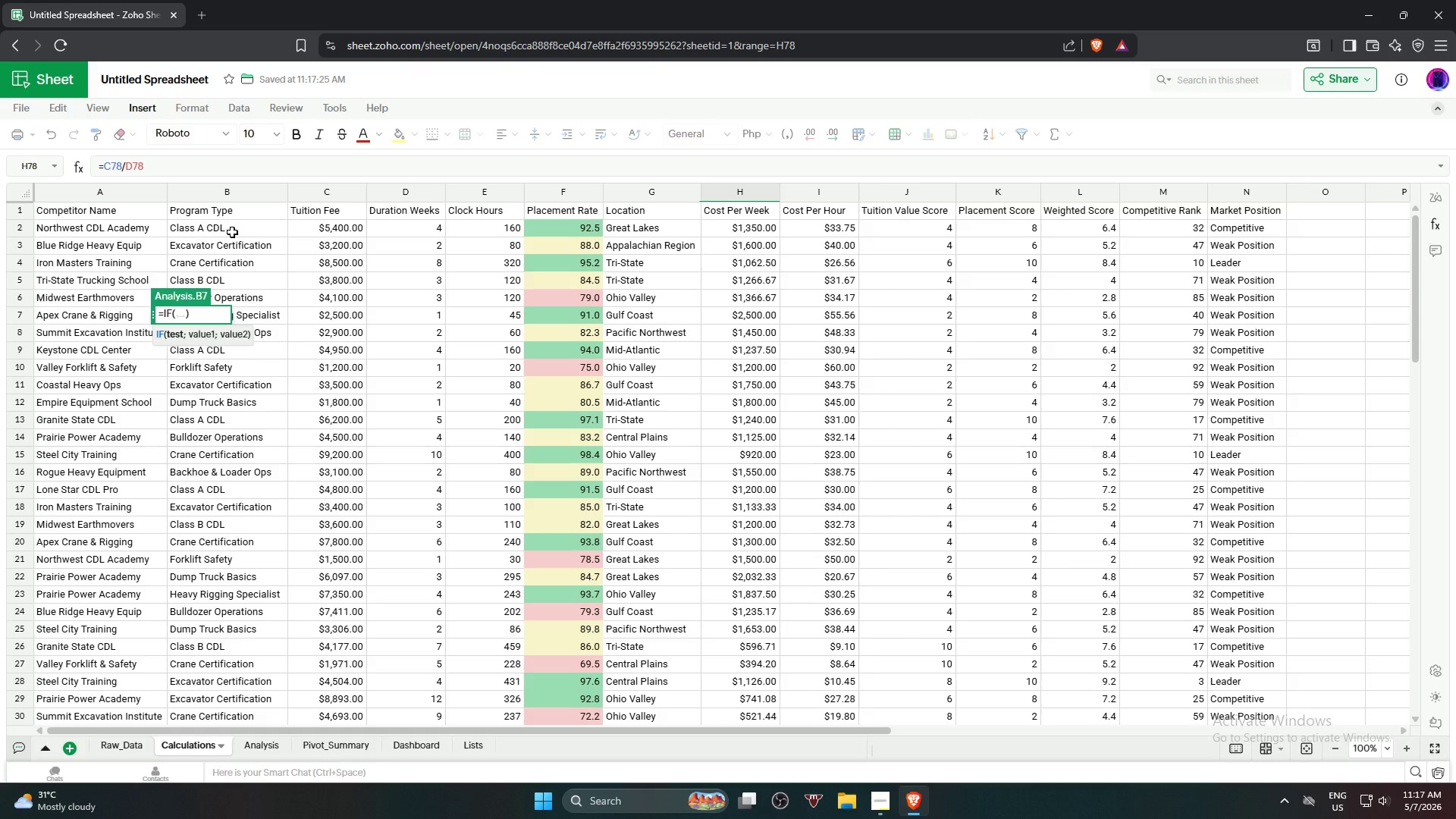 
left_click([232, 231])
 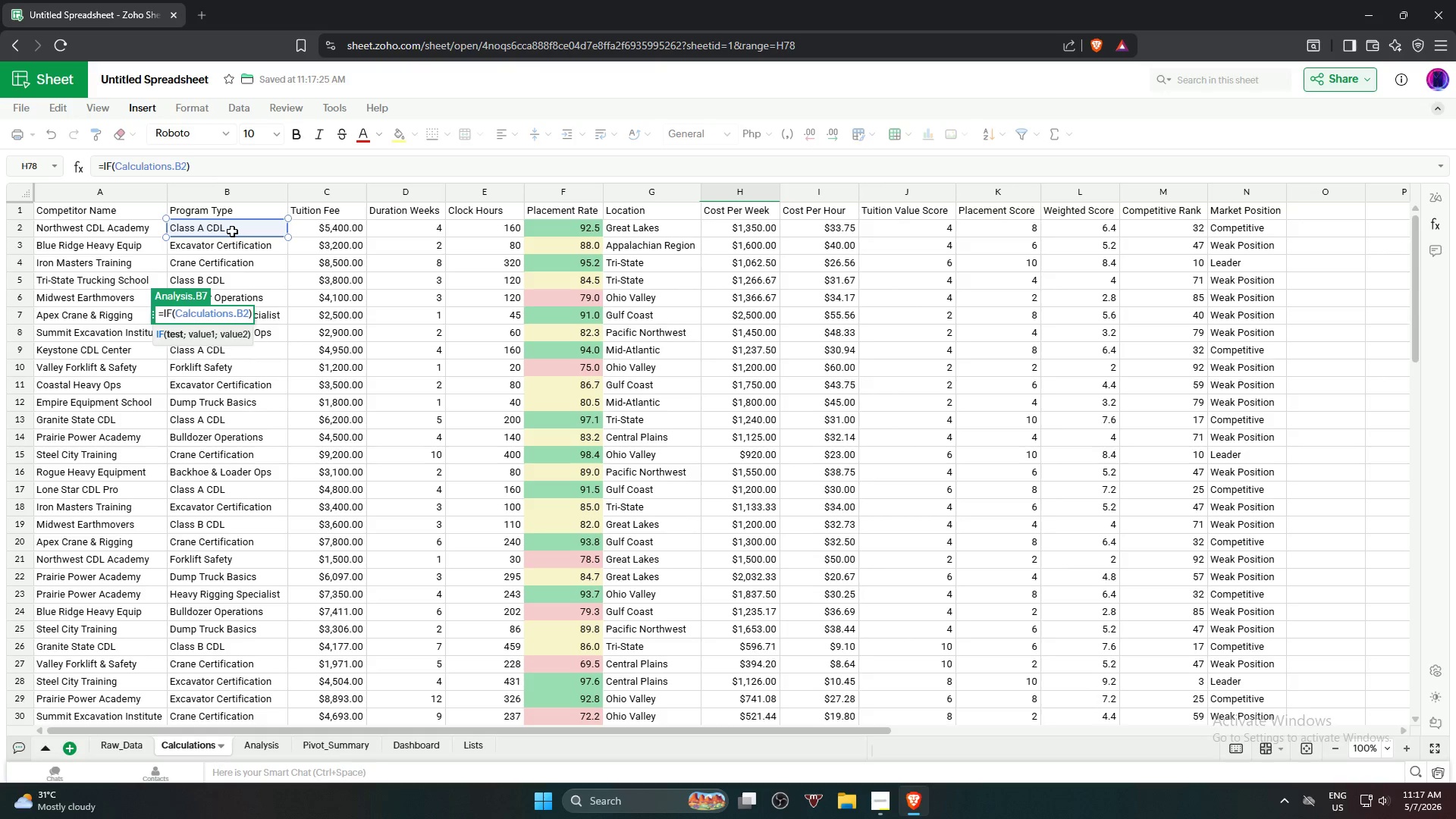 
key(Equal)
 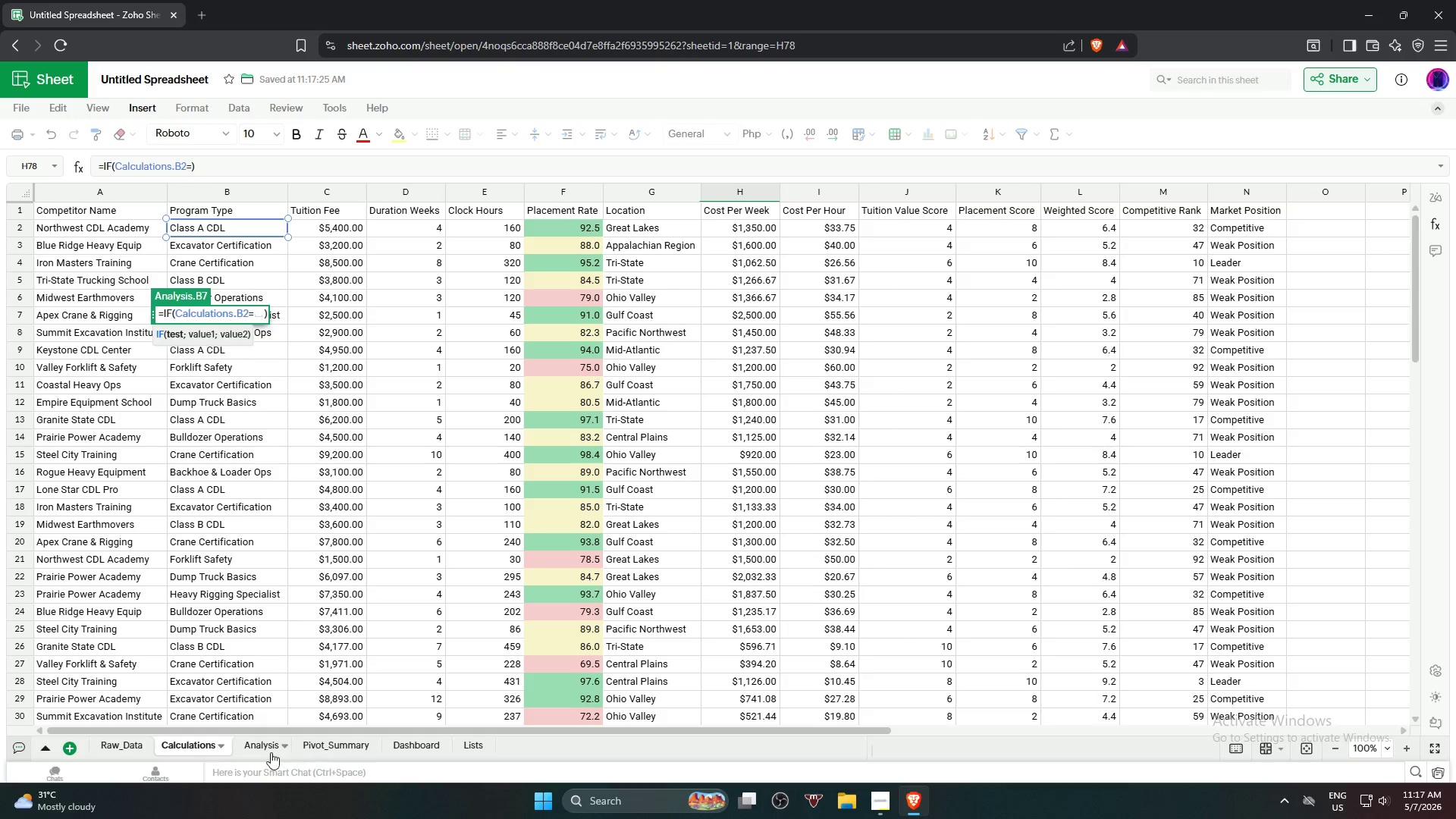 
wait(5.27)
 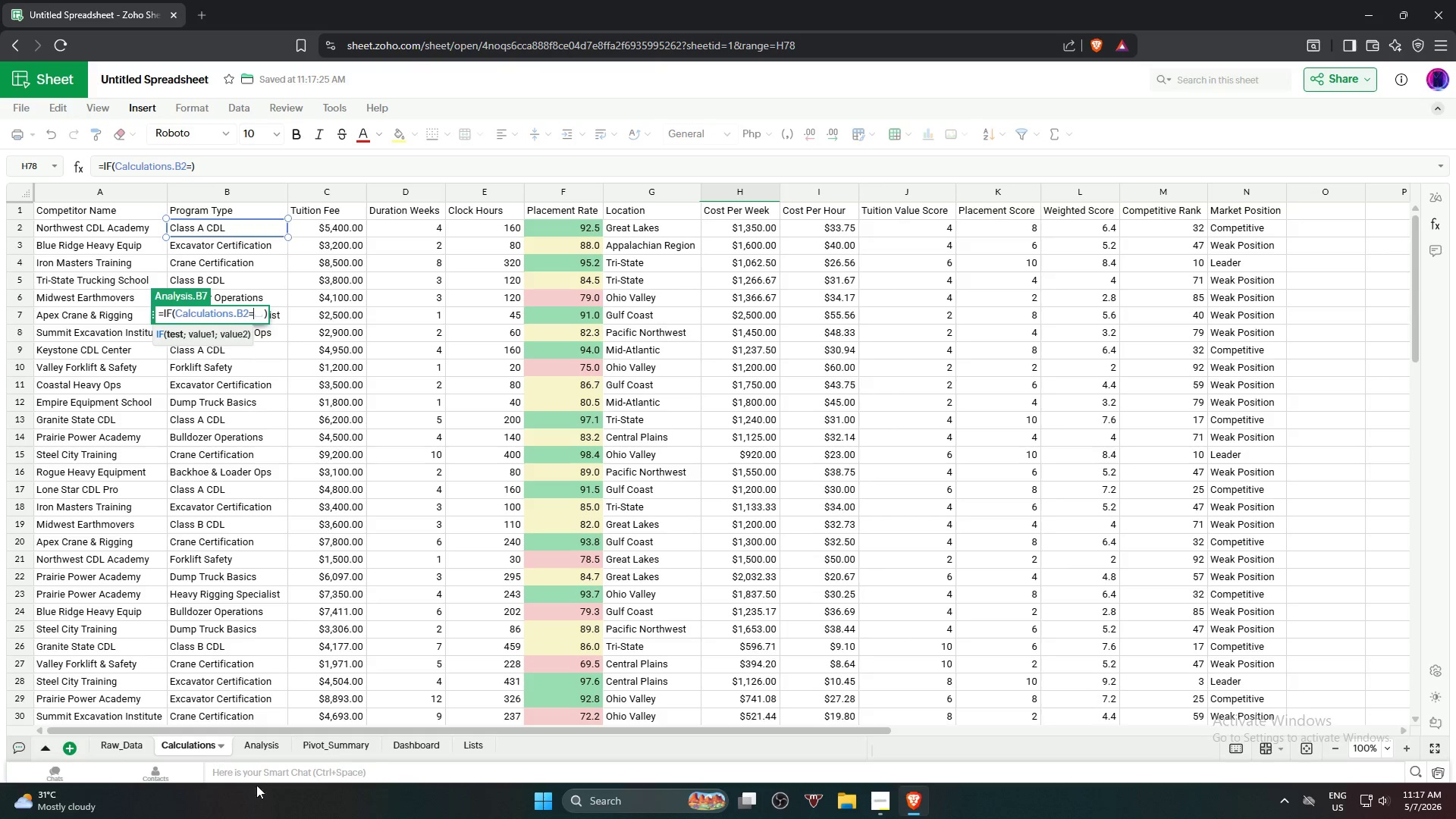 
left_click([261, 749])
 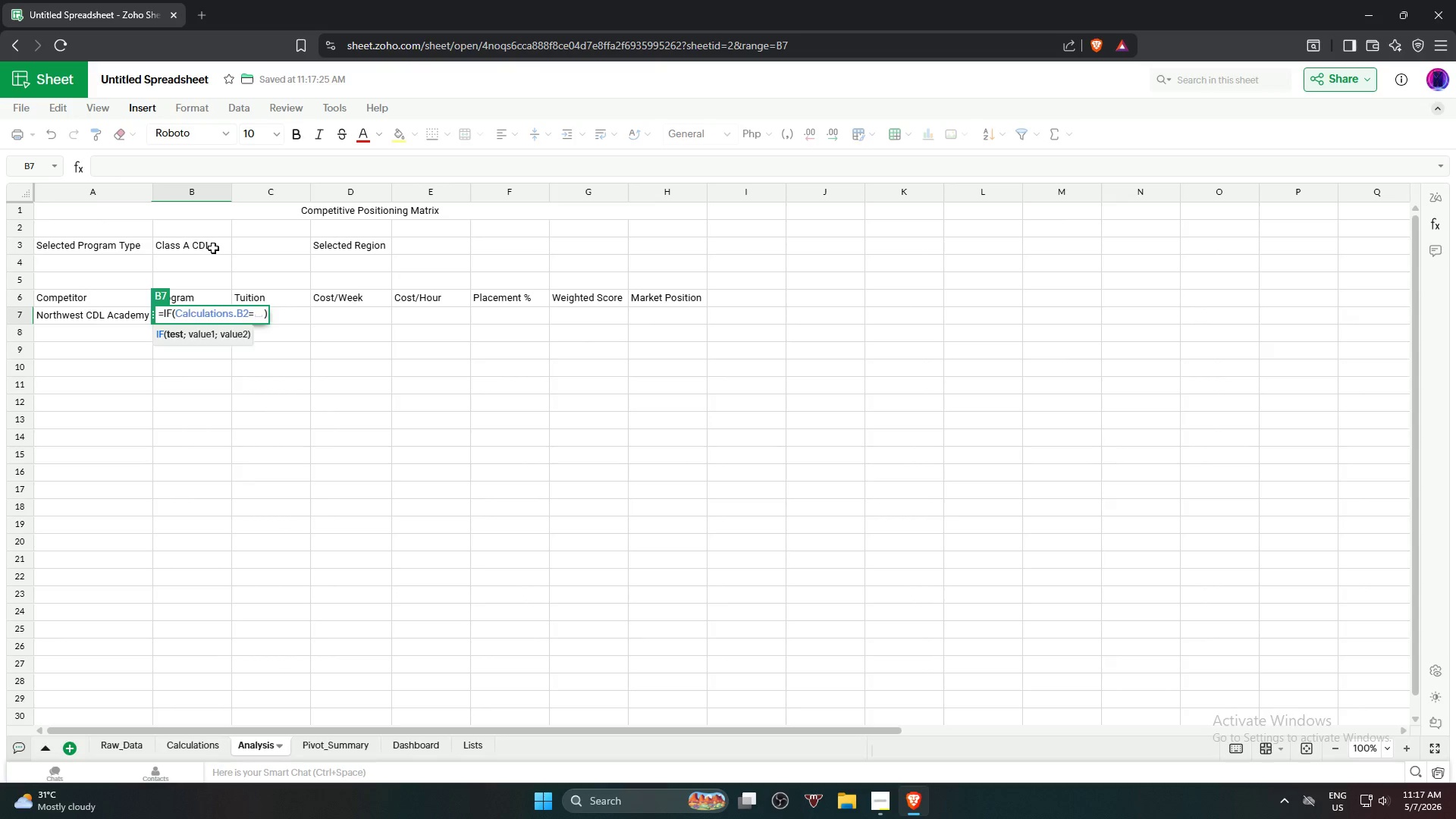 
left_click([214, 248])
 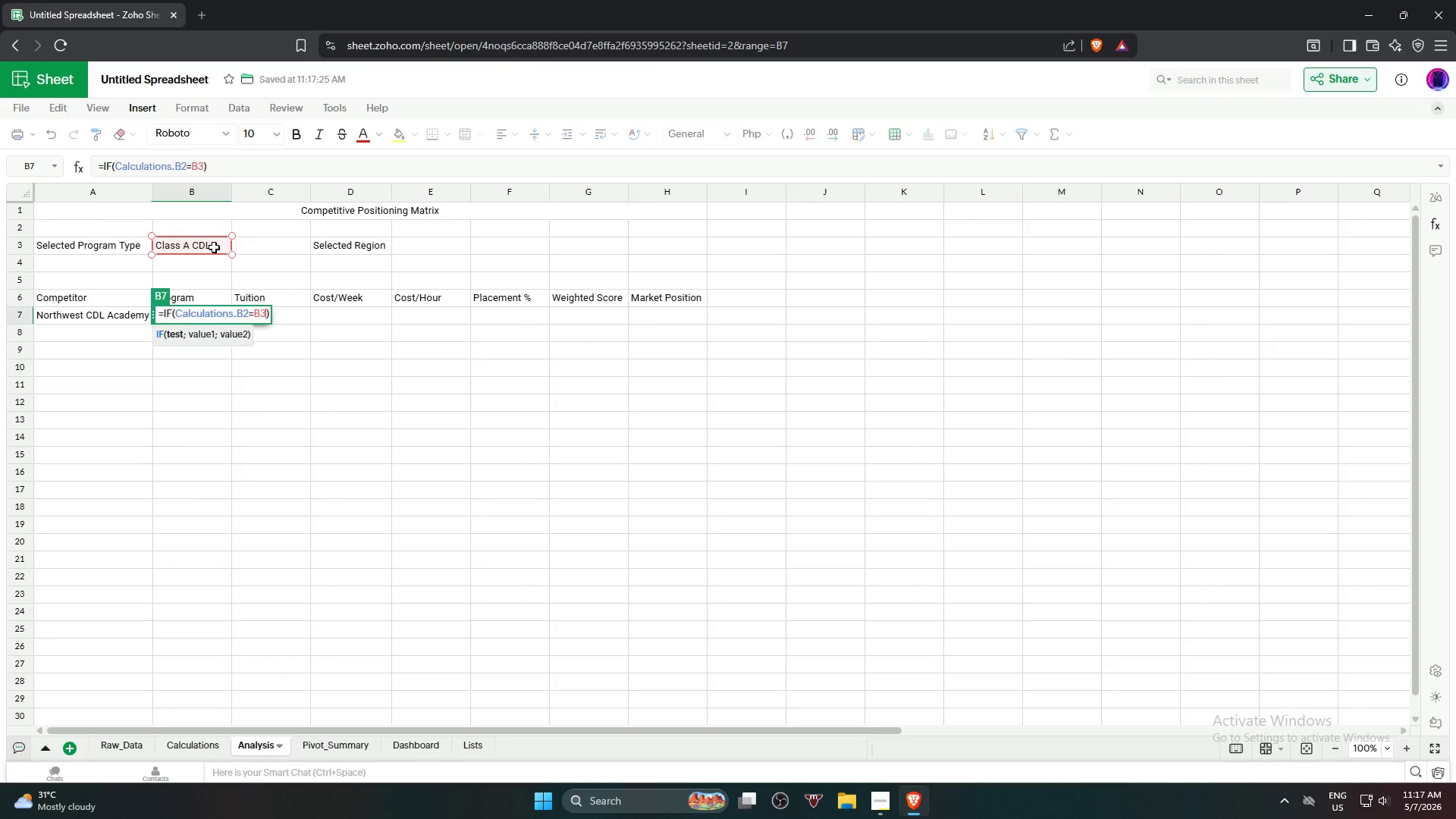 
wait(9.28)
 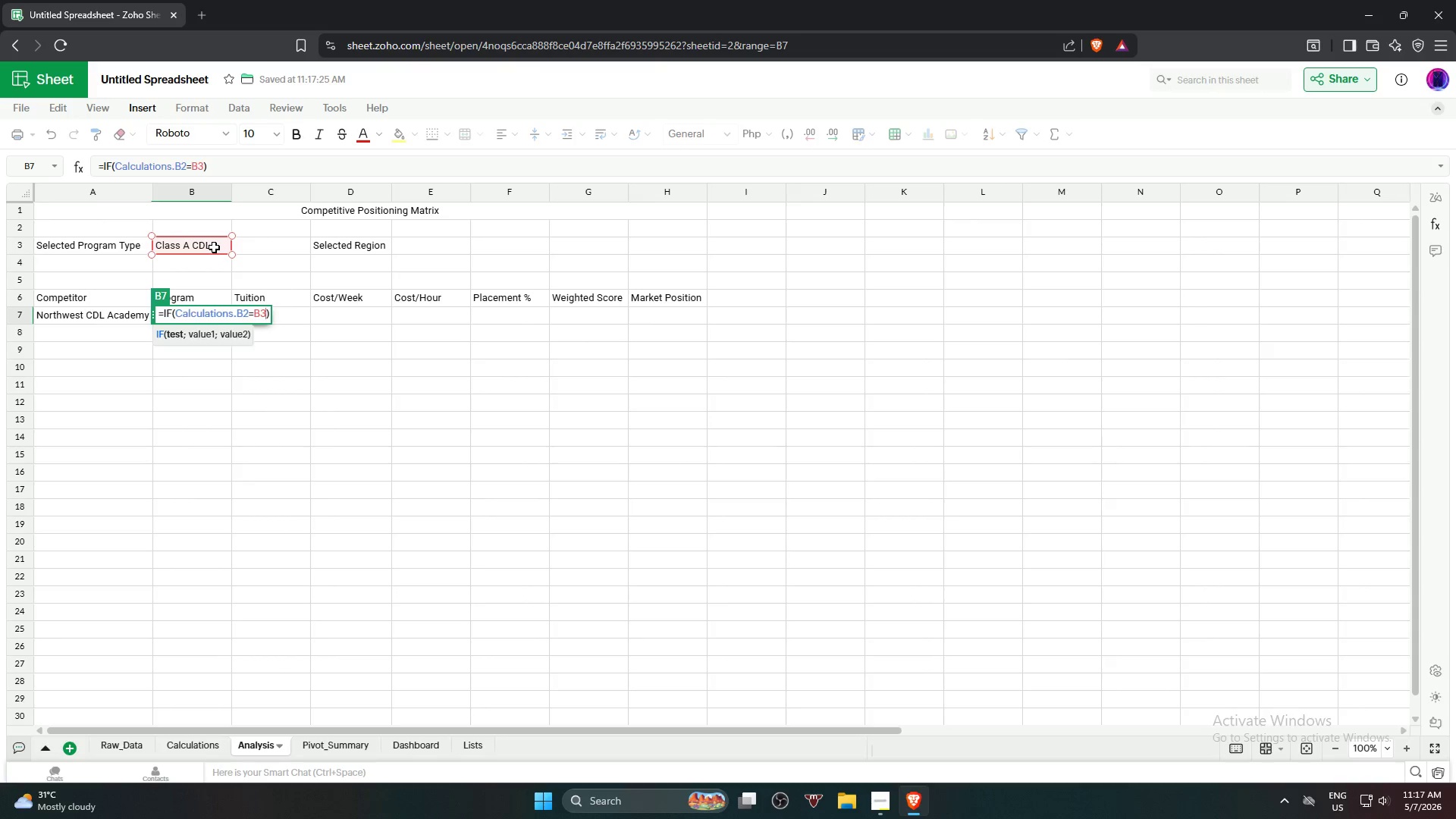 
key(Comma)
 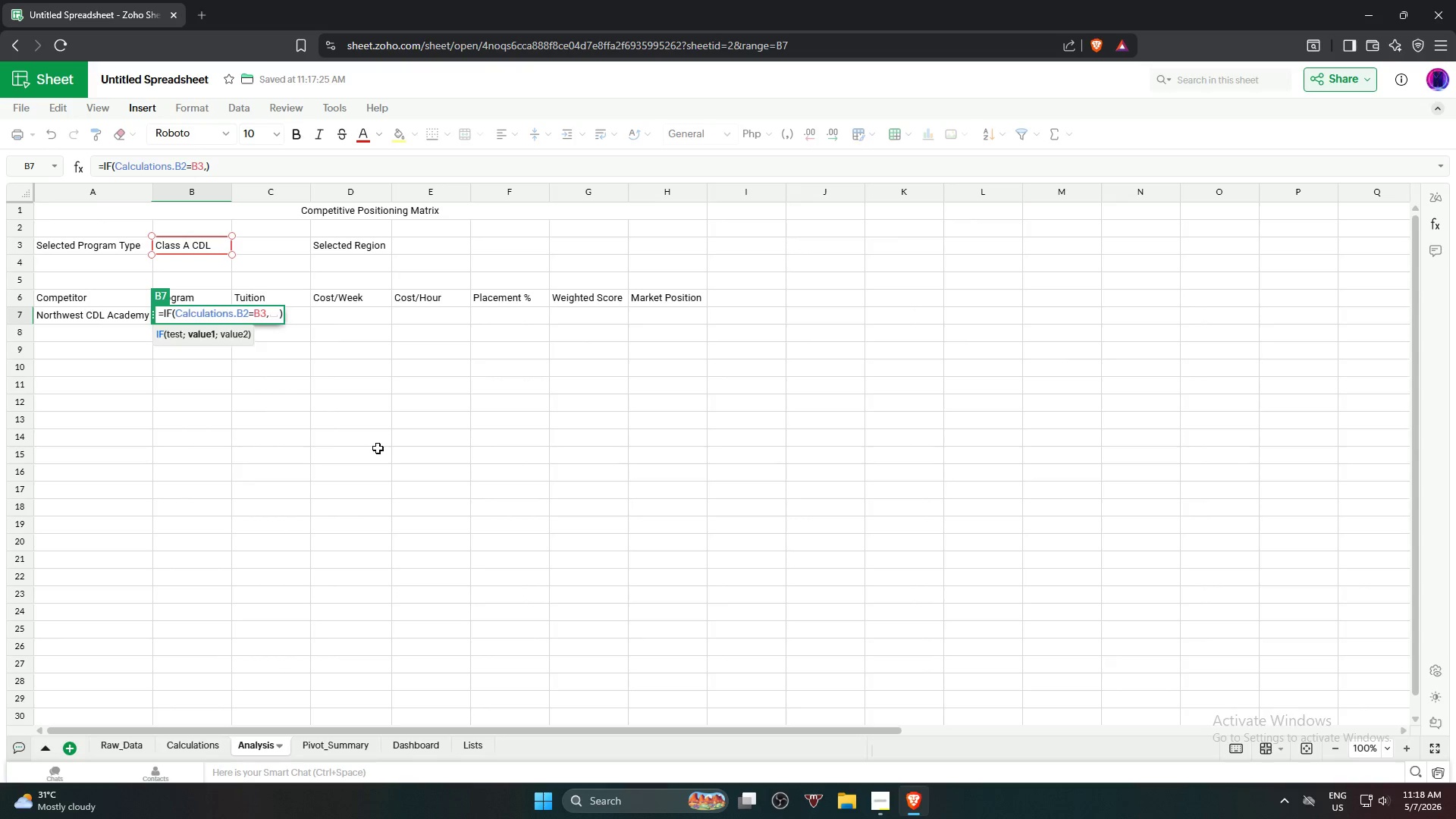 
wait(5.34)
 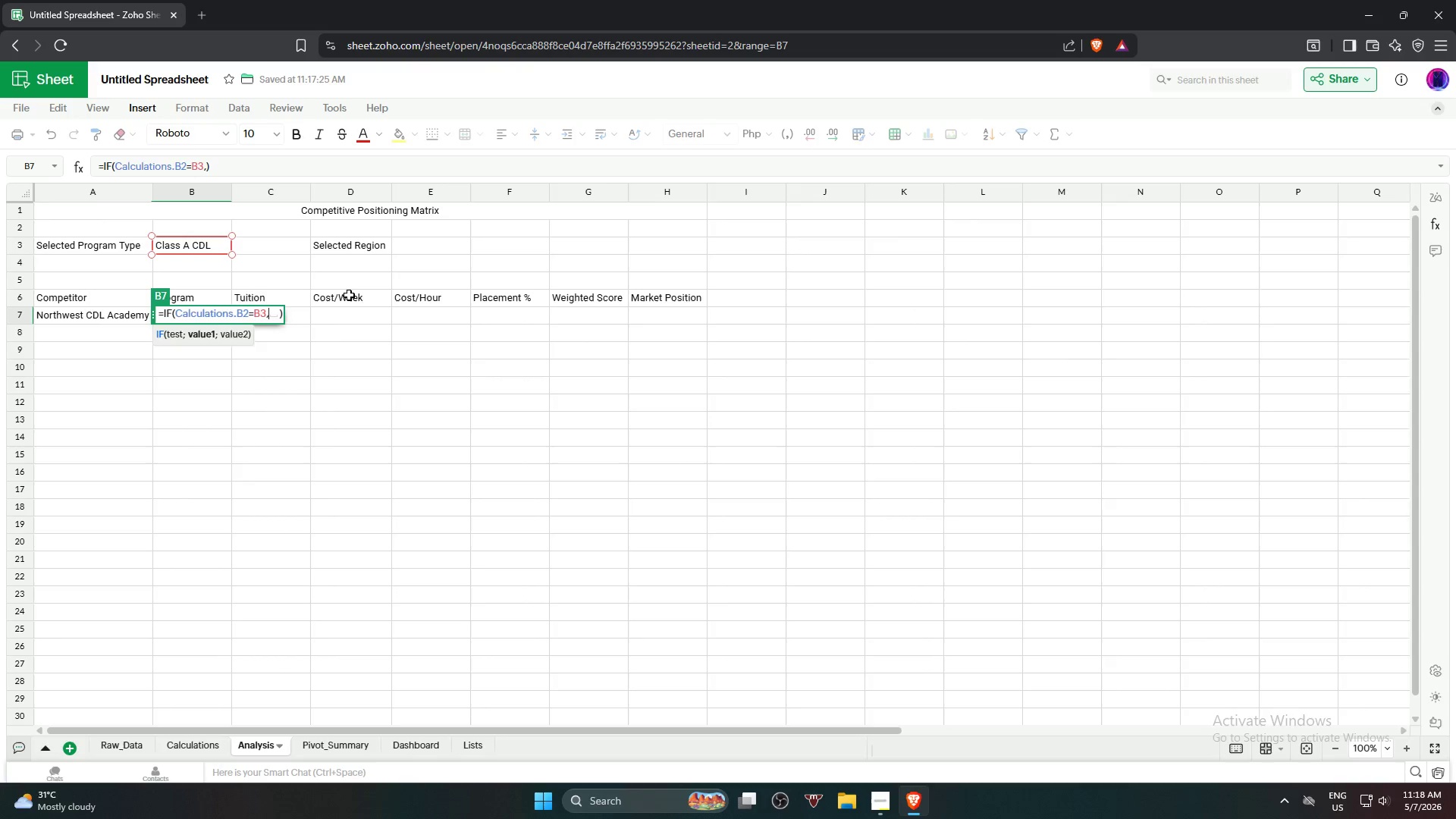 
left_click([193, 744])
 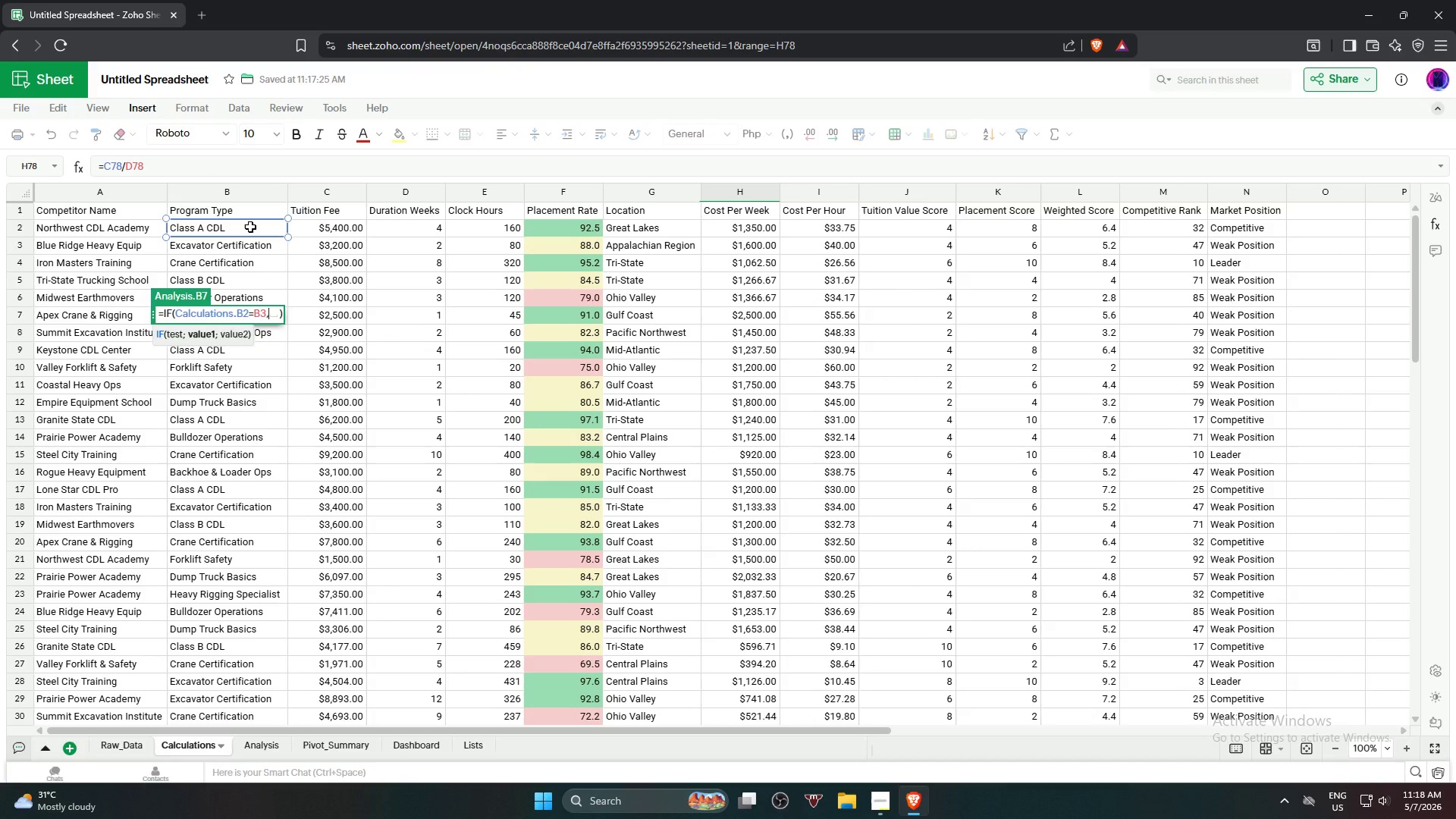 
left_click([250, 227])
 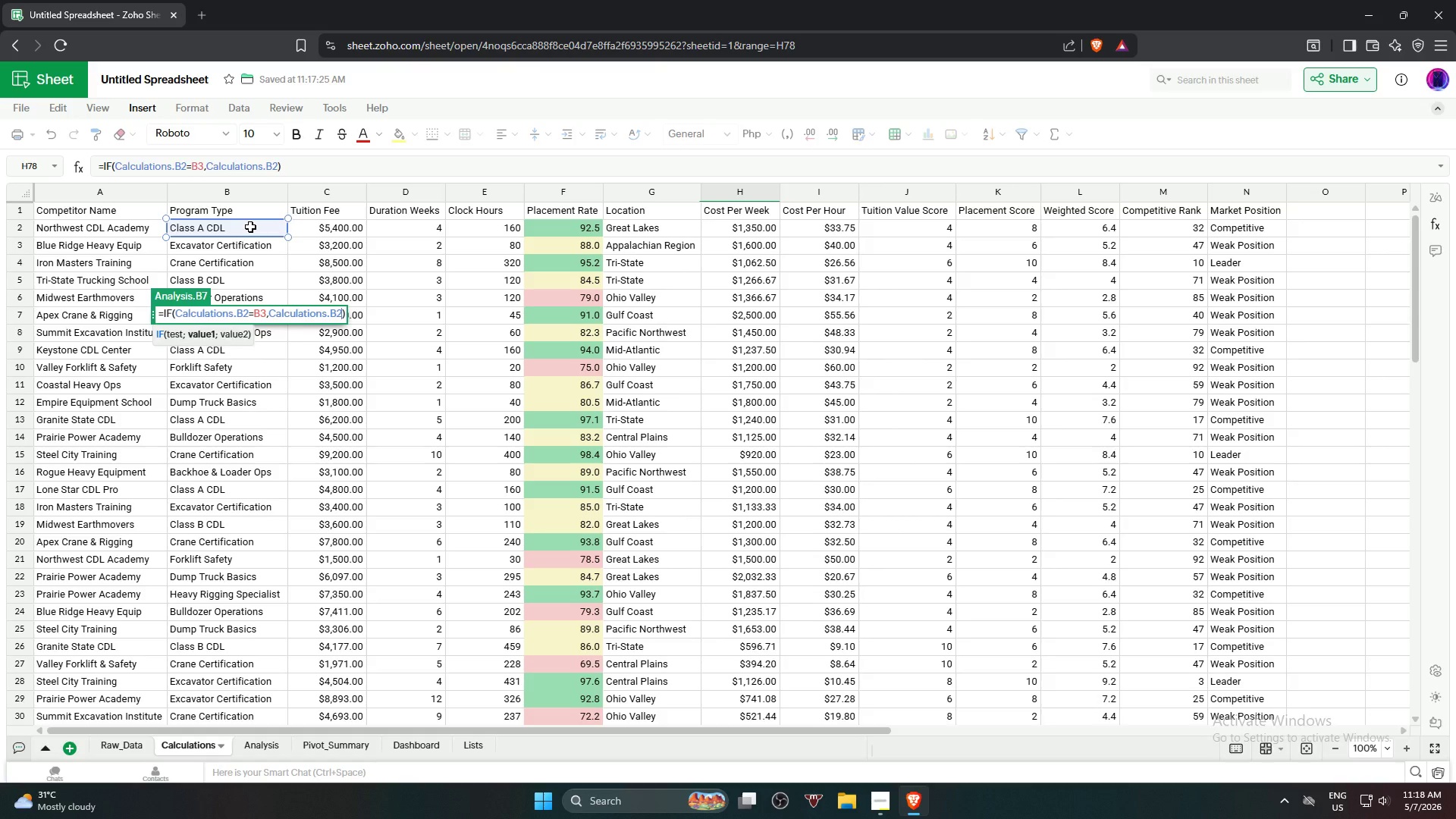 
wait(7.48)
 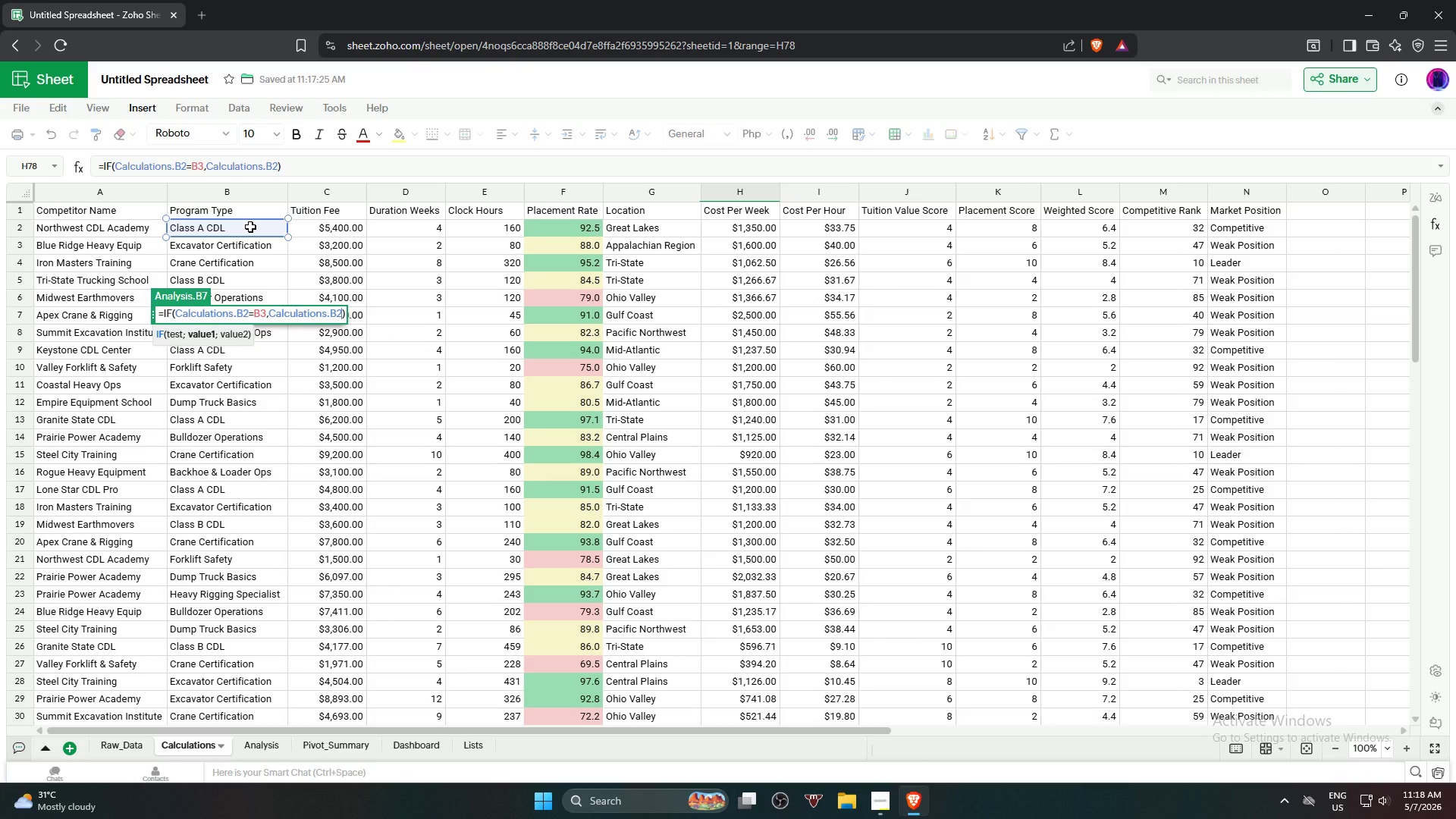 
key(Comma)
 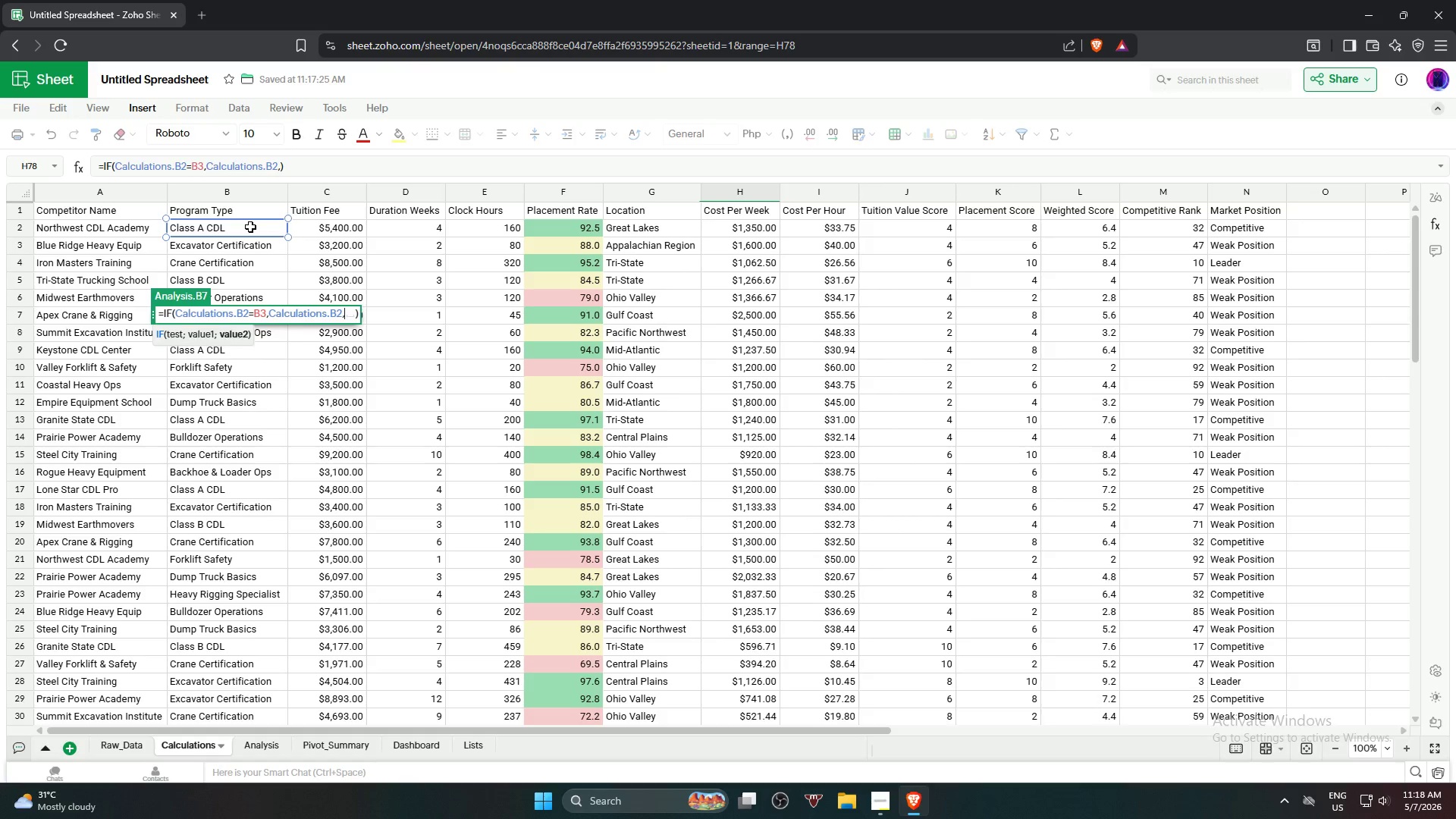 
key(Shift+Quote)
 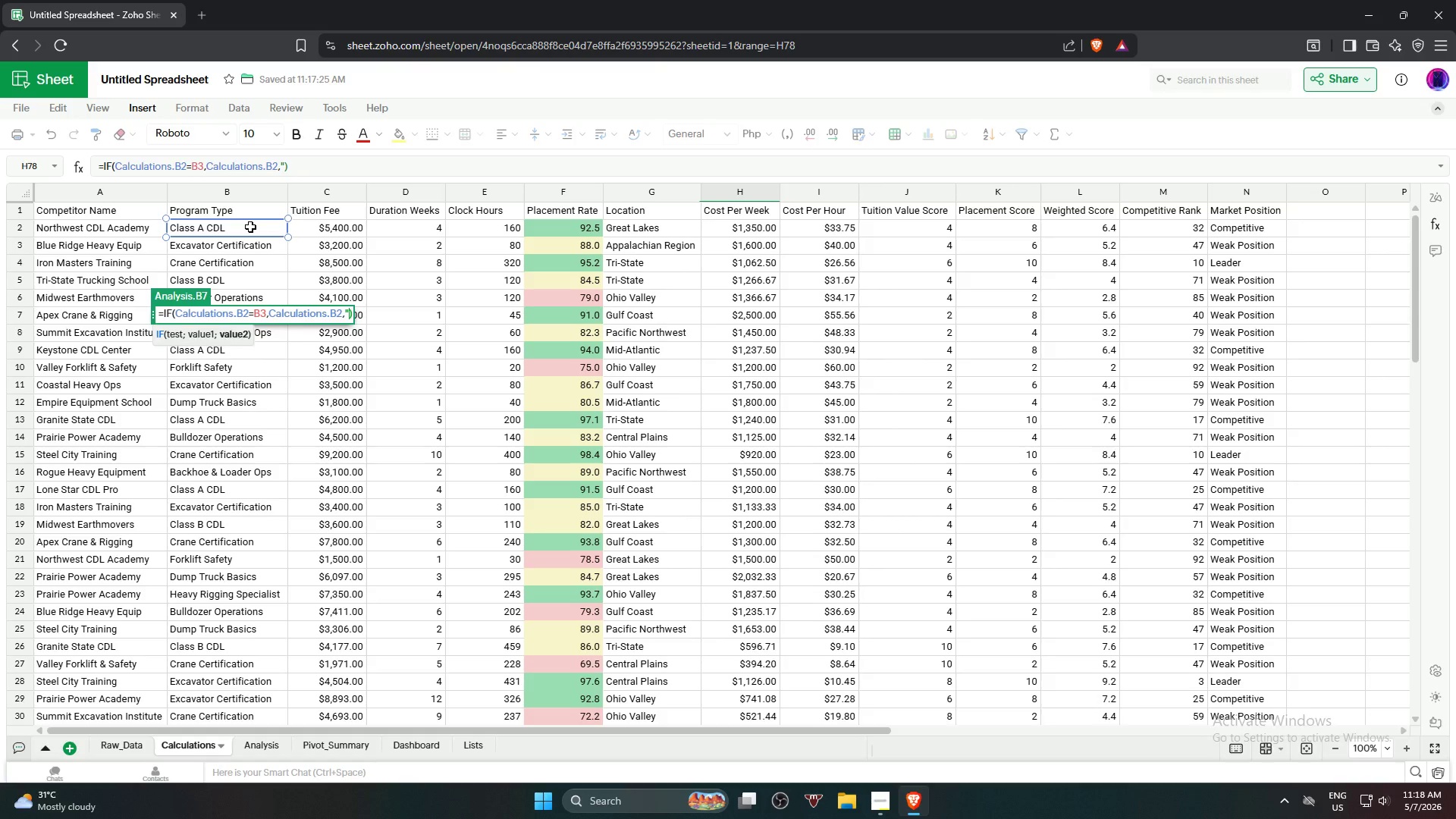 
key(Shift+Quote)
 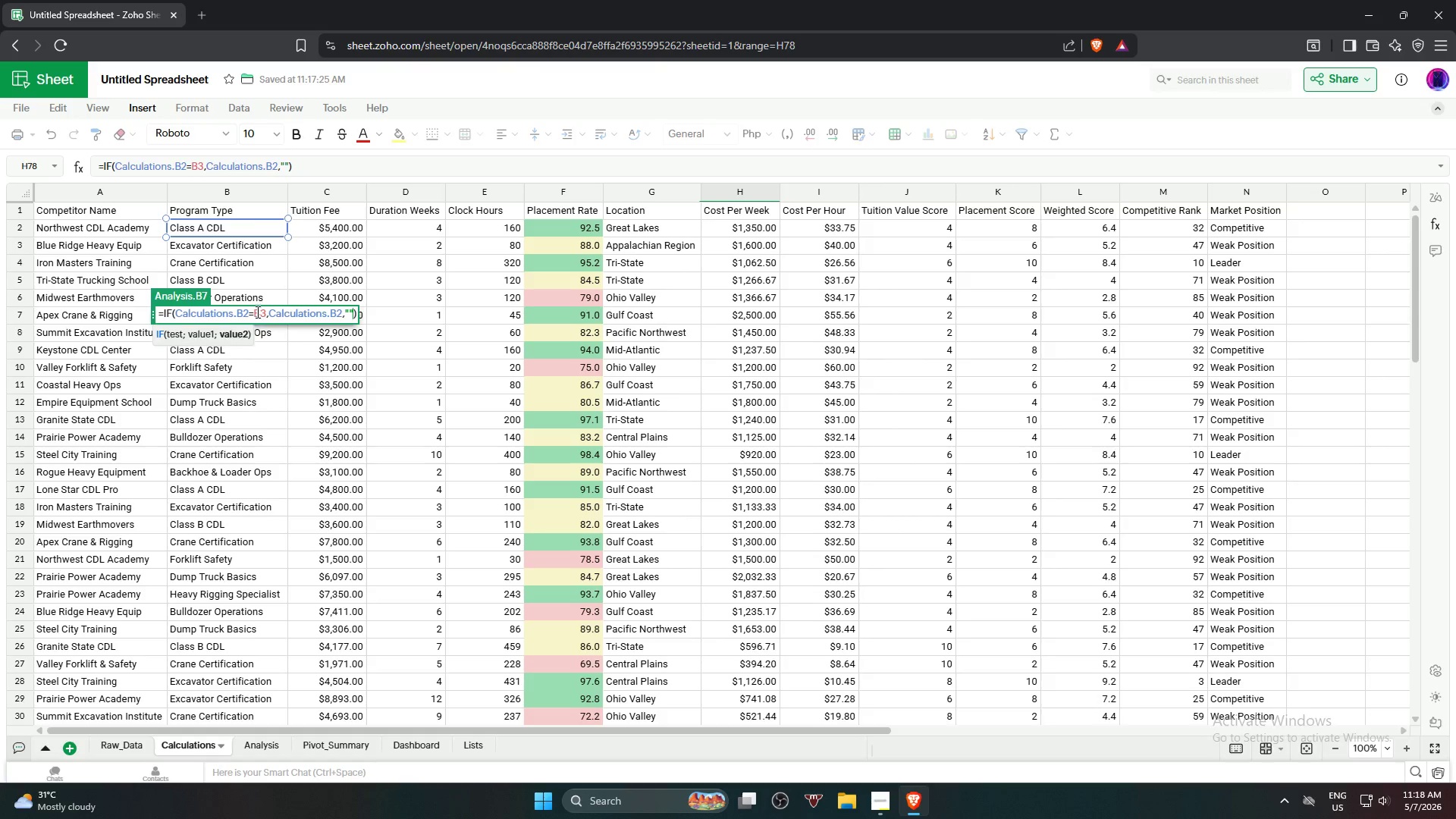 
left_click([256, 311])
 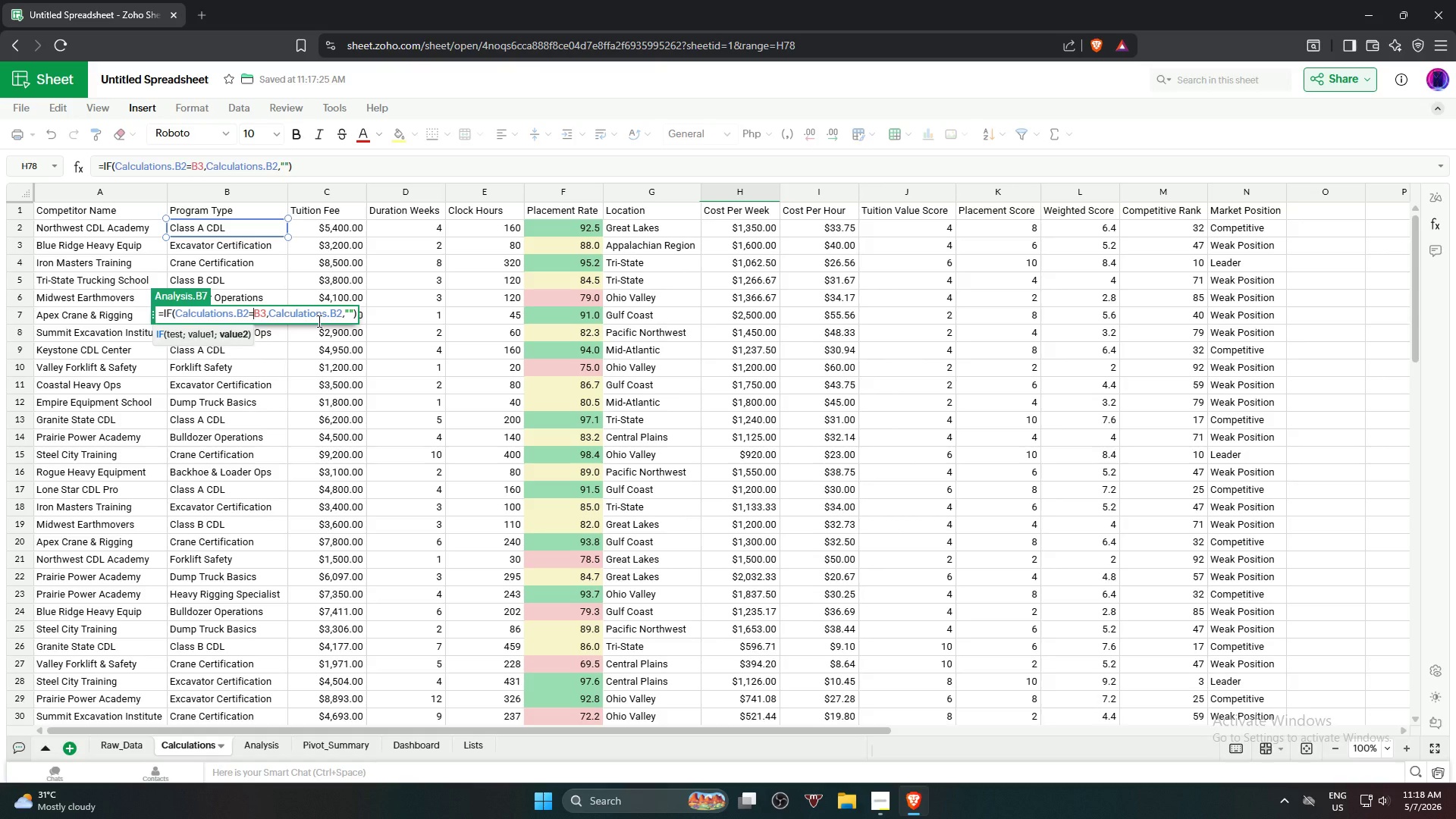 
key(Shift+ShiftRight)
 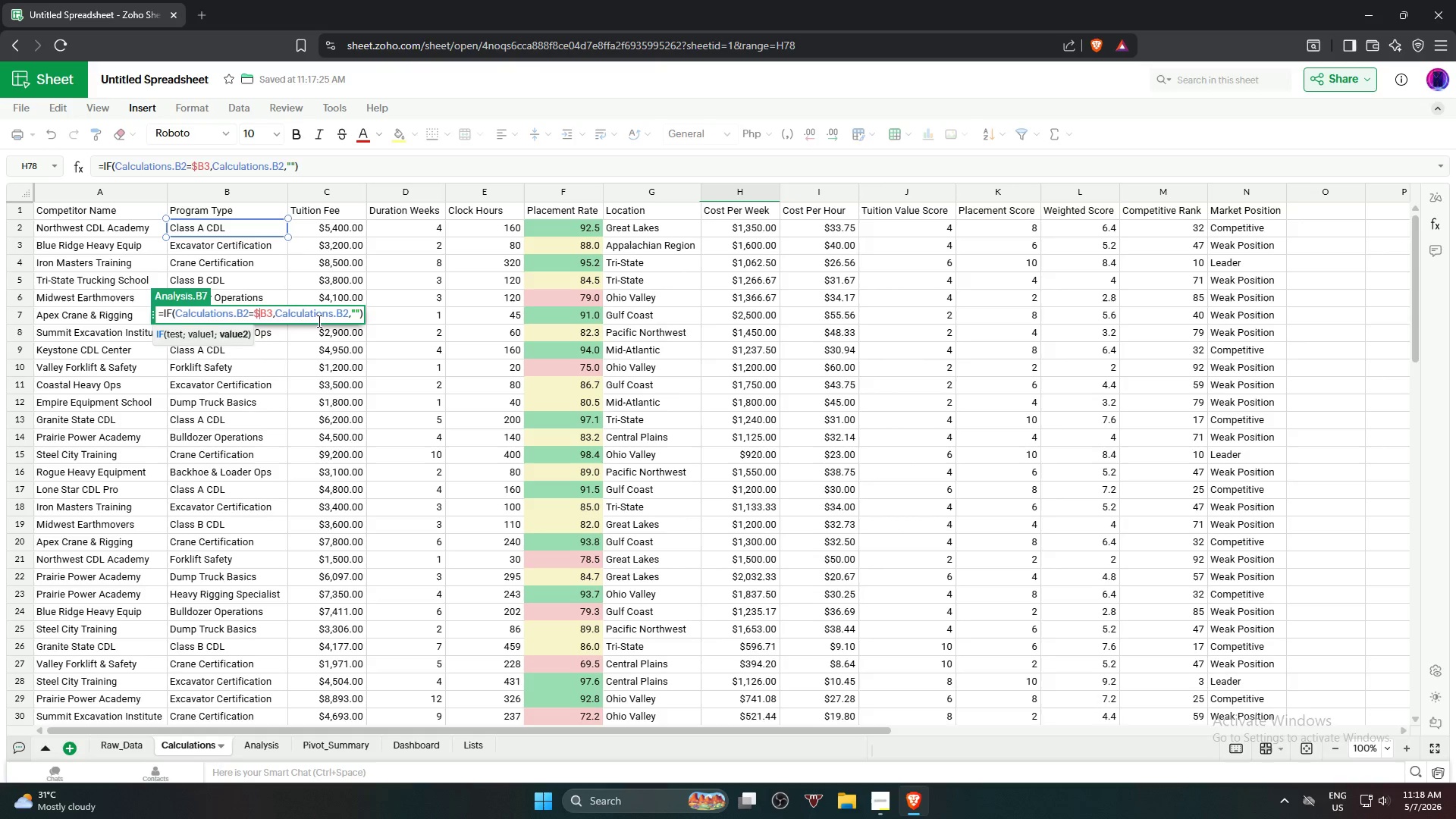 
key(Shift+4)
 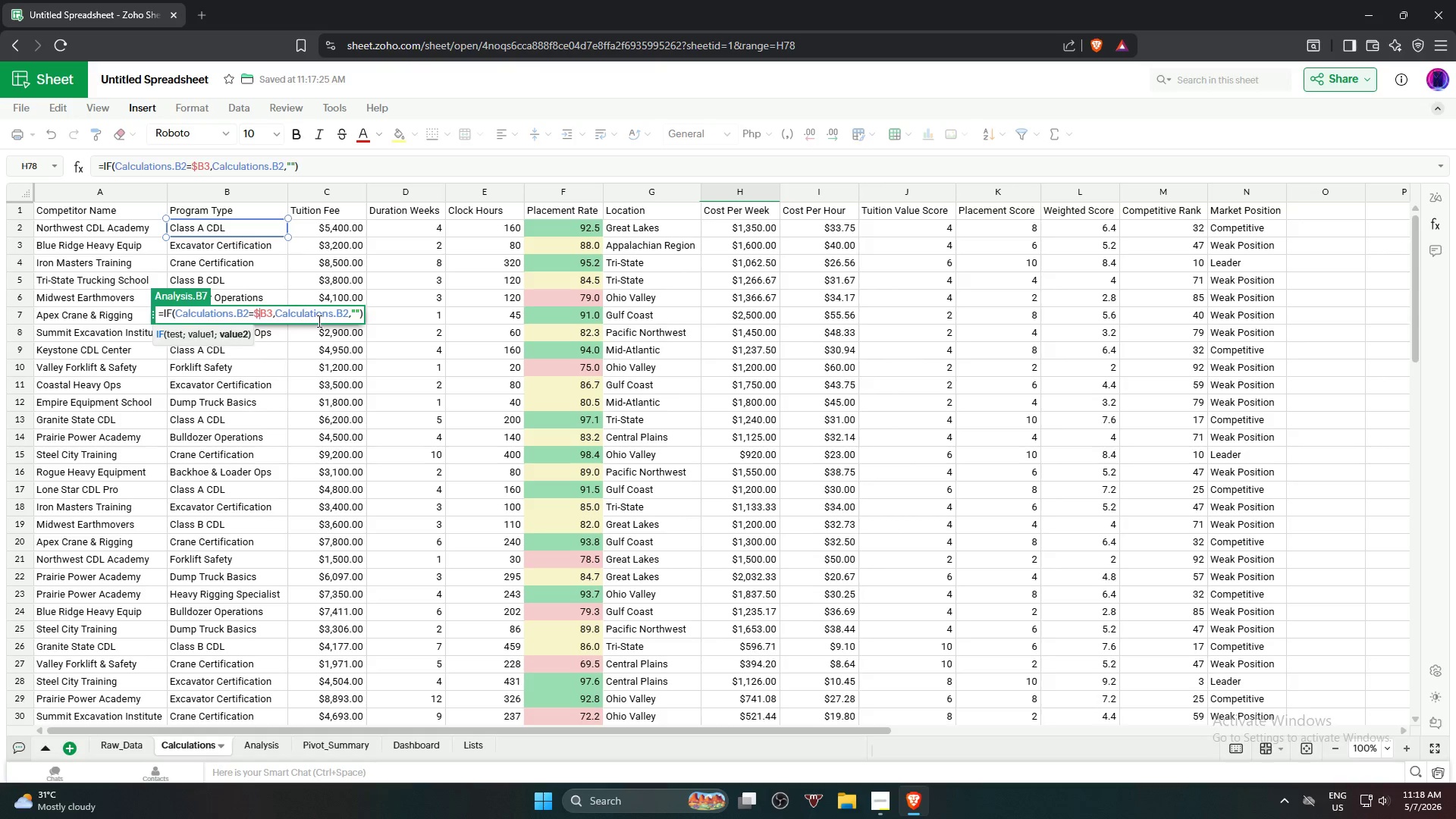 
key(Shift+ShiftRight)
 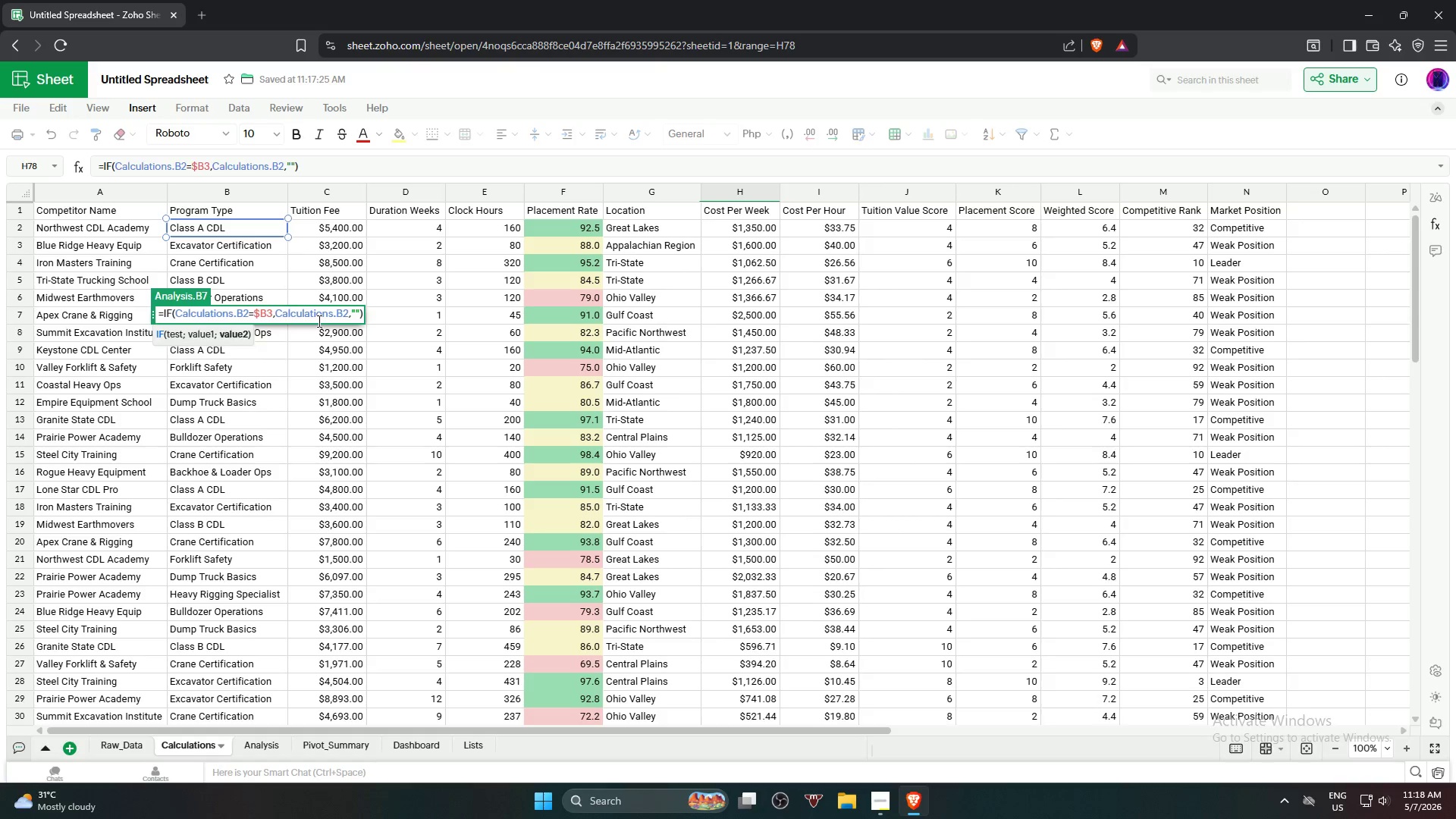 
key(ArrowRight)
 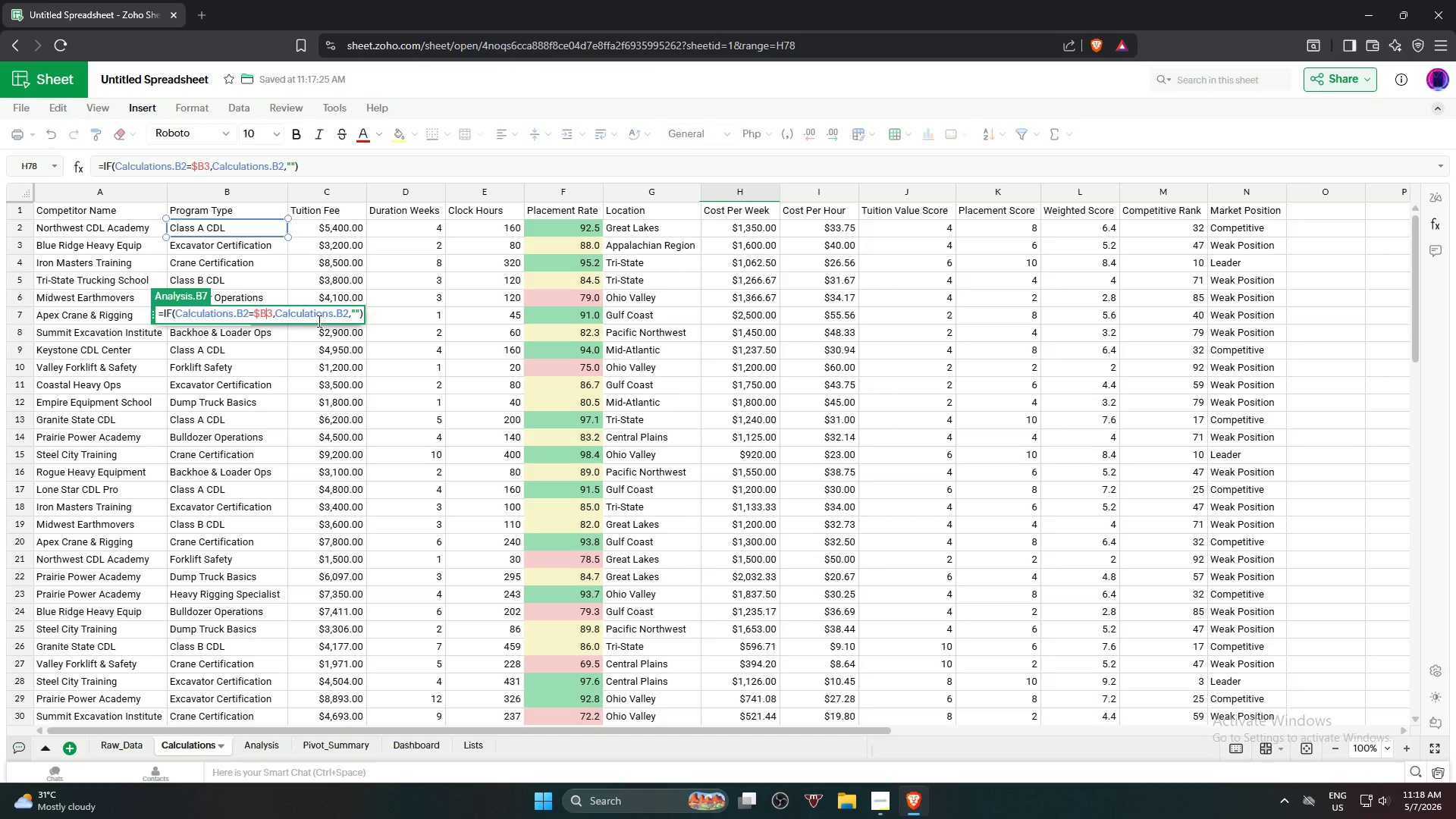 
key(Shift+ShiftRight)
 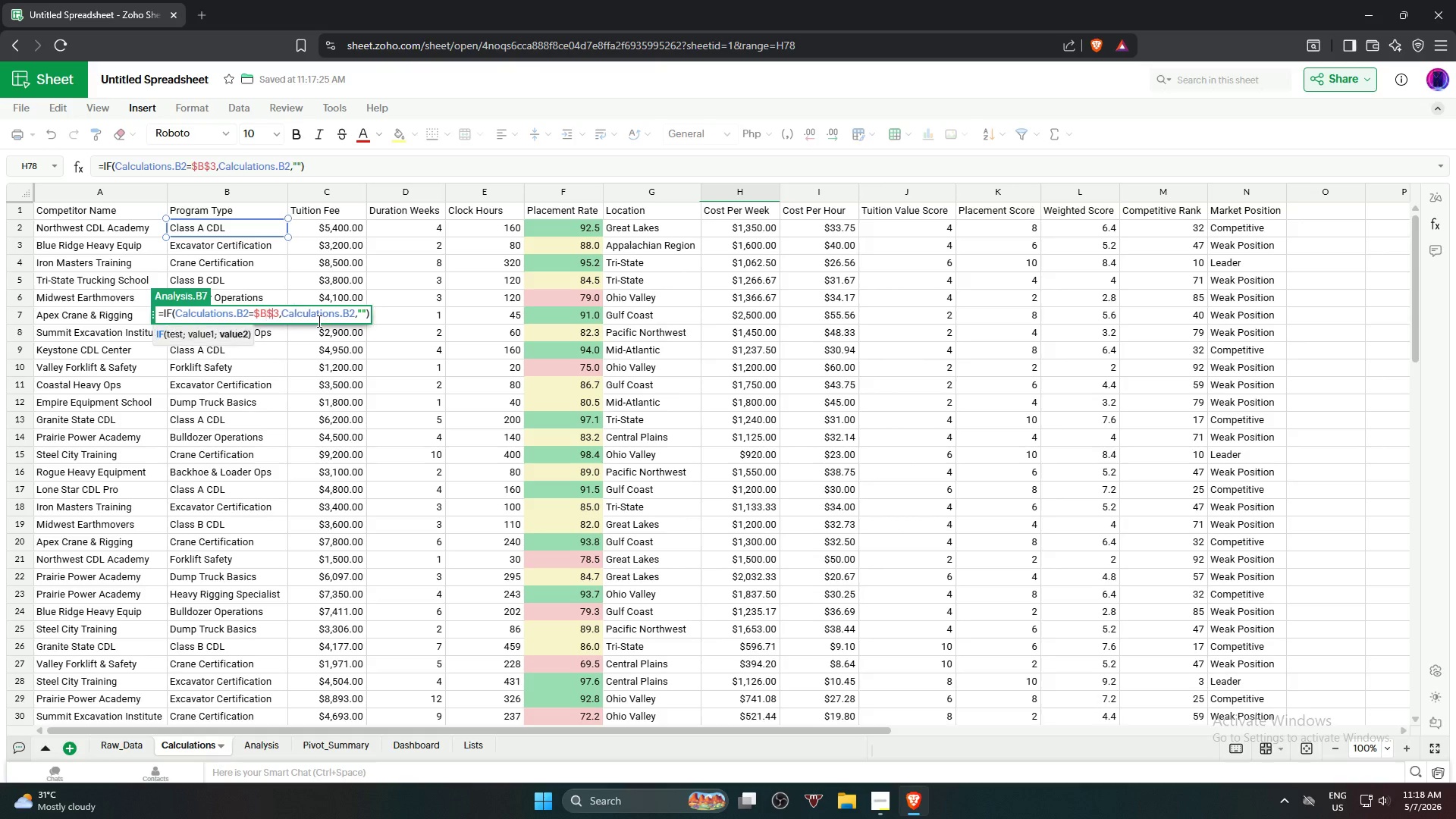 
key(Shift+4)
 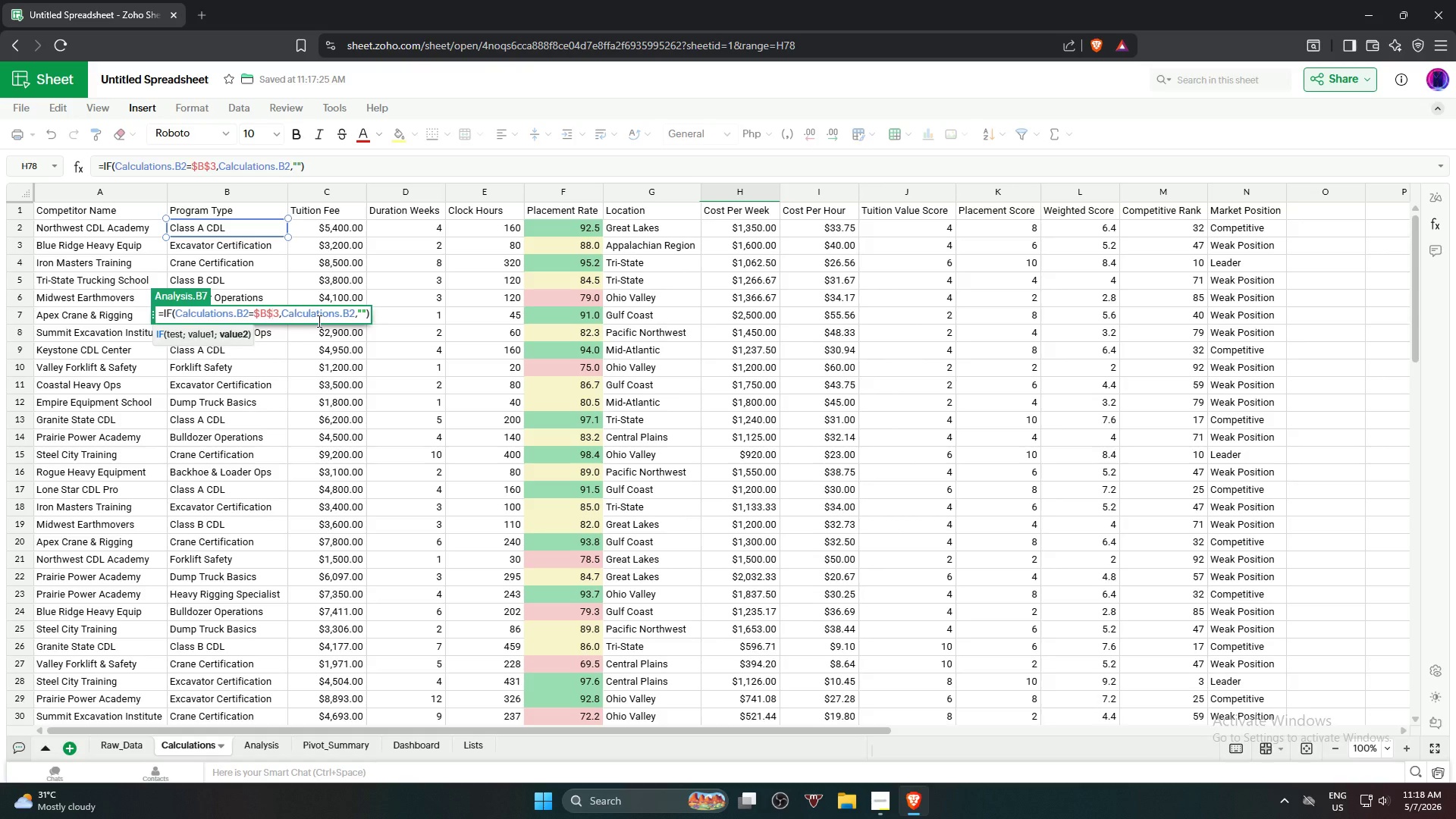 
wait(13.95)
 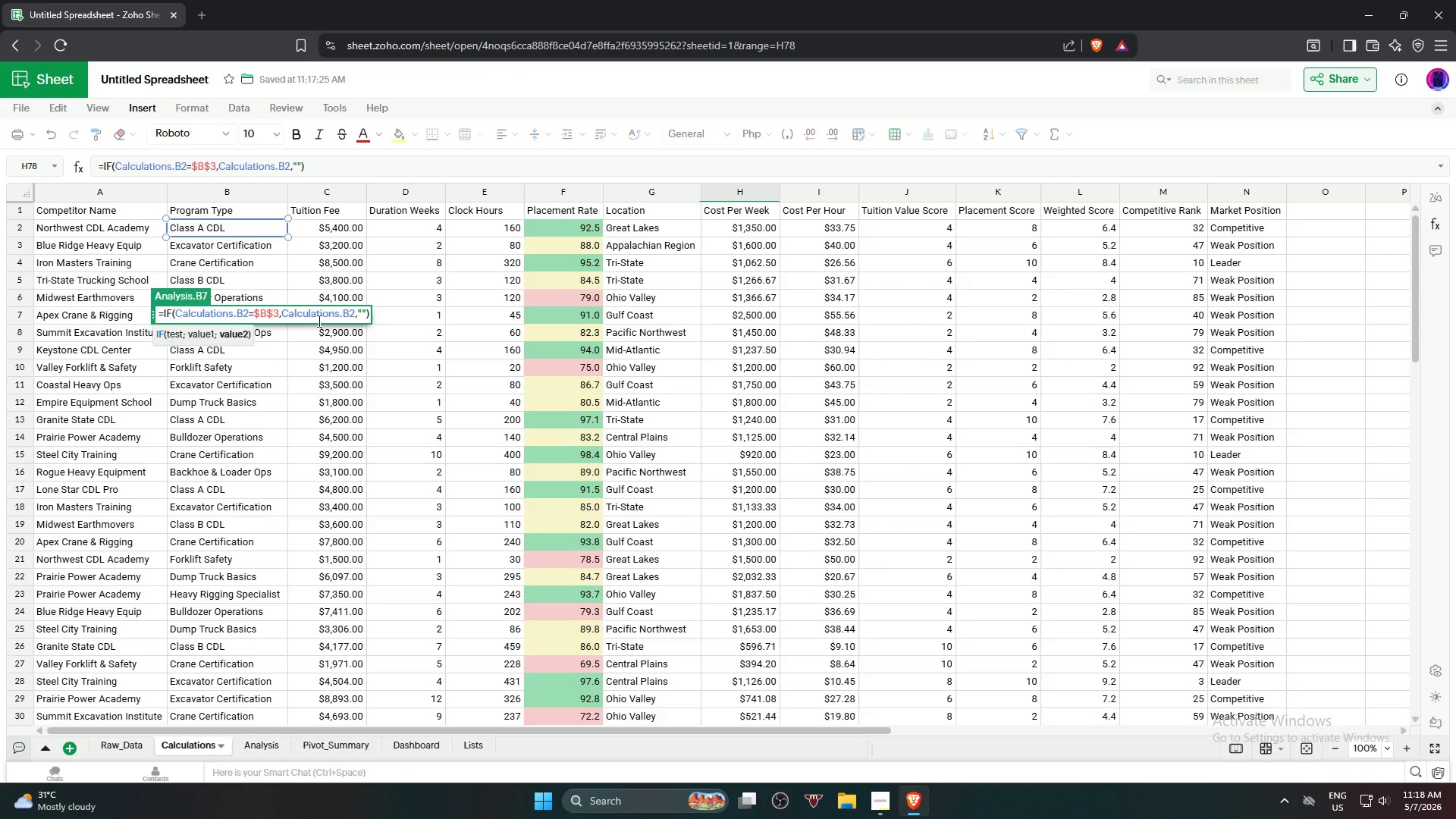 
key(Enter)
 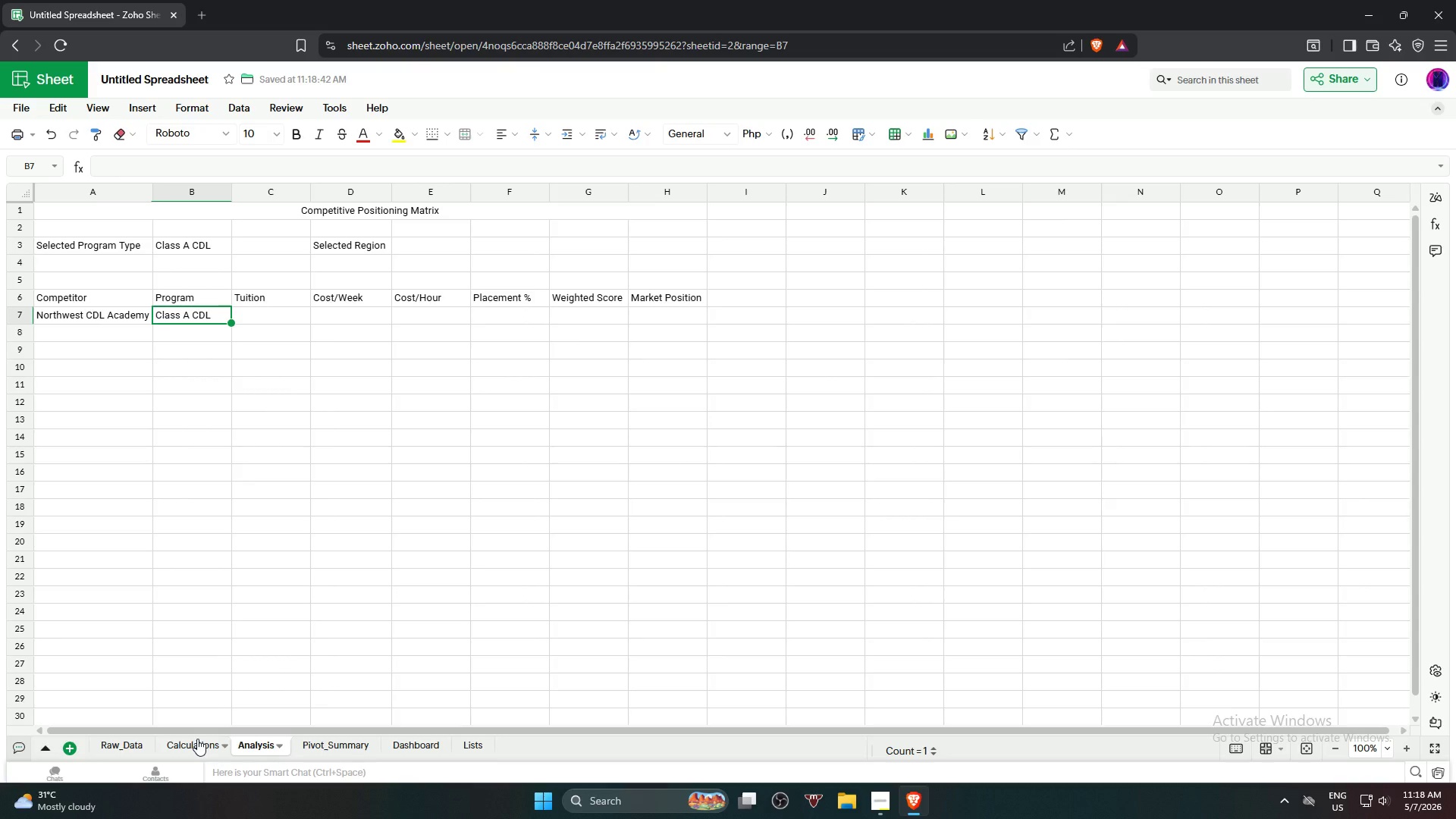 
wait(20.31)
 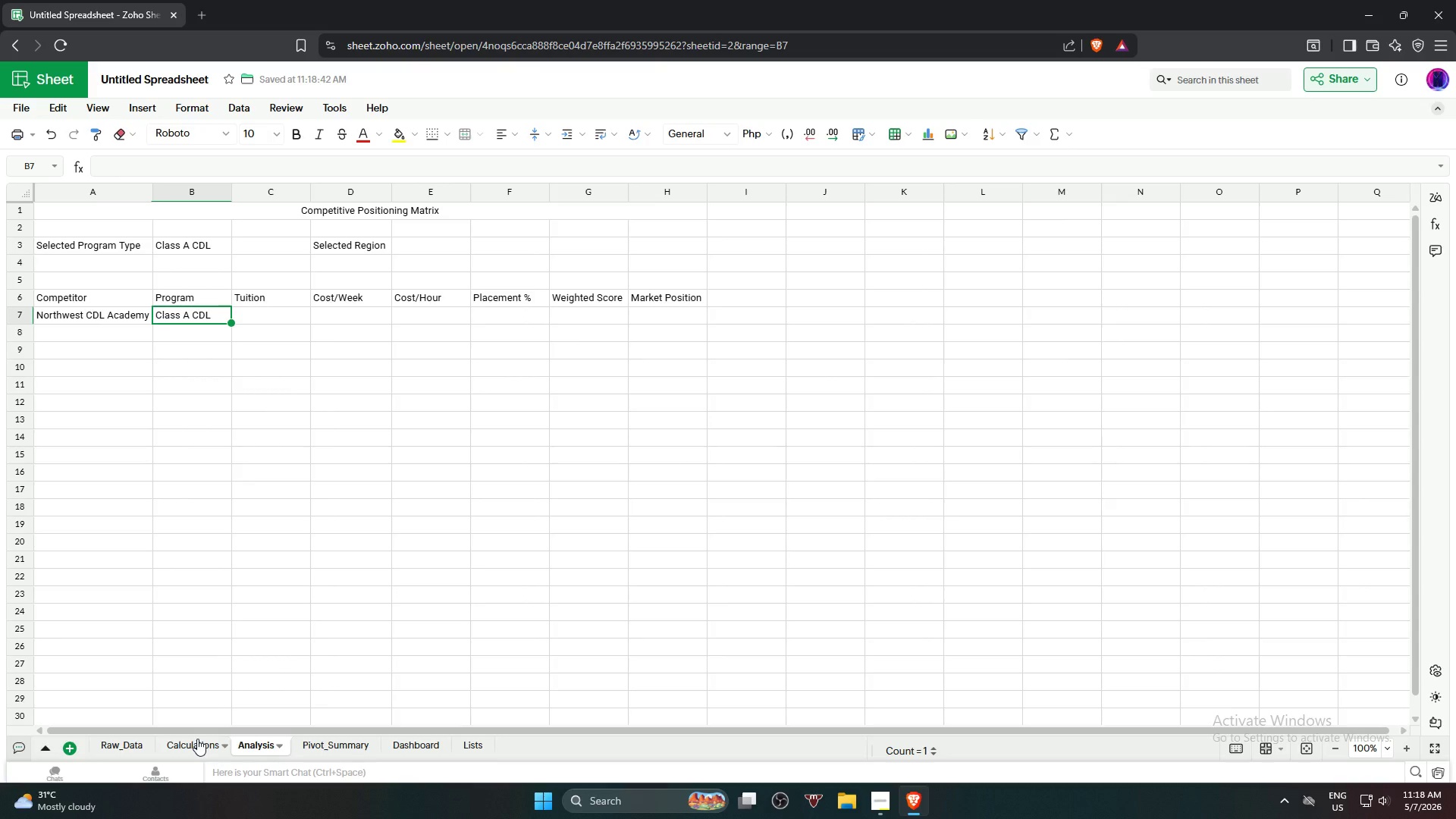 
left_click([247, 543])
 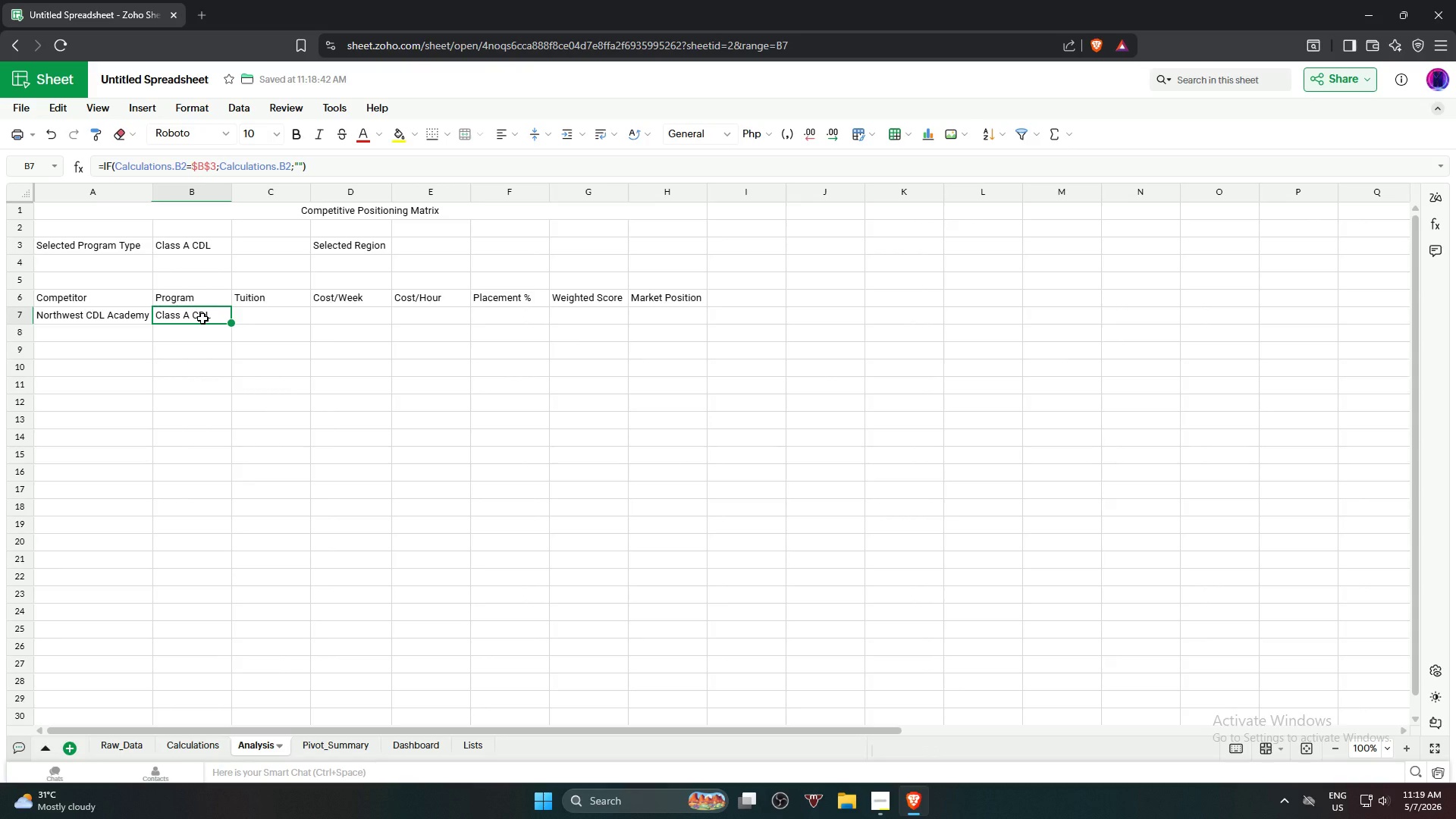 
wait(13.28)
 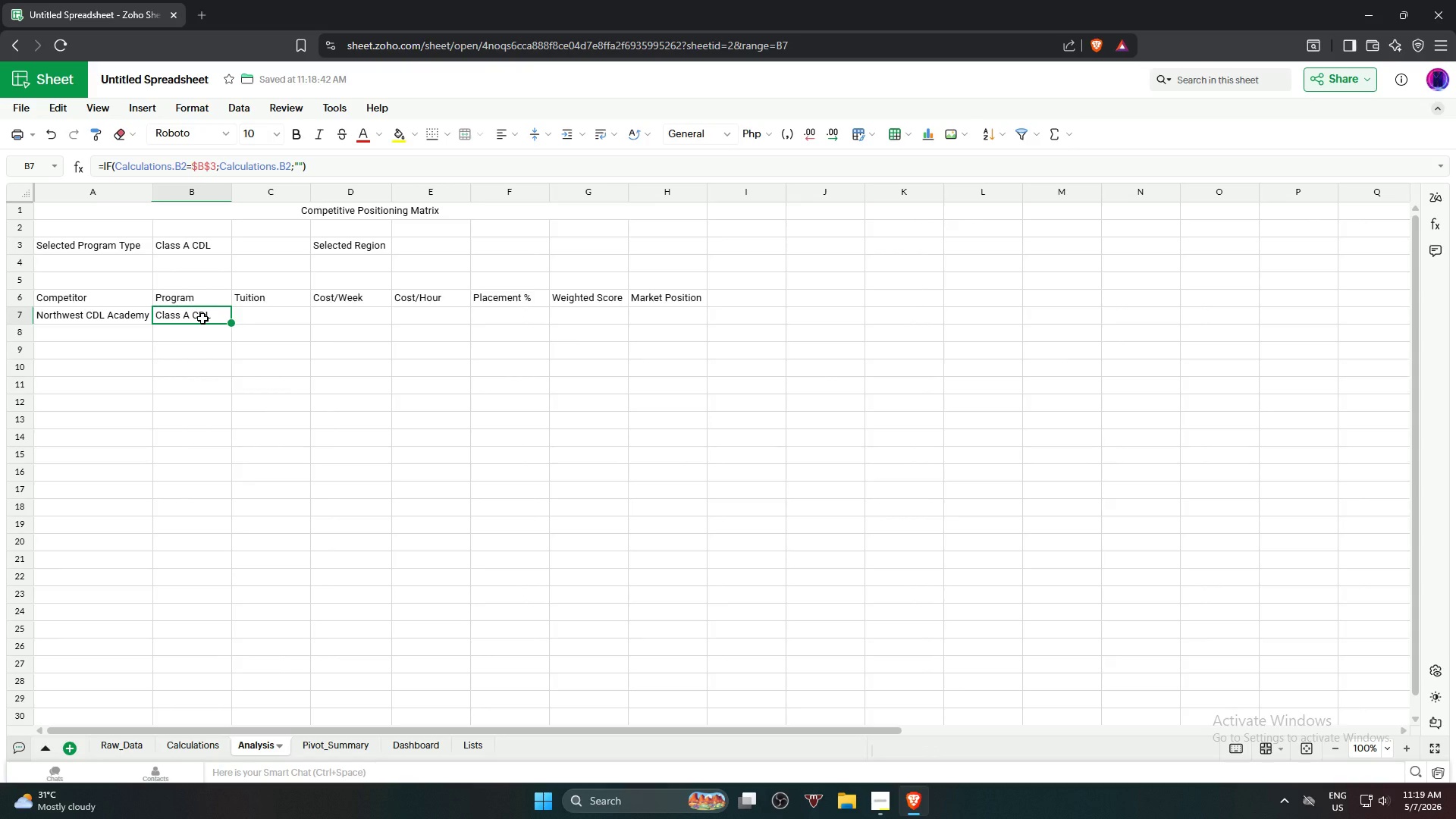 
key(ArrowLeft)
 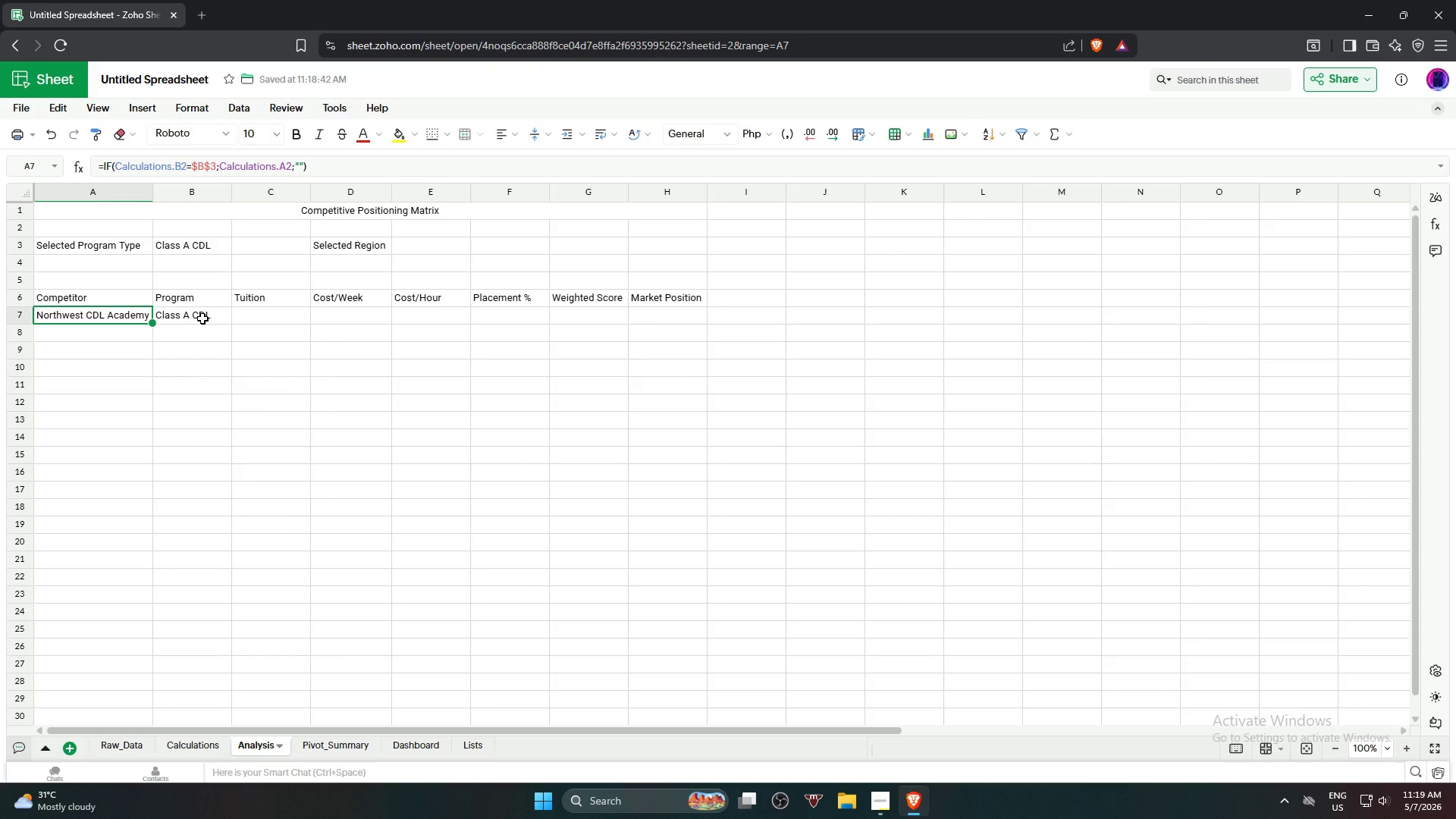 
key(ArrowRight)
 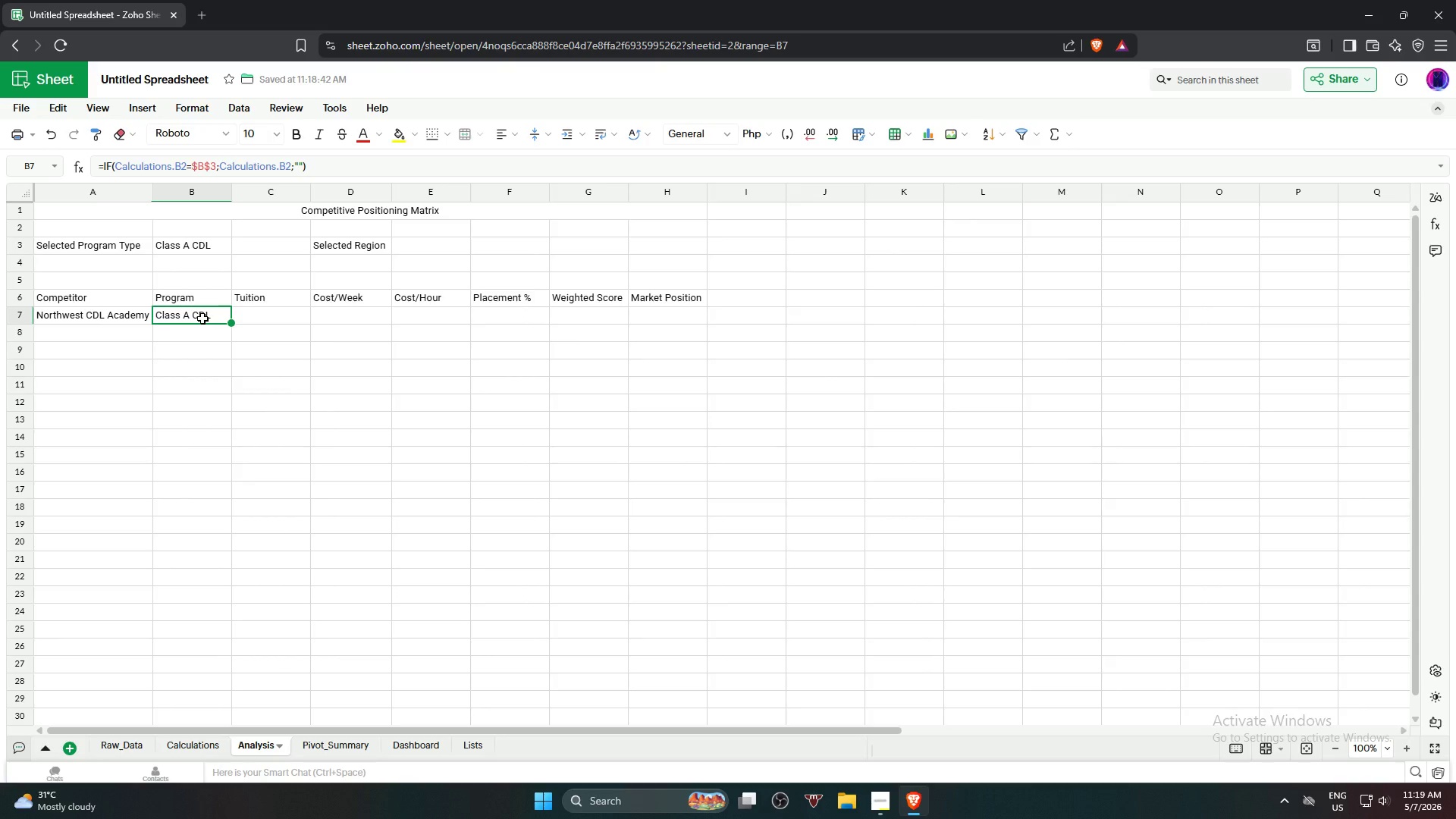 
wait(10.2)
 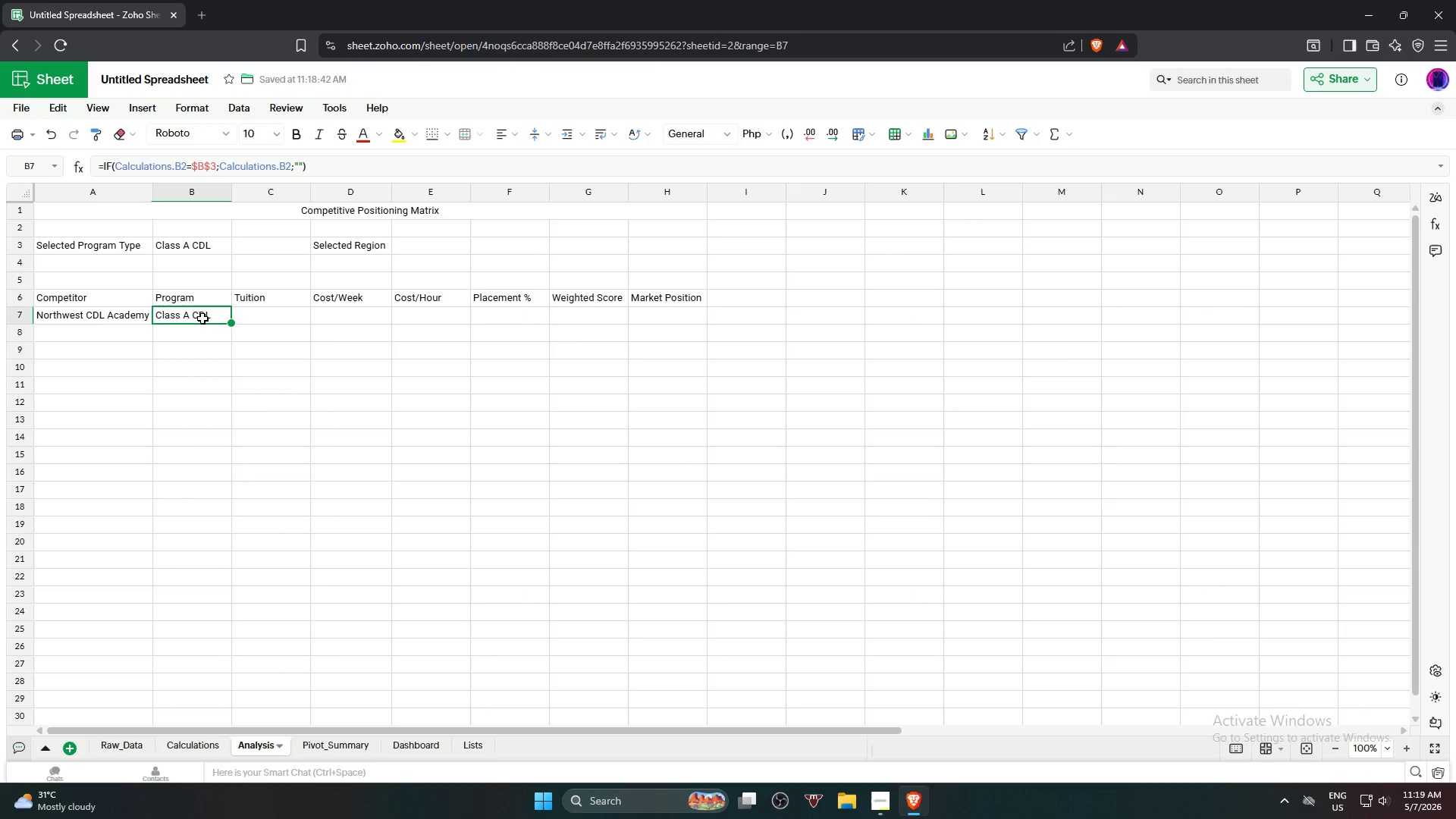 
key(Control+C)
 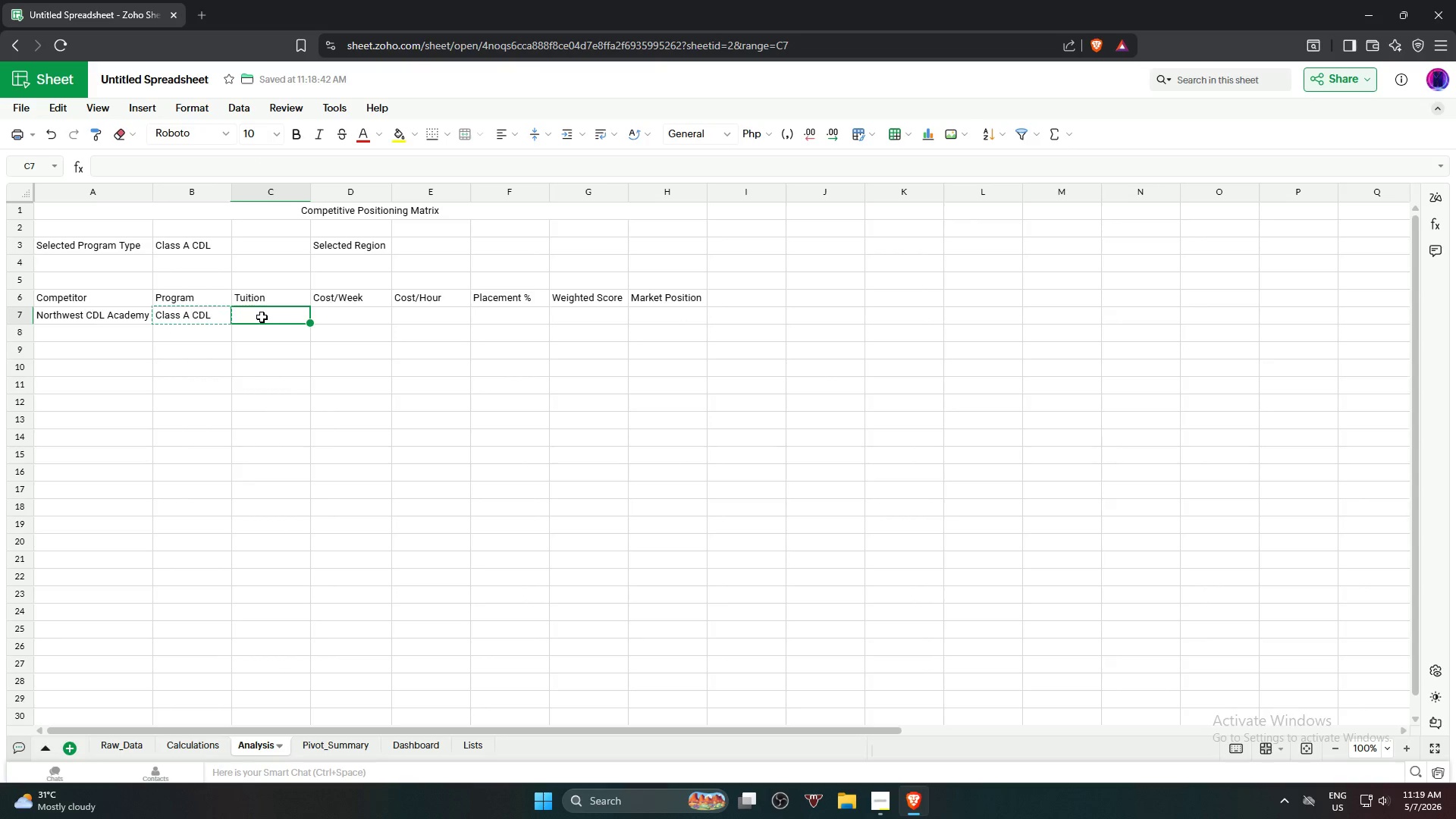 
key(Control+V)
 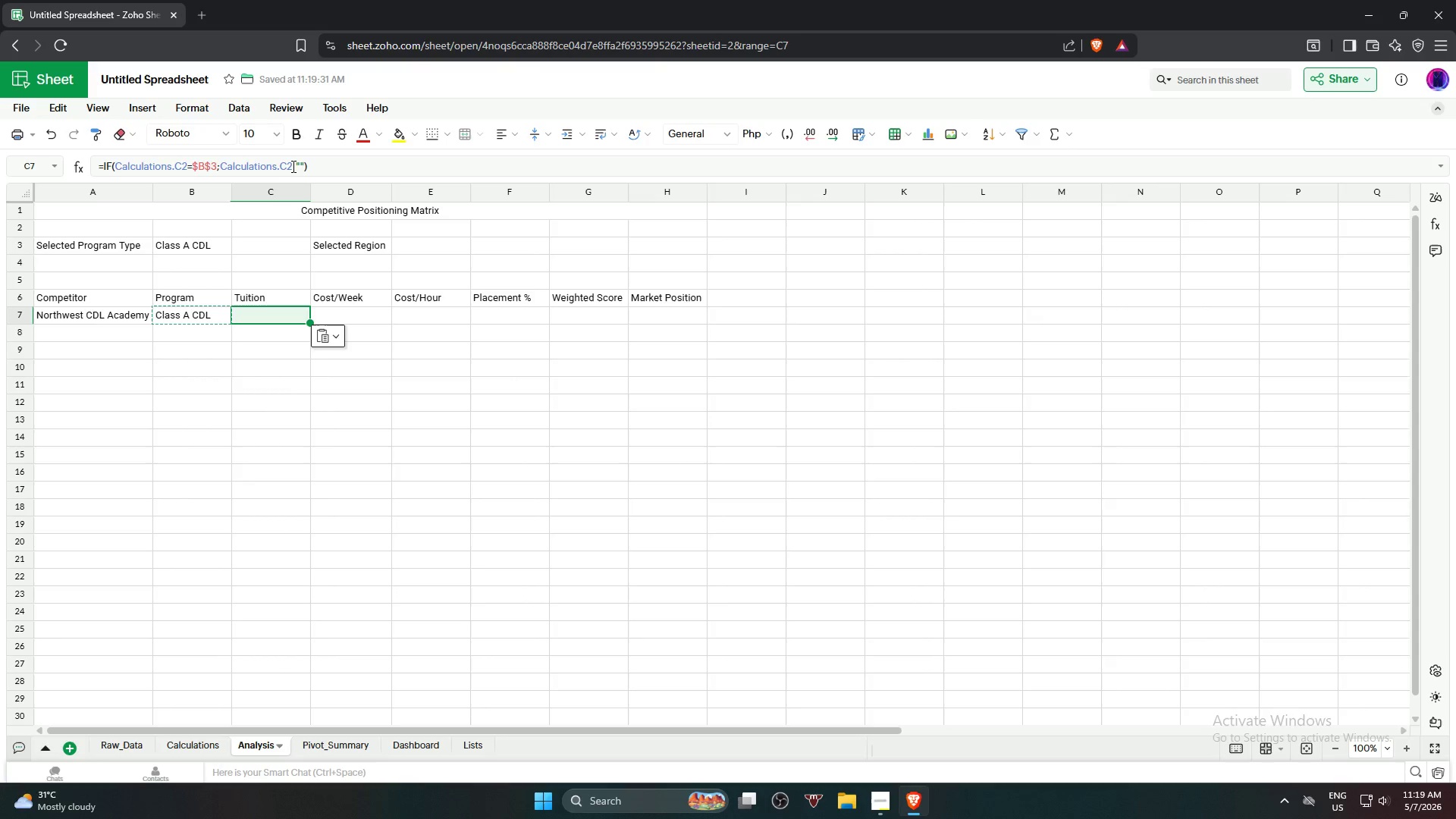 
left_click([291, 165])
 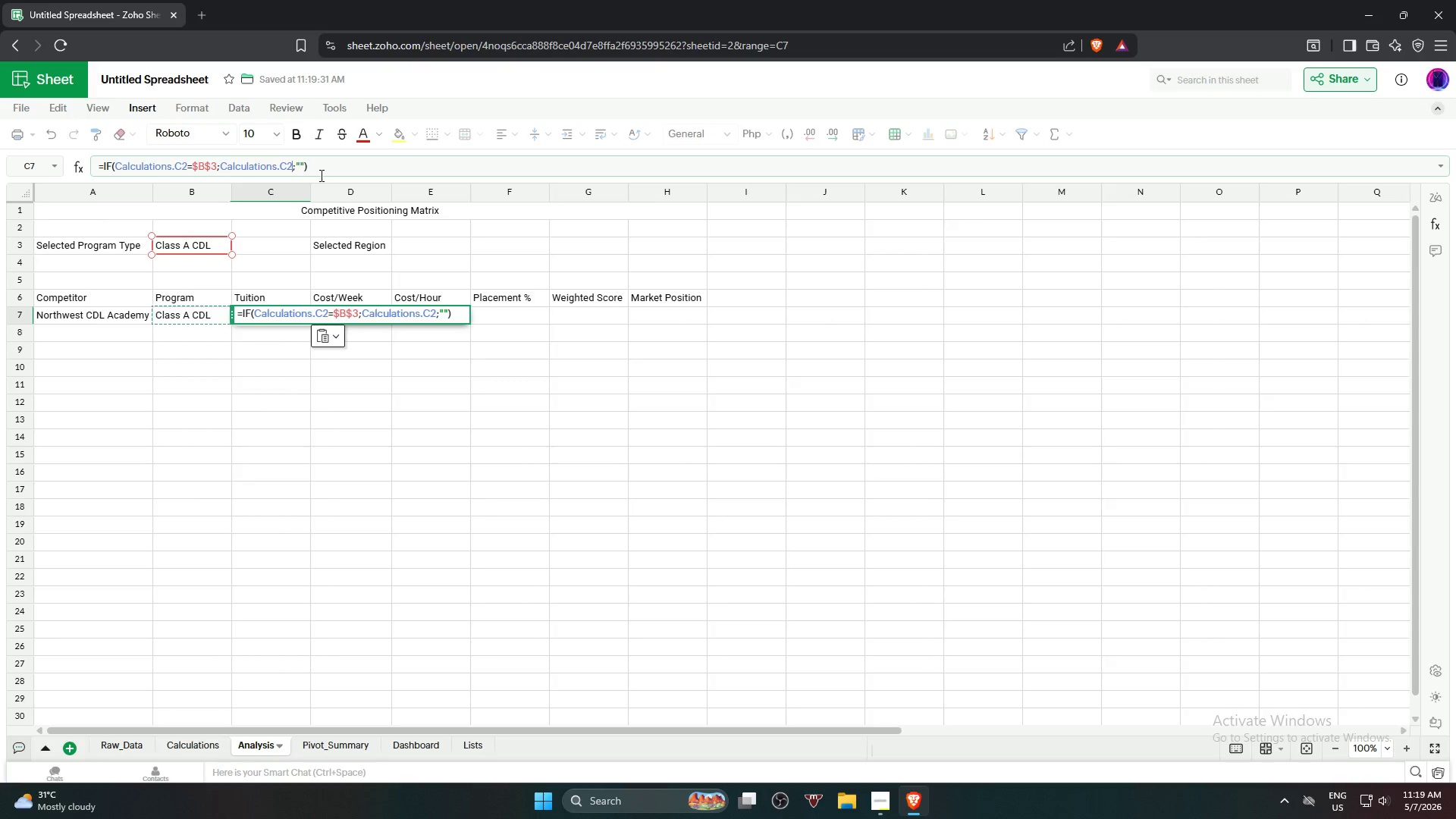 
wait(11.69)
 